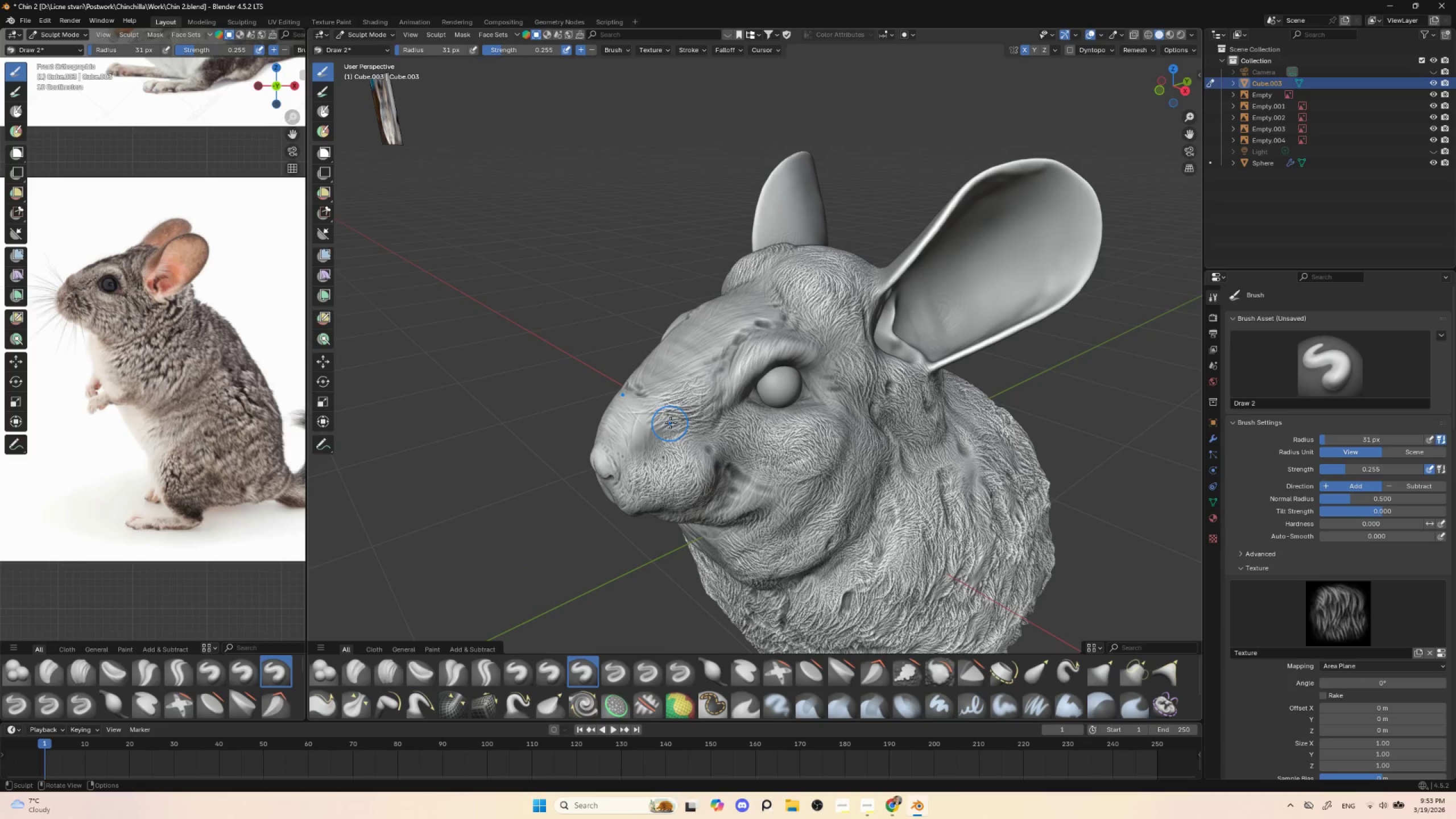 
key(Control+Z)
 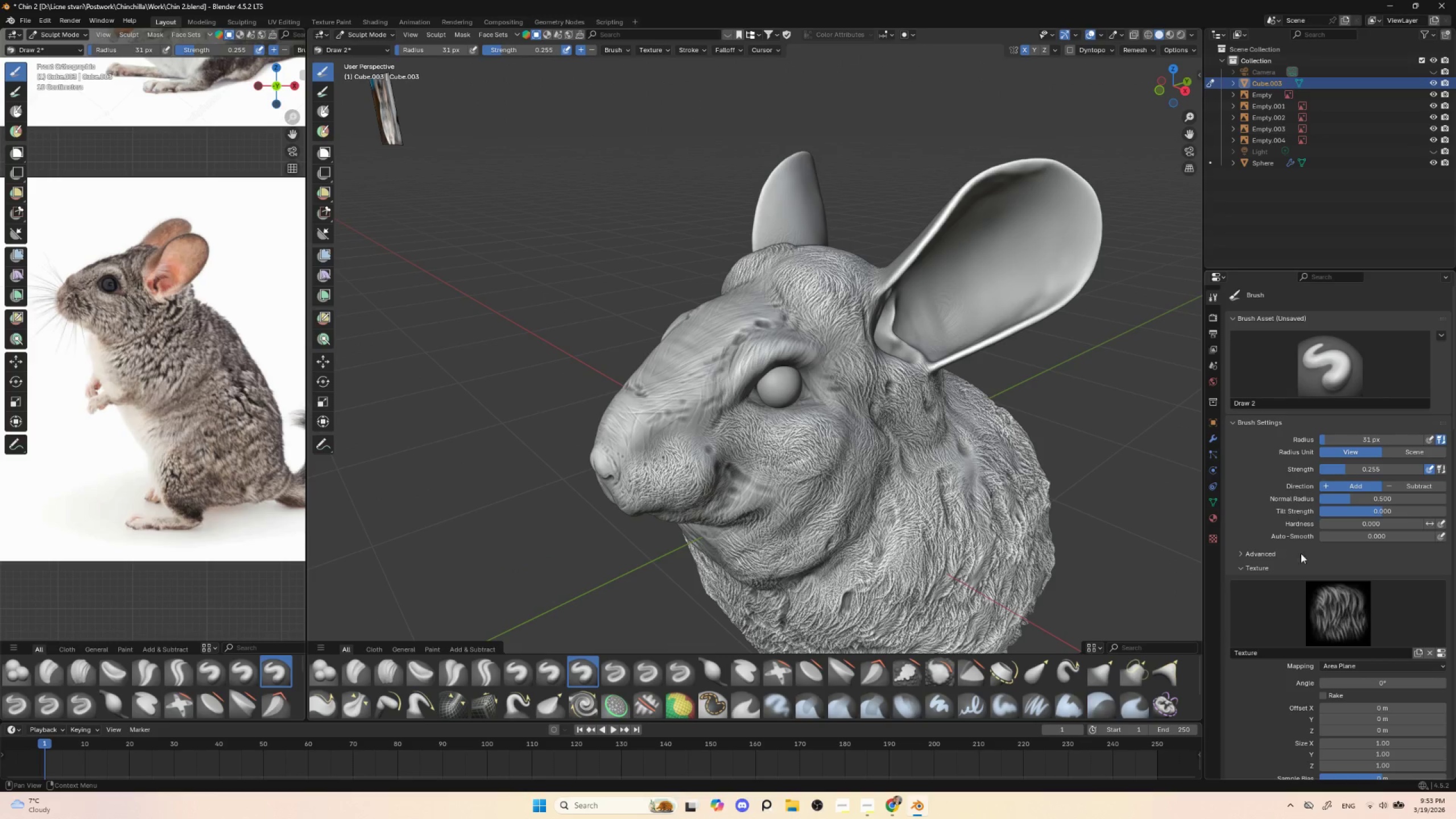 
left_click([1329, 605])
 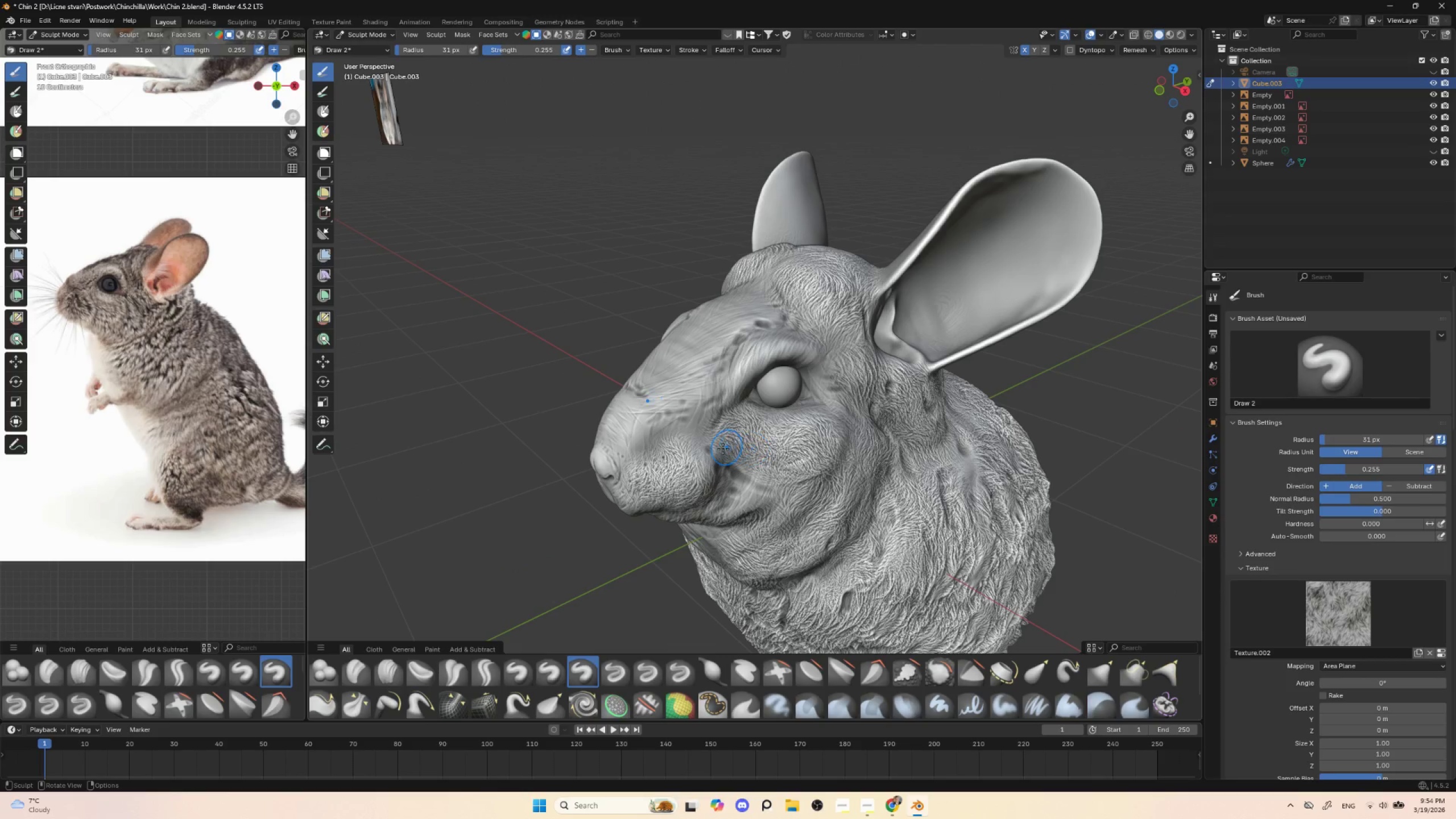 
left_click_drag(start_coordinate=[693, 412], to_coordinate=[680, 458])
 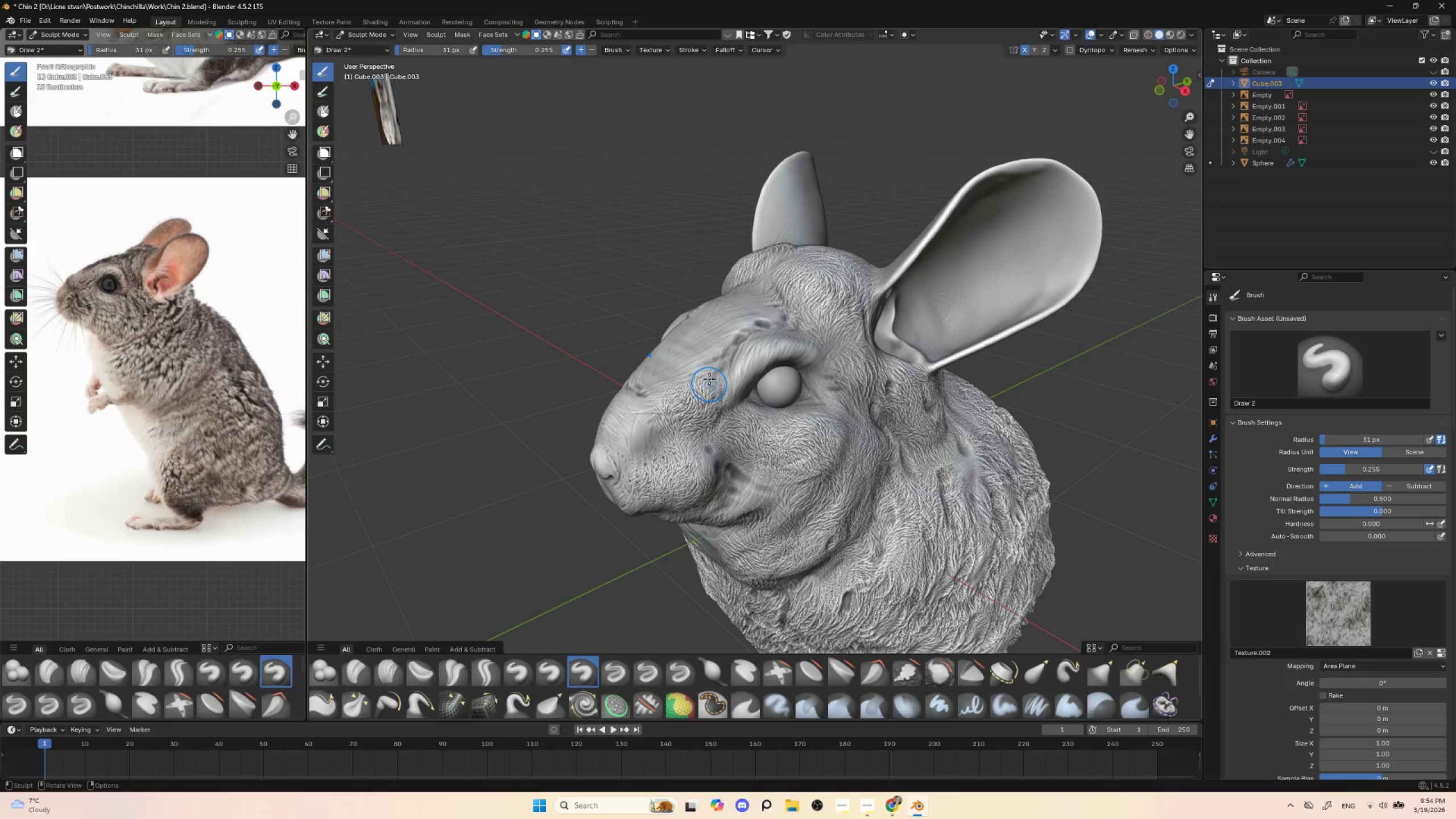 
left_click_drag(start_coordinate=[709, 361], to_coordinate=[690, 403])
 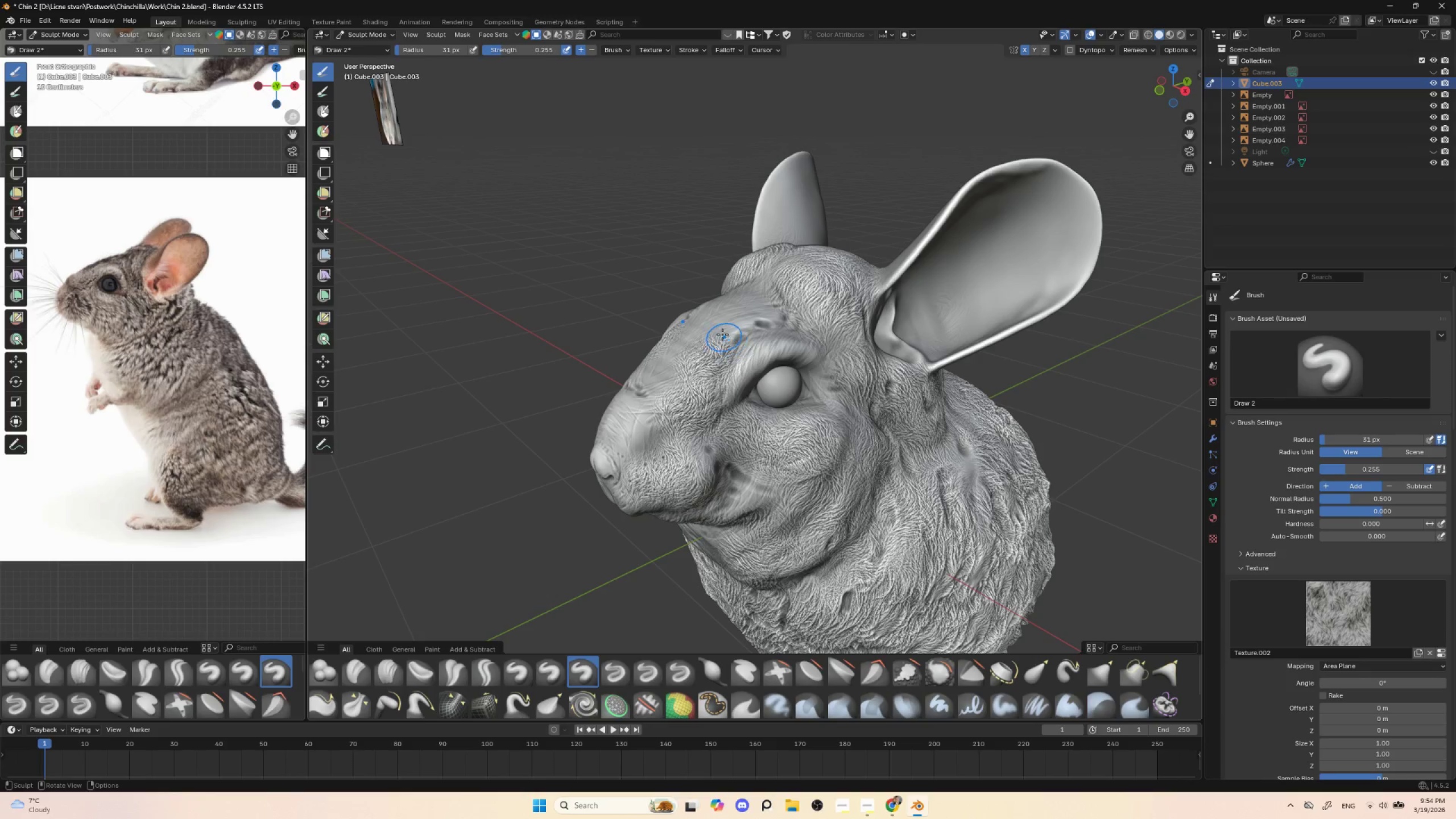 
left_click_drag(start_coordinate=[727, 324], to_coordinate=[710, 358])
 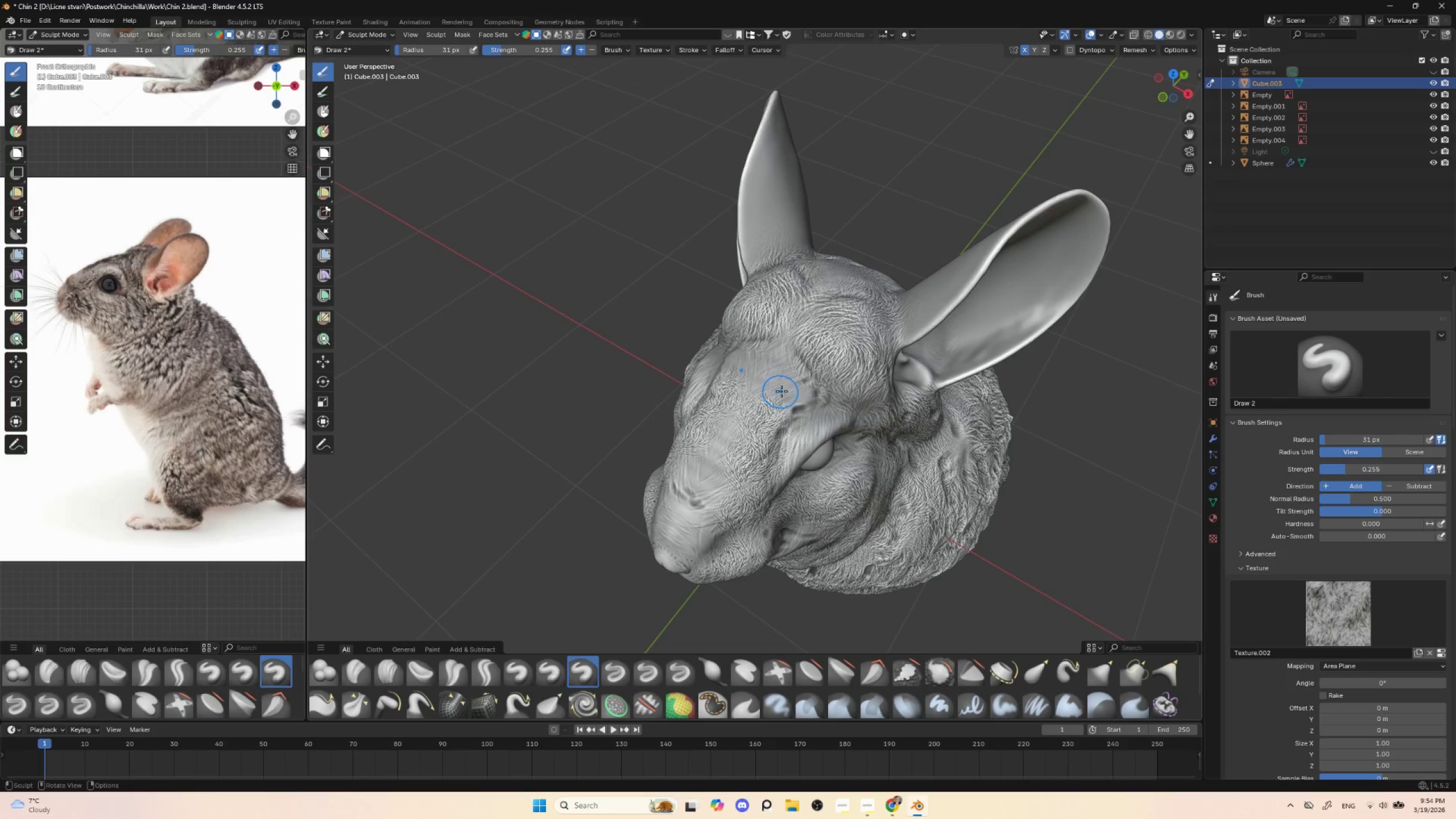 
left_click_drag(start_coordinate=[797, 386], to_coordinate=[771, 421])
 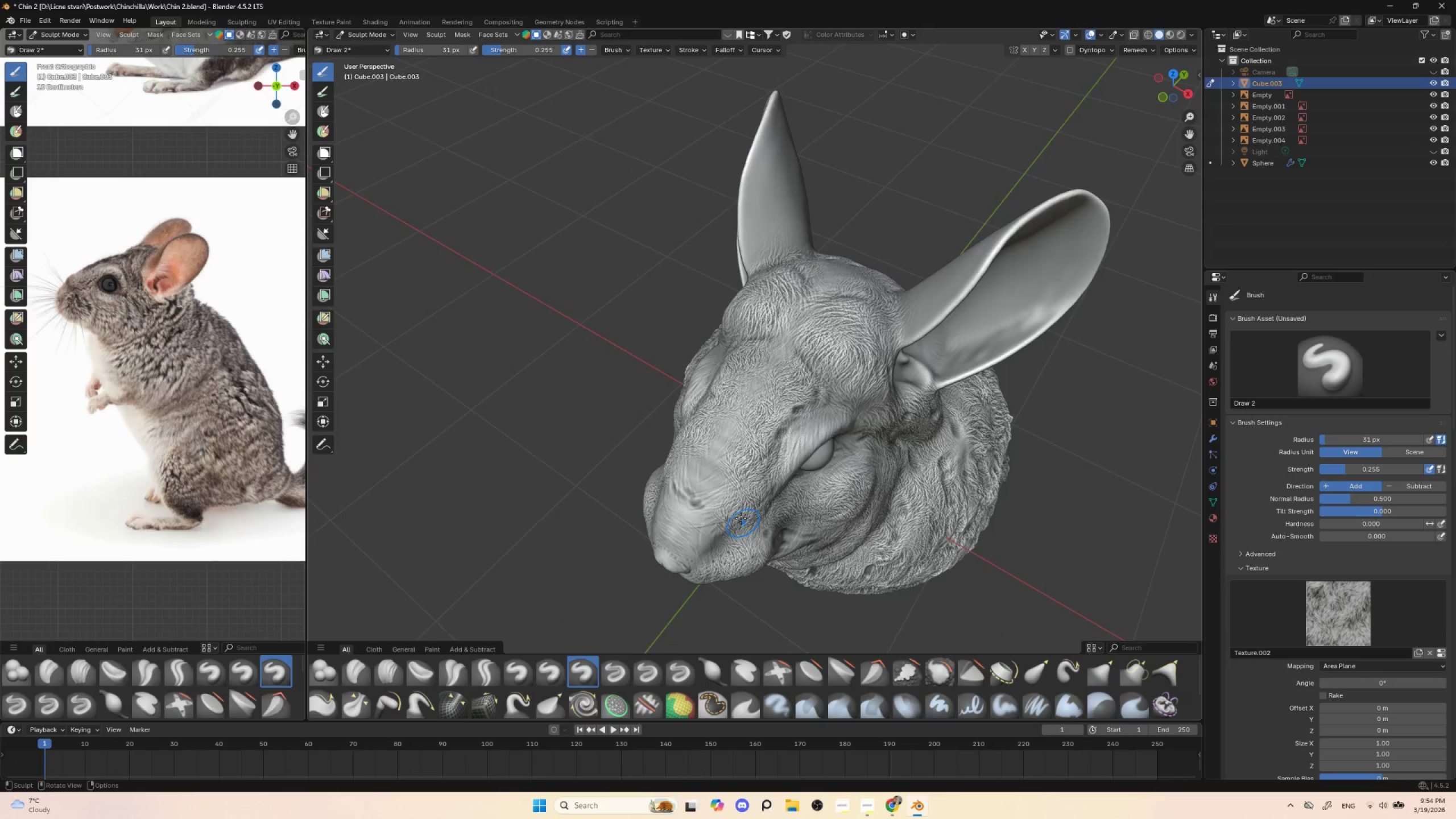 
left_click_drag(start_coordinate=[723, 482], to_coordinate=[696, 511])
 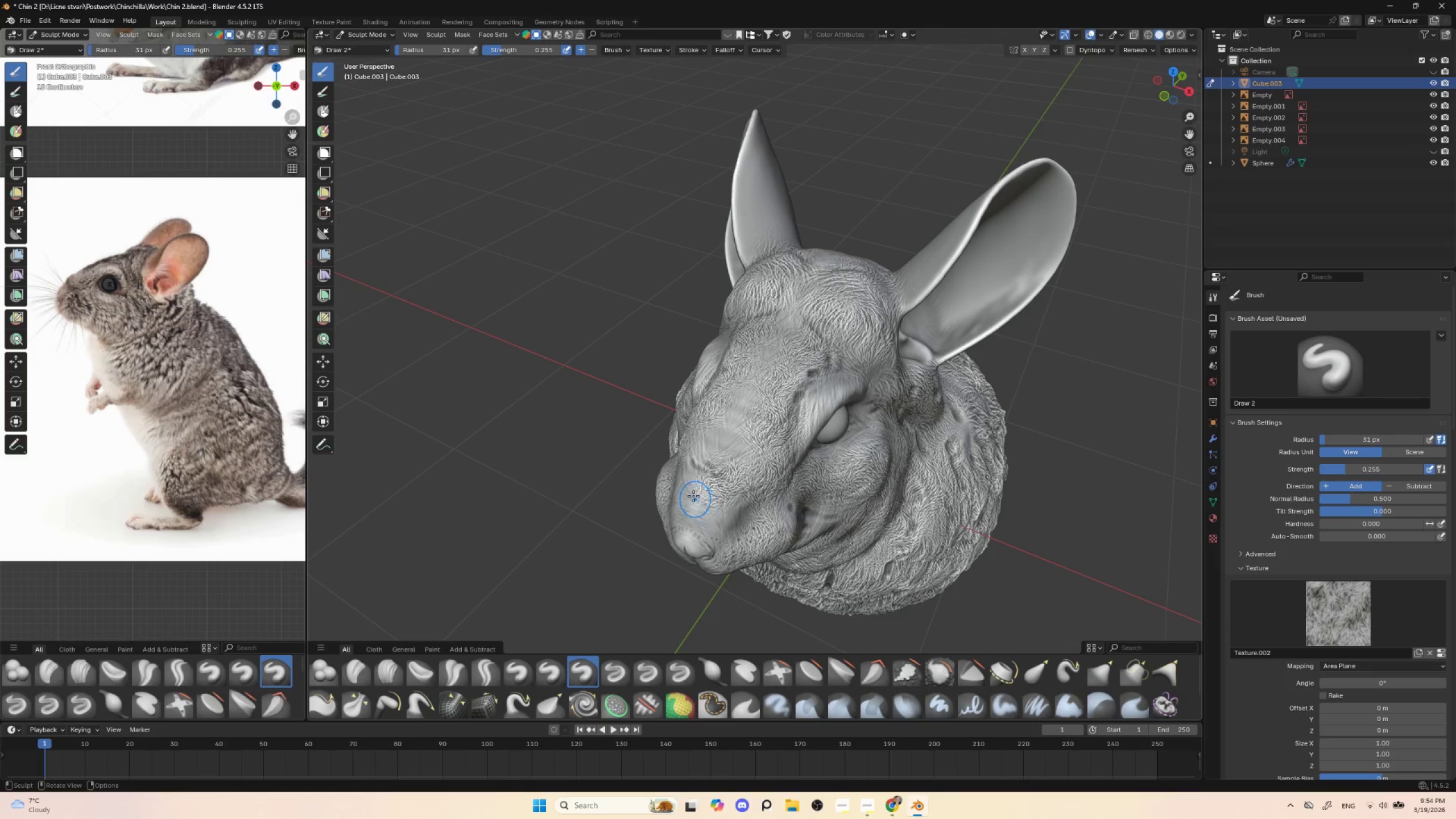 
left_click_drag(start_coordinate=[691, 485], to_coordinate=[696, 531])
 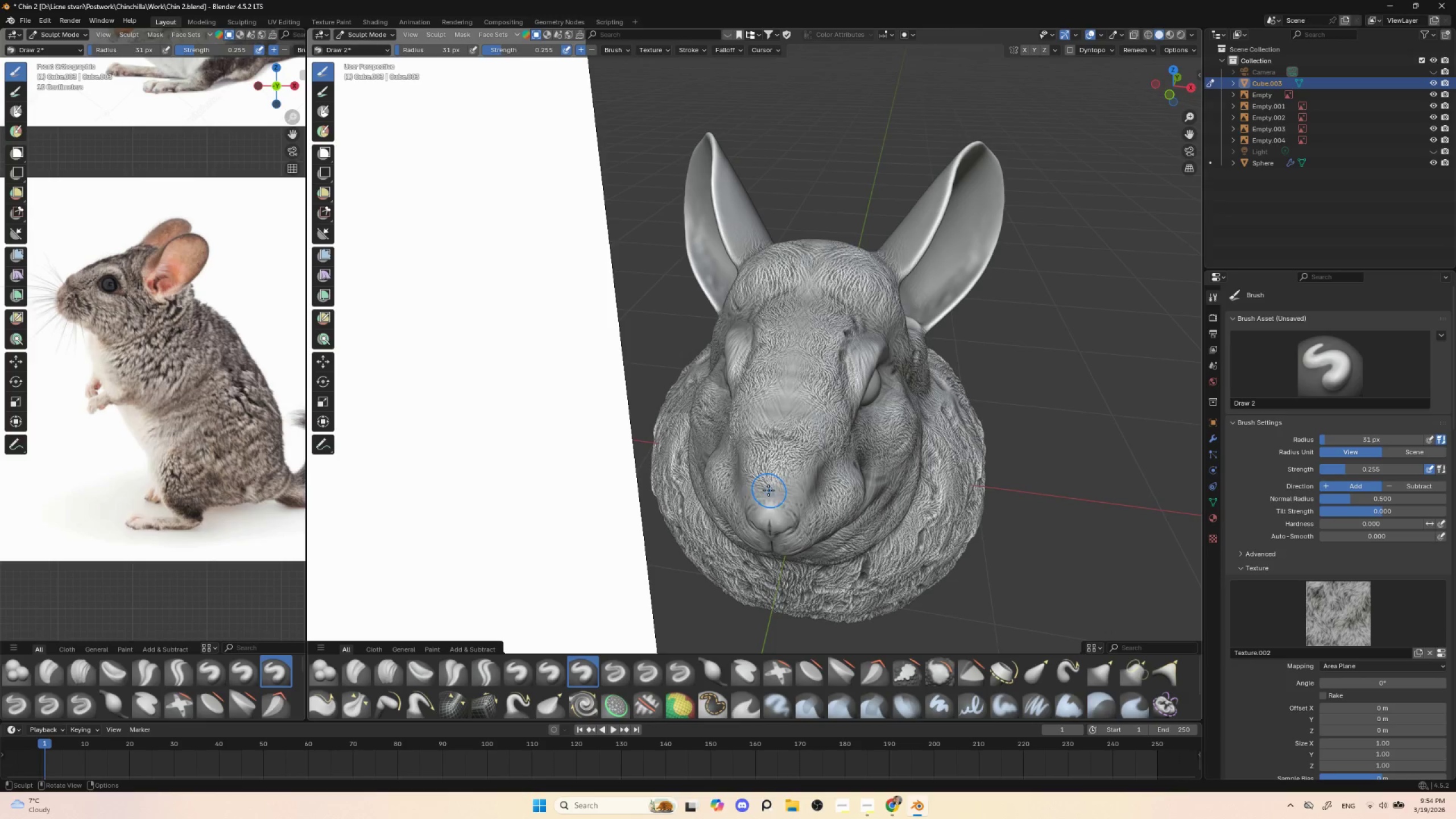 
left_click_drag(start_coordinate=[755, 489], to_coordinate=[762, 500])
 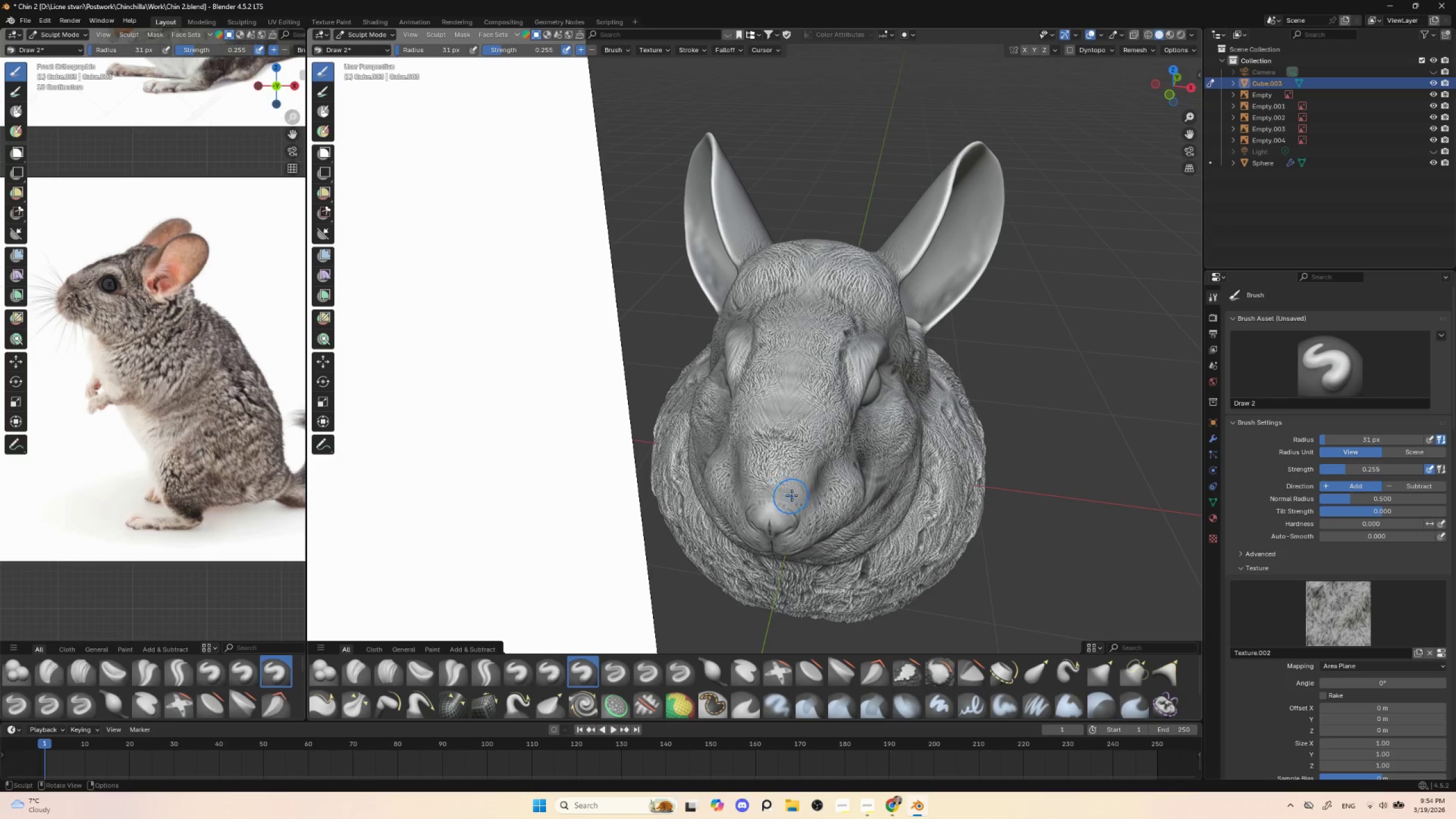 
left_click_drag(start_coordinate=[795, 493], to_coordinate=[783, 509])
 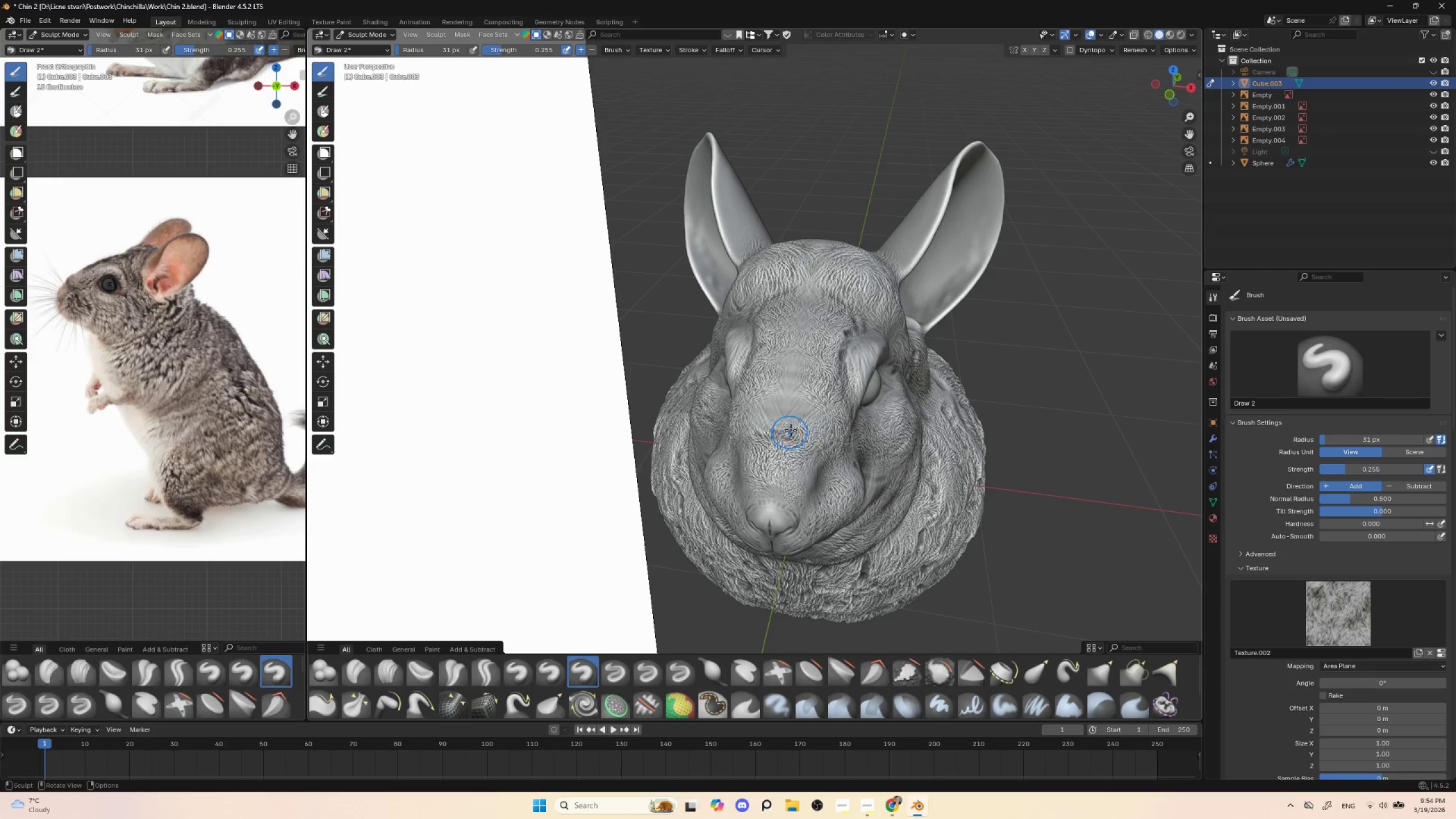 
key(Control+Z)
 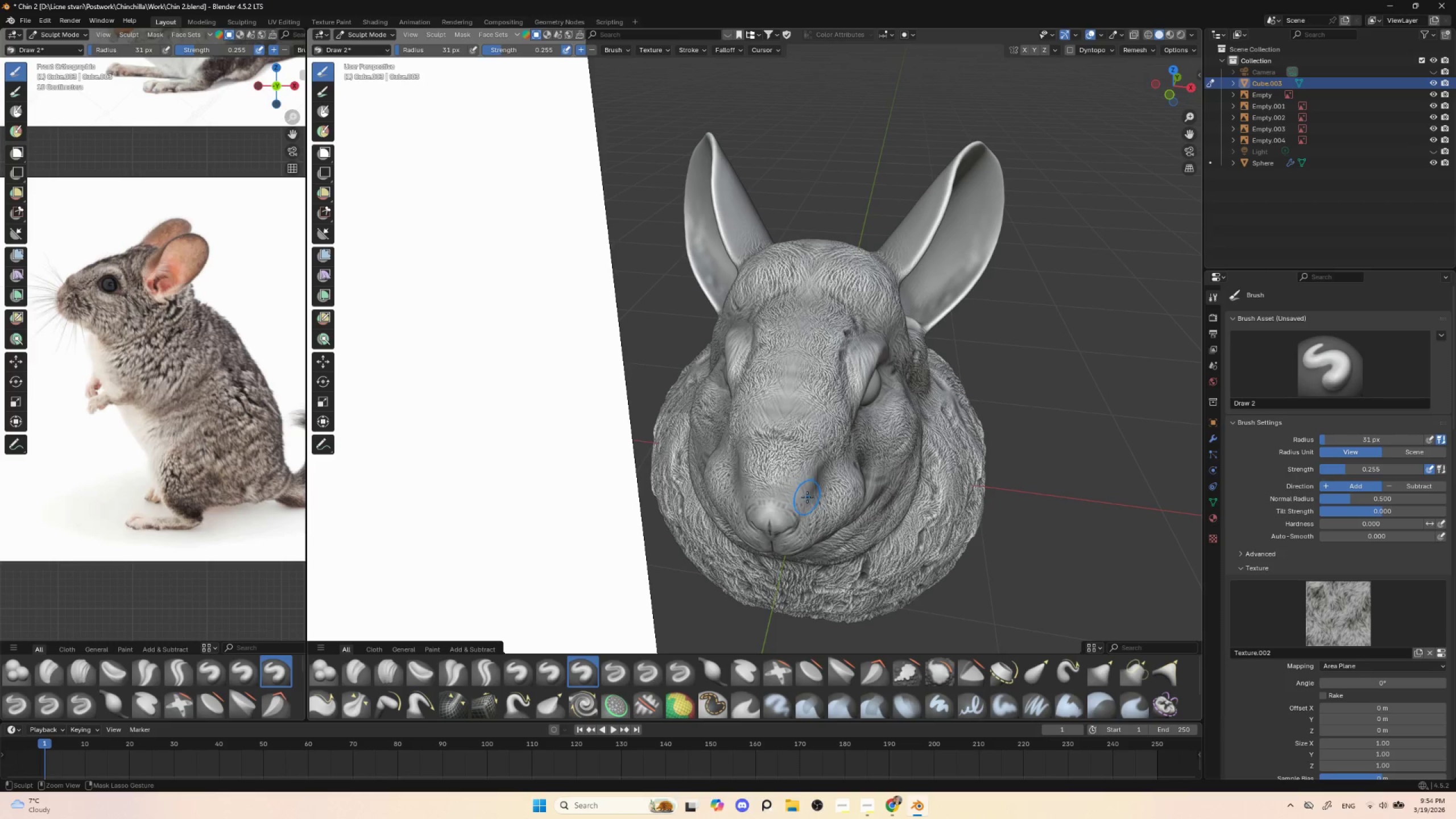 
key(Control+Z)
 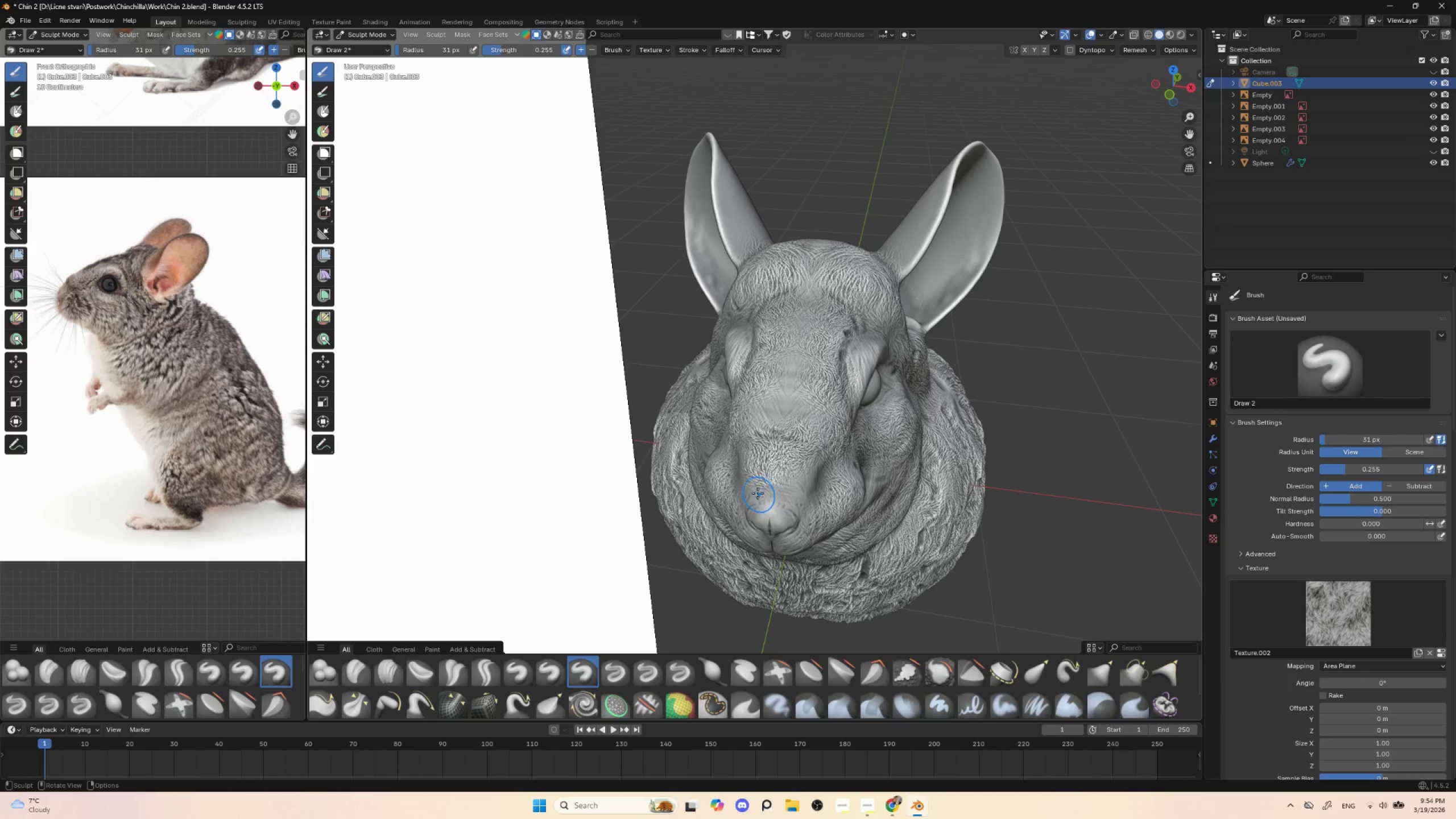 
left_click_drag(start_coordinate=[753, 493], to_coordinate=[763, 521])
 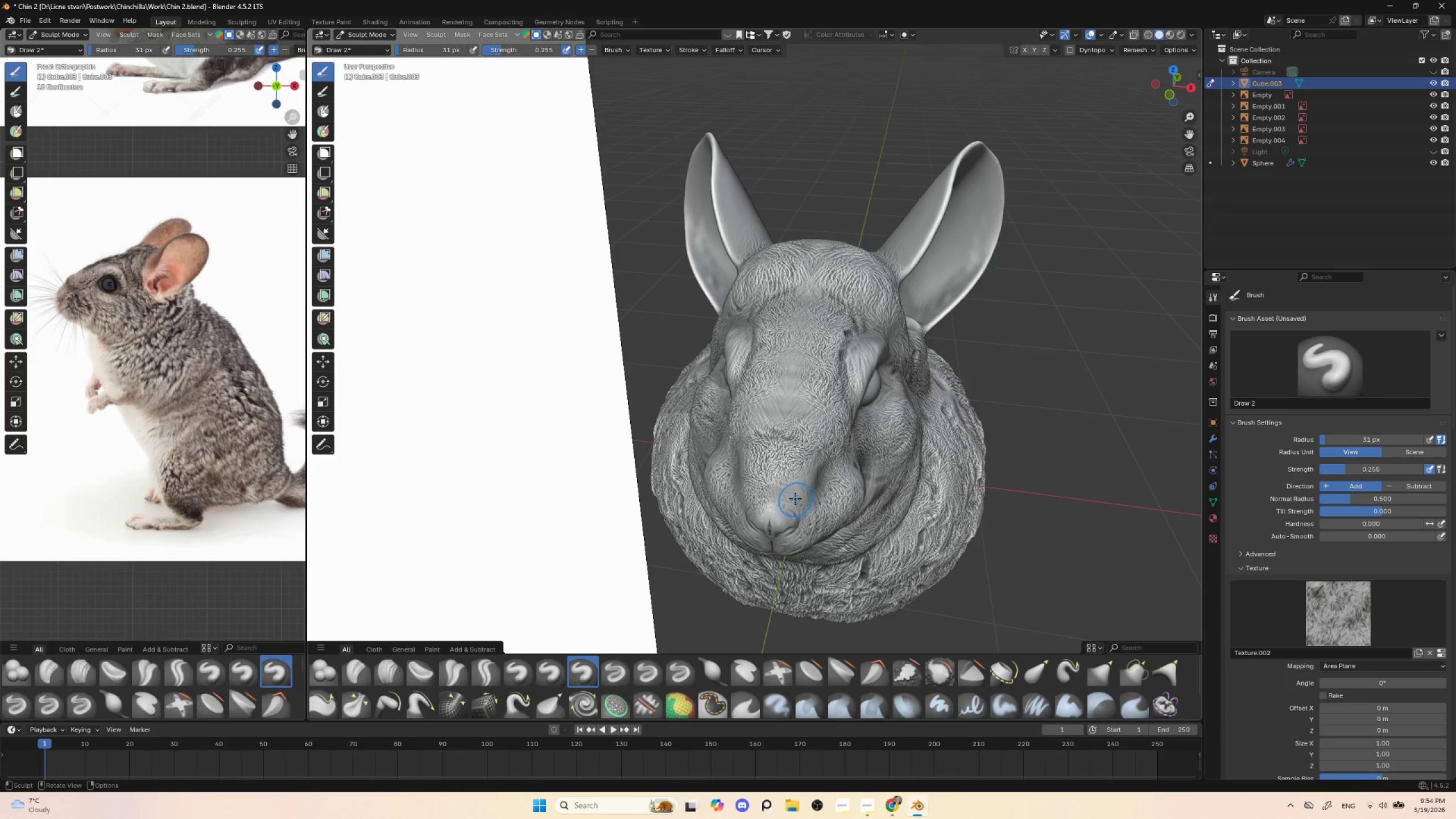 
left_click_drag(start_coordinate=[796, 495], to_coordinate=[777, 526])
 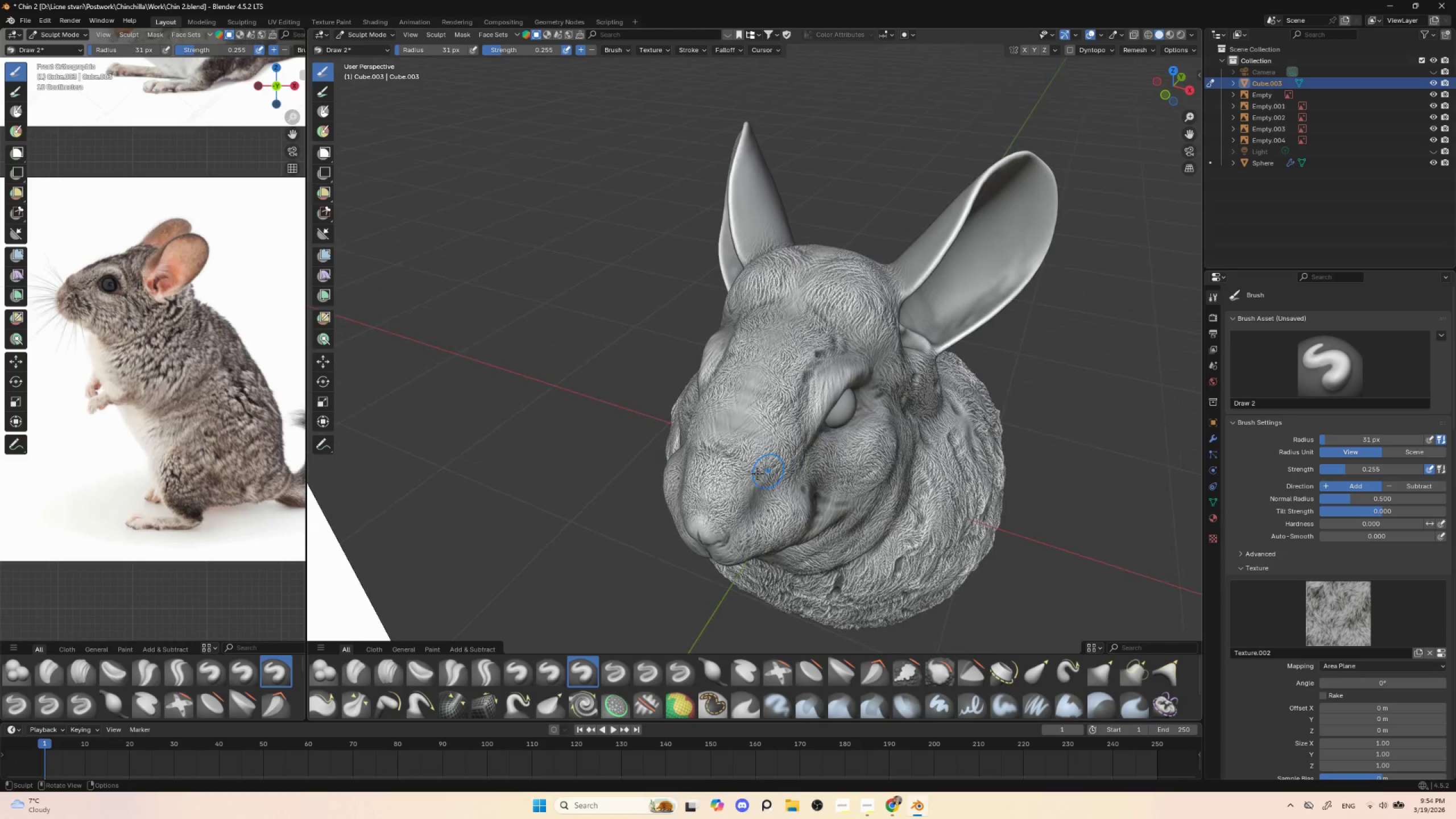 
left_click_drag(start_coordinate=[746, 428], to_coordinate=[715, 470])
 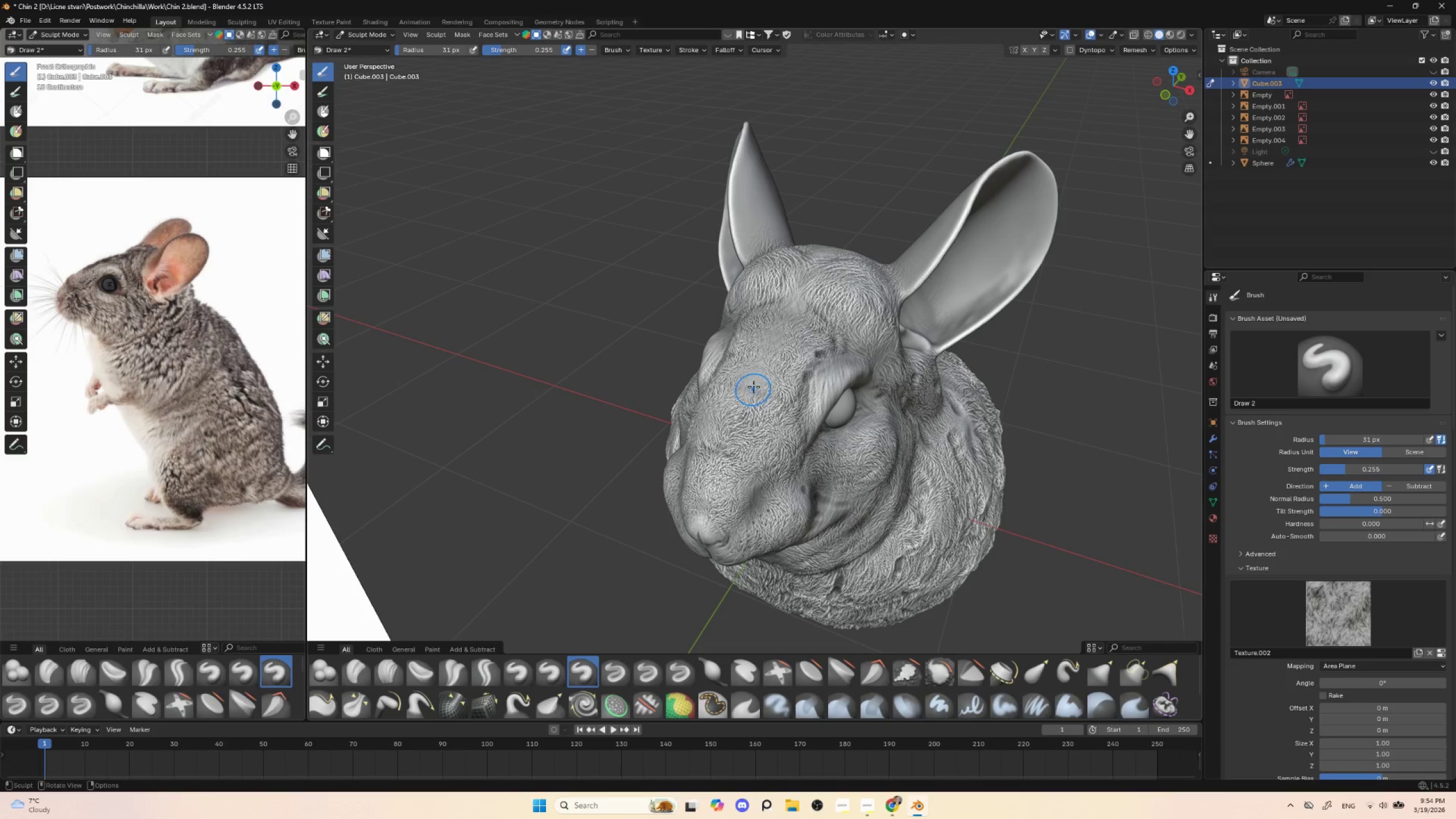 
left_click_drag(start_coordinate=[759, 379], to_coordinate=[737, 437])
 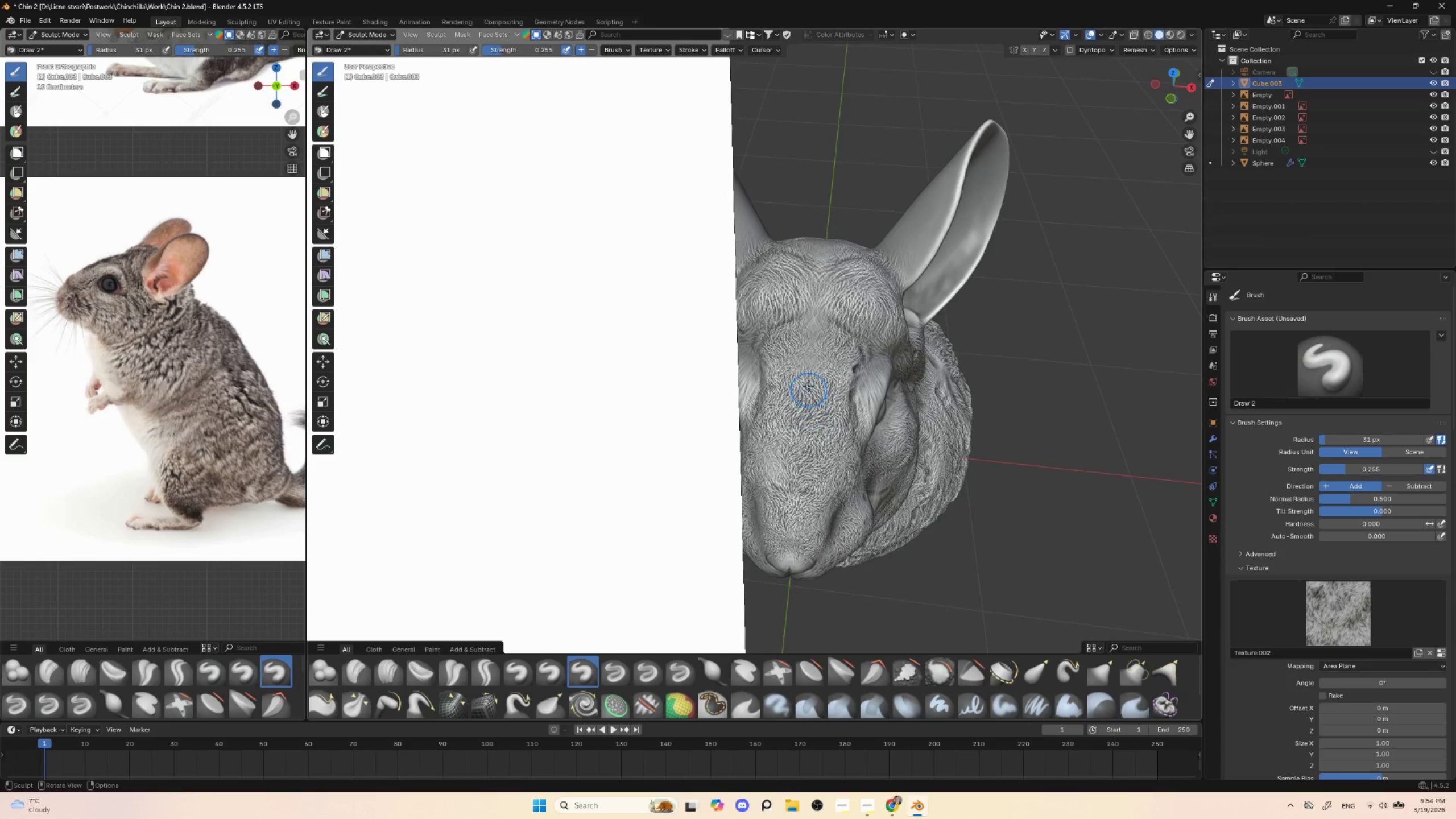 
left_click_drag(start_coordinate=[804, 358], to_coordinate=[805, 399])
 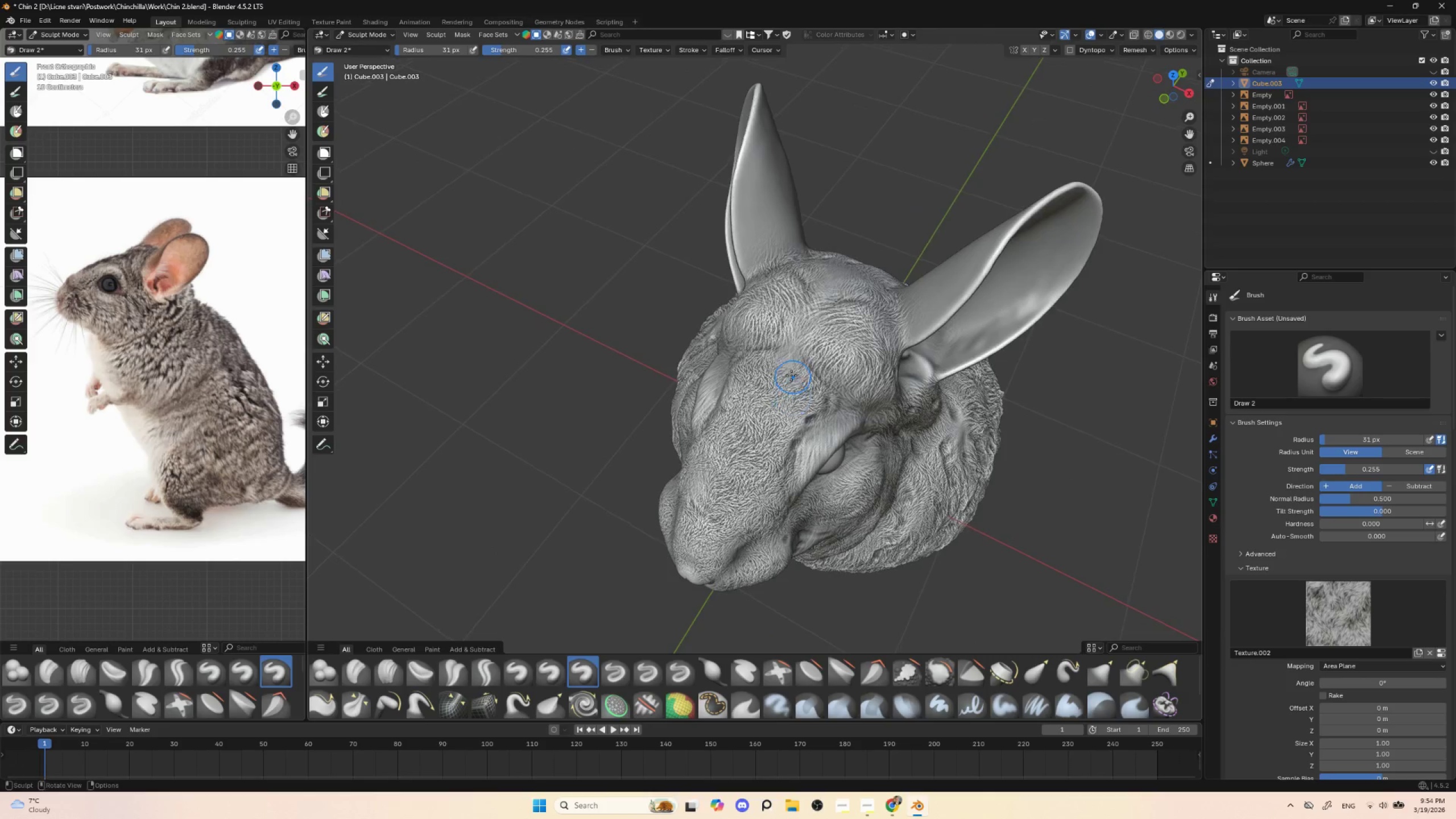 
left_click_drag(start_coordinate=[790, 354], to_coordinate=[786, 399])
 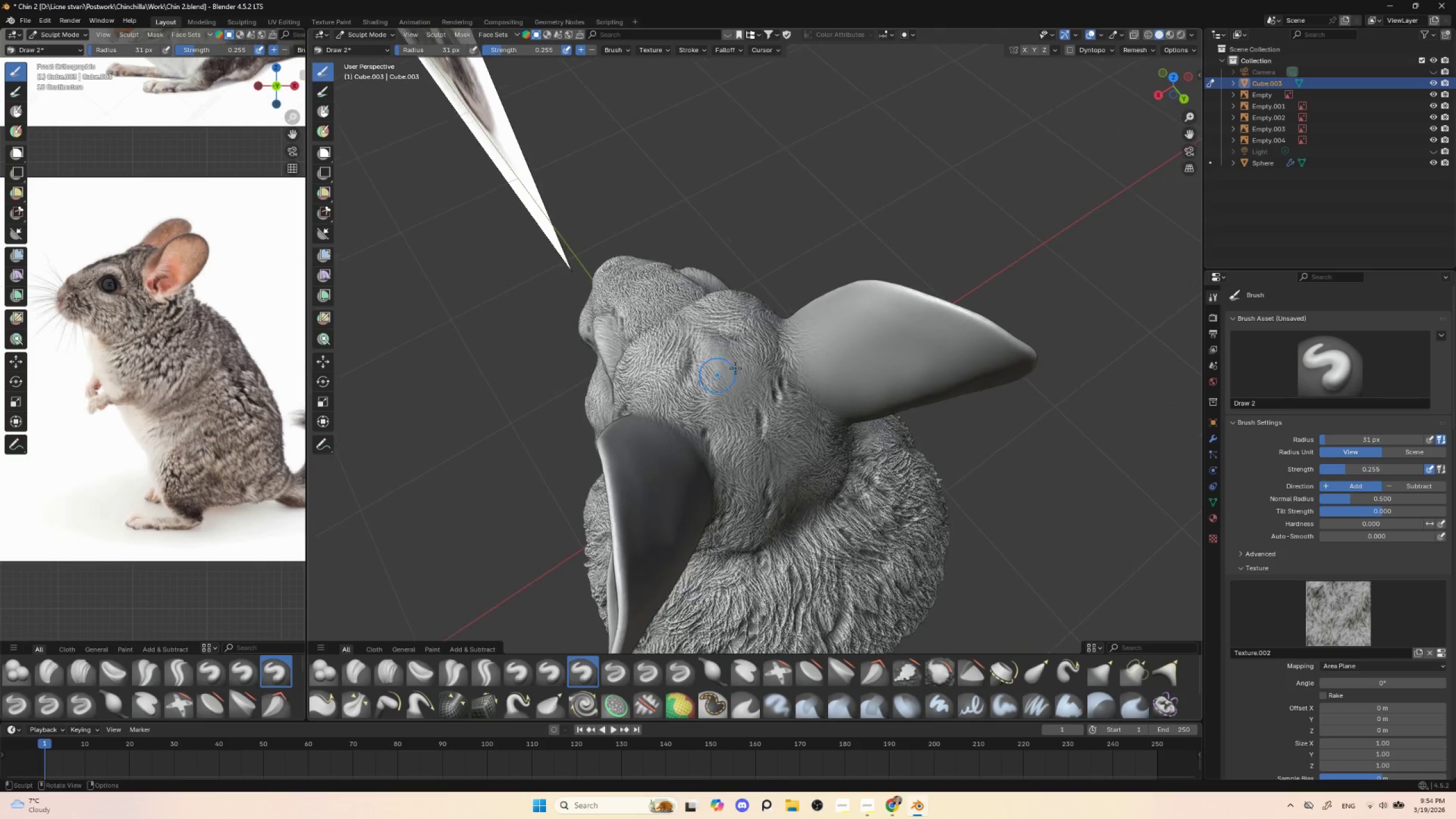 
left_click_drag(start_coordinate=[730, 363], to_coordinate=[748, 417])
 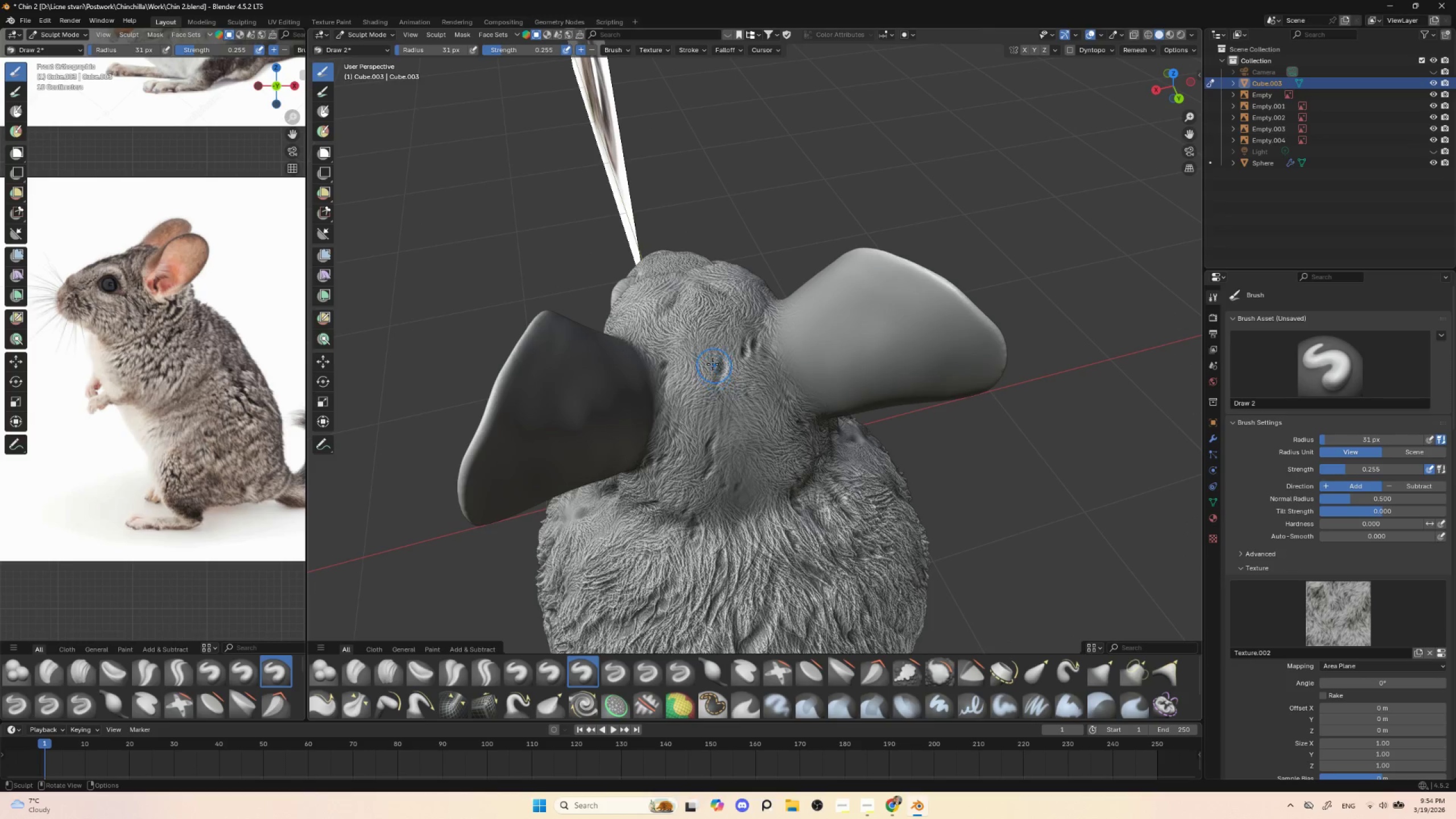 
left_click_drag(start_coordinate=[719, 355], to_coordinate=[725, 408])
 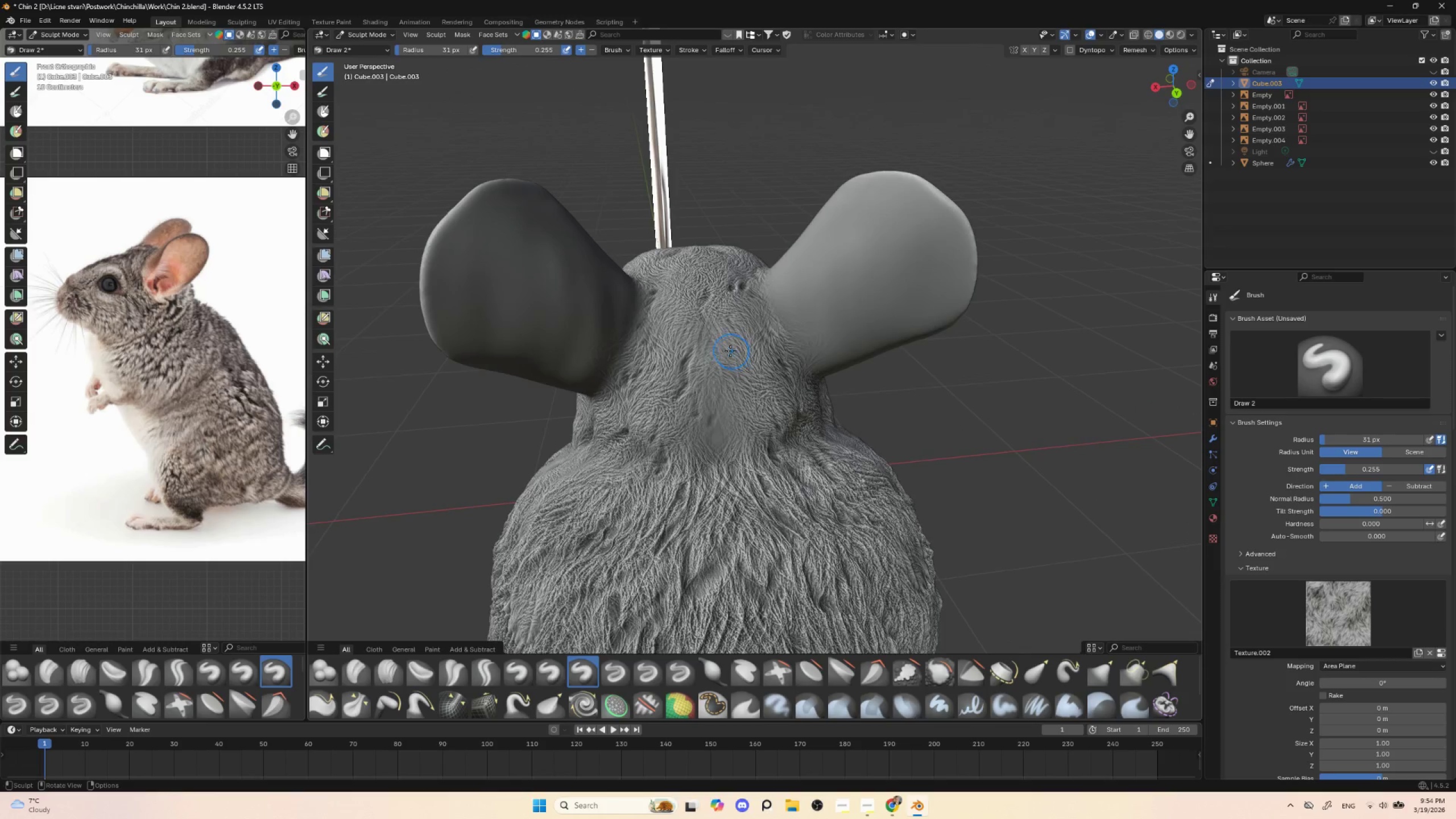 
left_click_drag(start_coordinate=[716, 336], to_coordinate=[701, 390])
 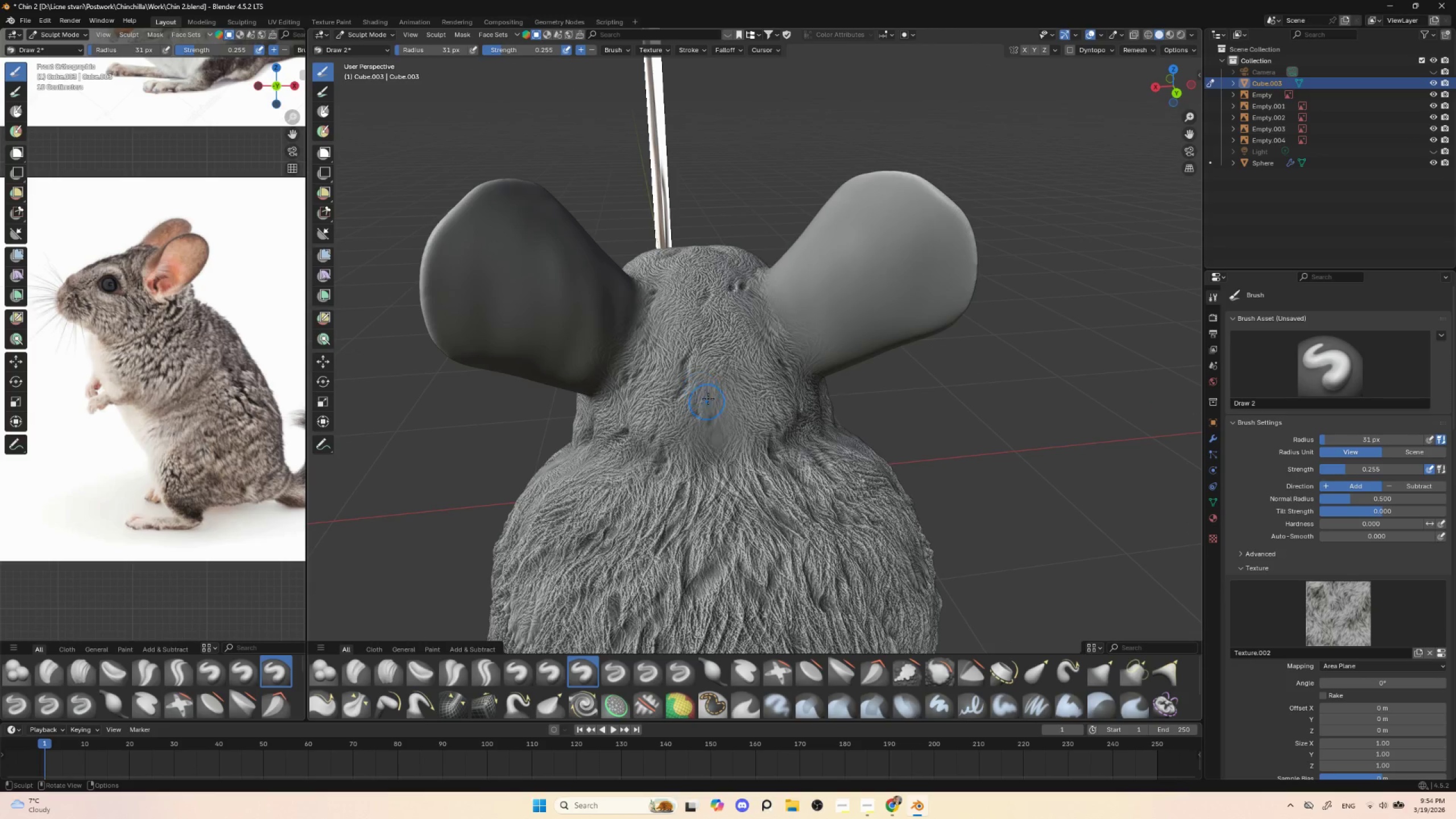 
left_click_drag(start_coordinate=[709, 394], to_coordinate=[709, 448])
 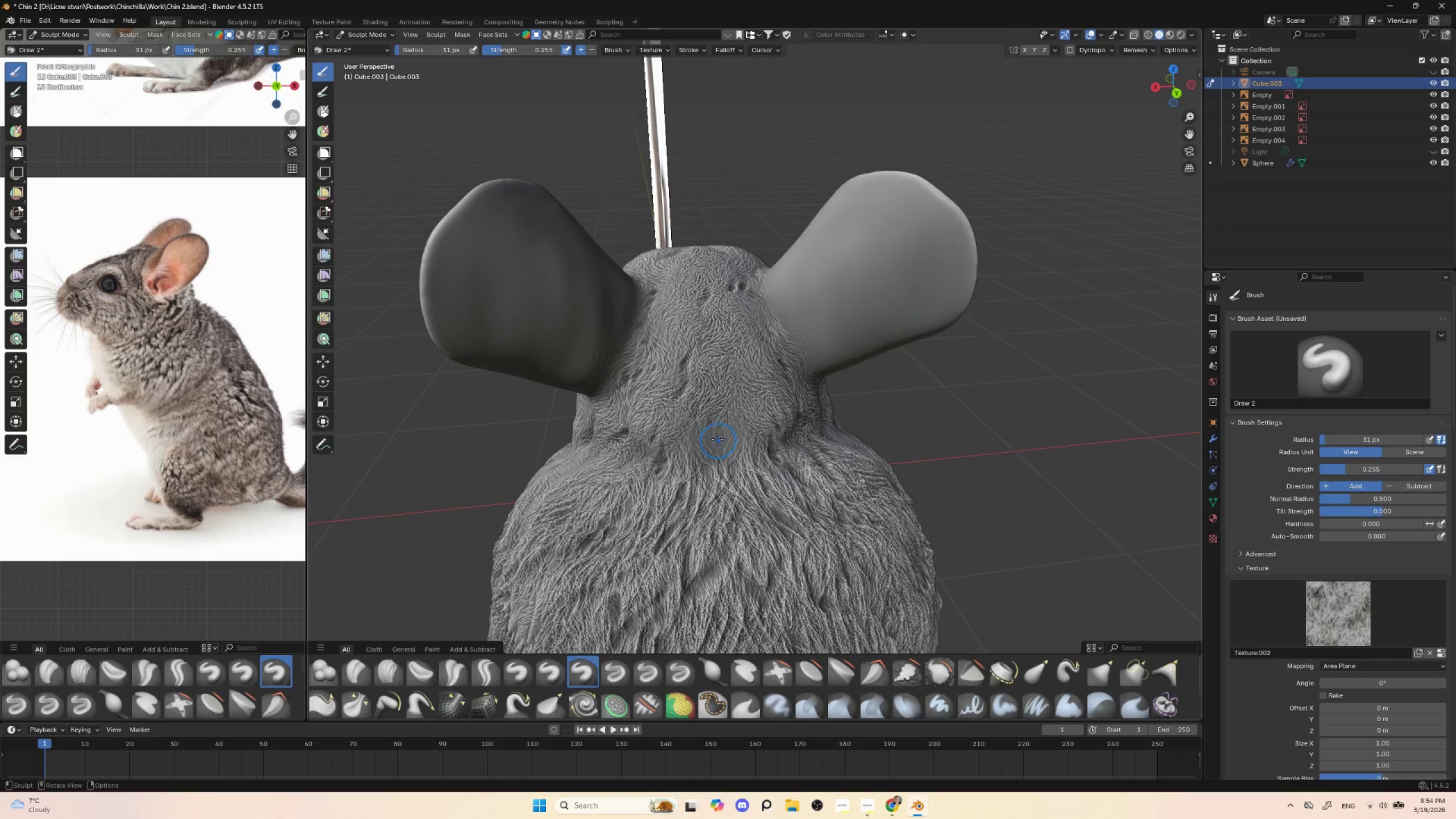 
left_click_drag(start_coordinate=[717, 437], to_coordinate=[729, 487])
 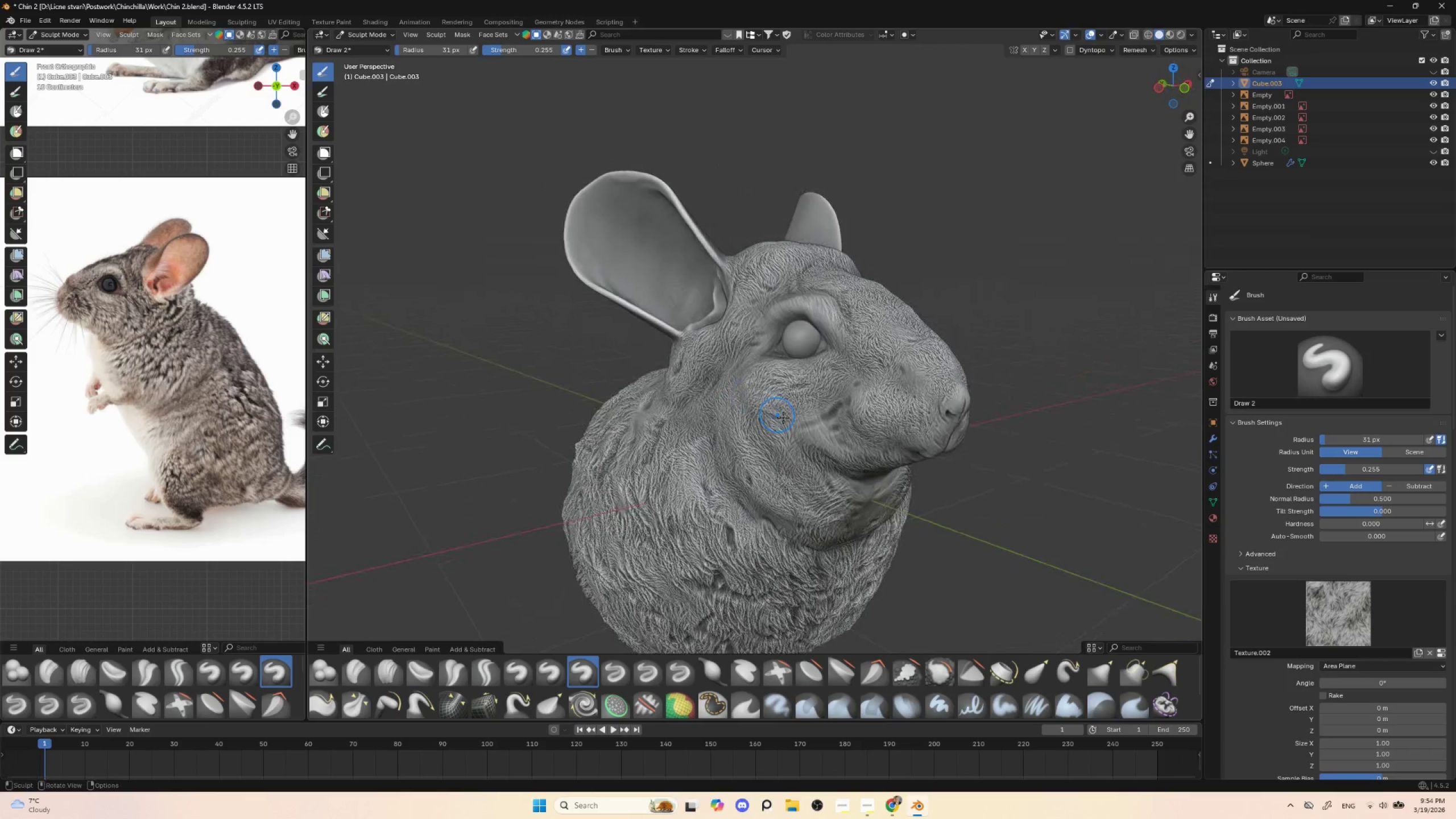 
left_click_drag(start_coordinate=[785, 384], to_coordinate=[815, 416])
 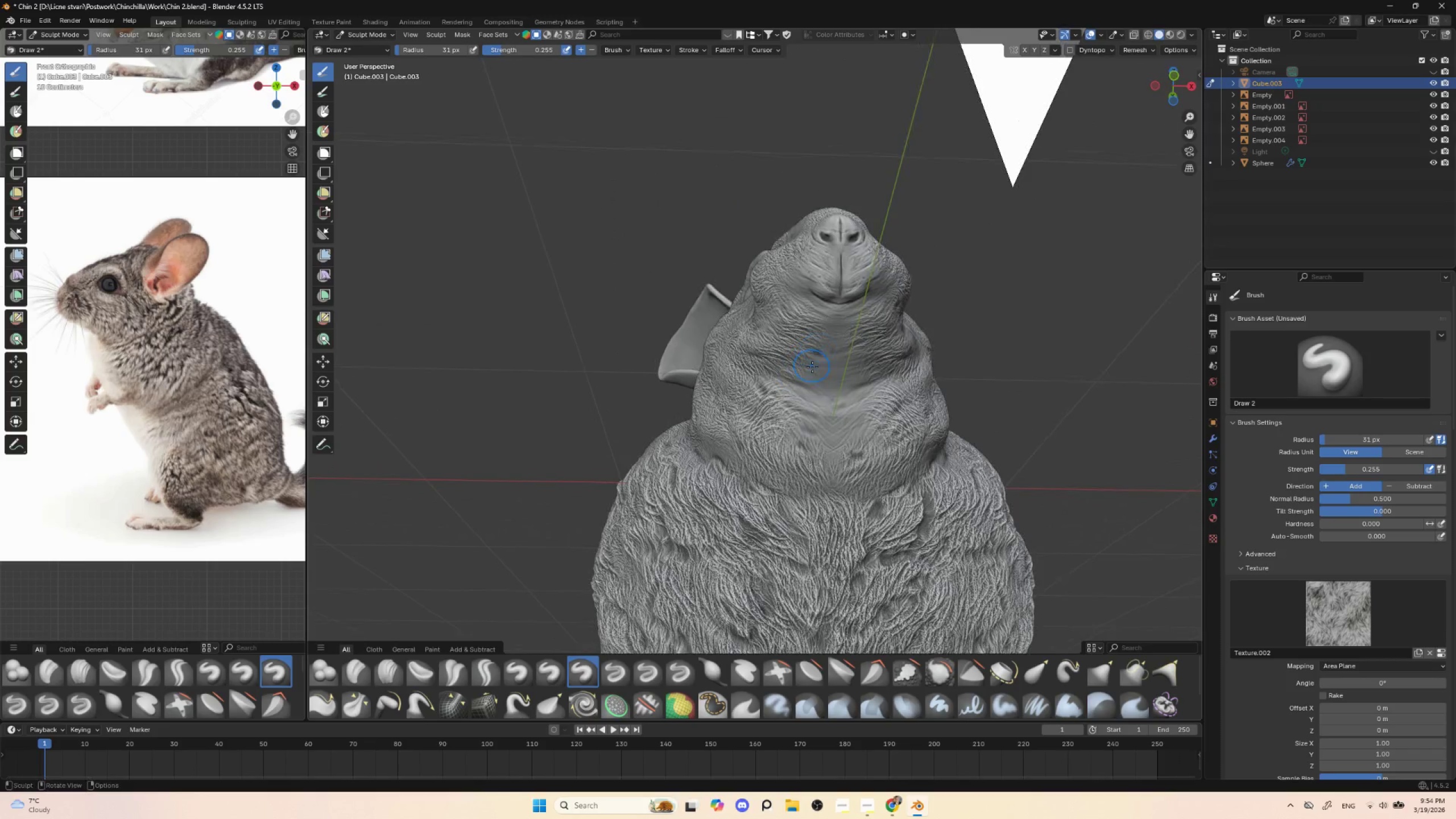 
left_click_drag(start_coordinate=[829, 370], to_coordinate=[789, 383])
 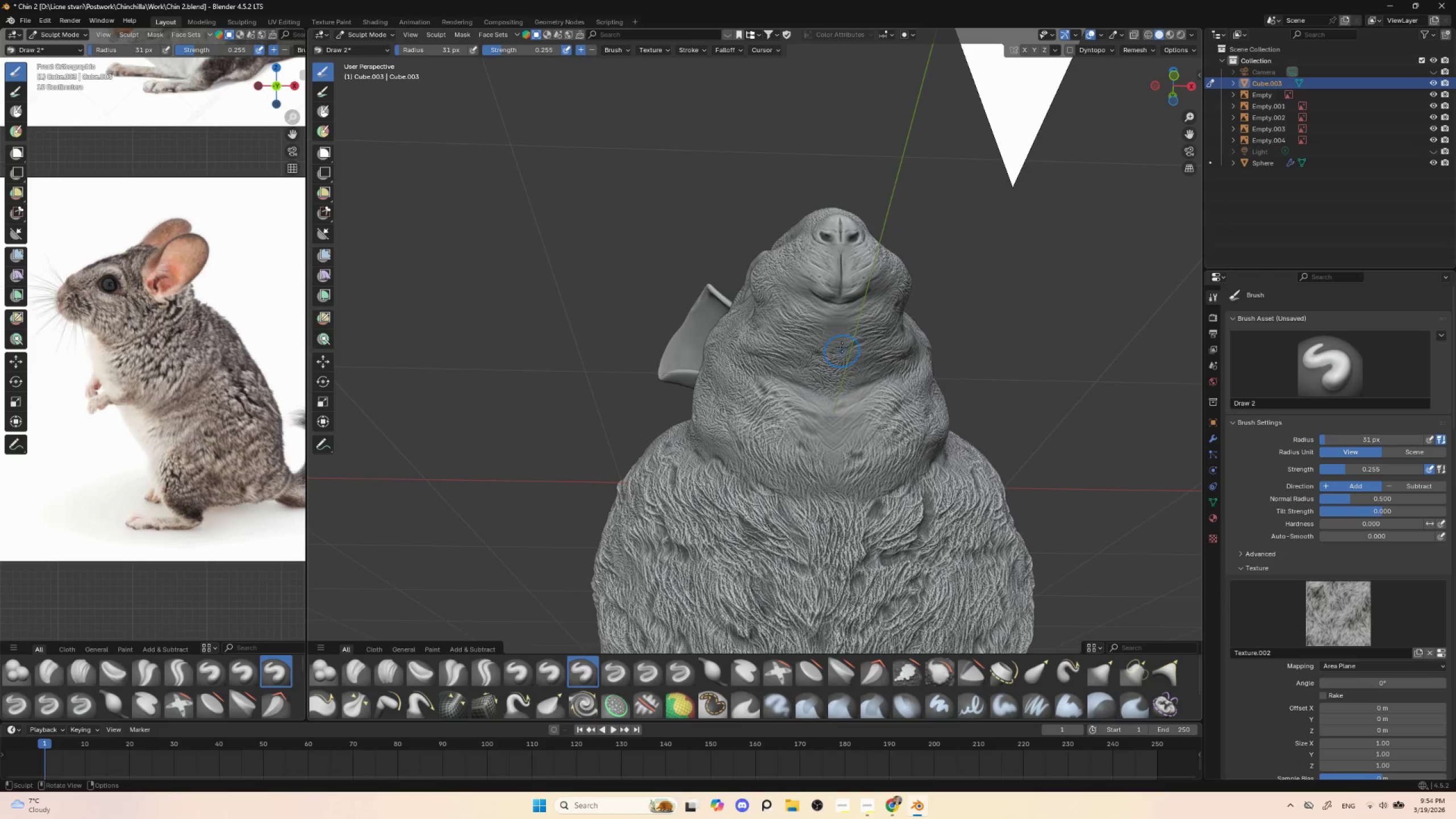 
left_click_drag(start_coordinate=[839, 336], to_coordinate=[801, 344])
 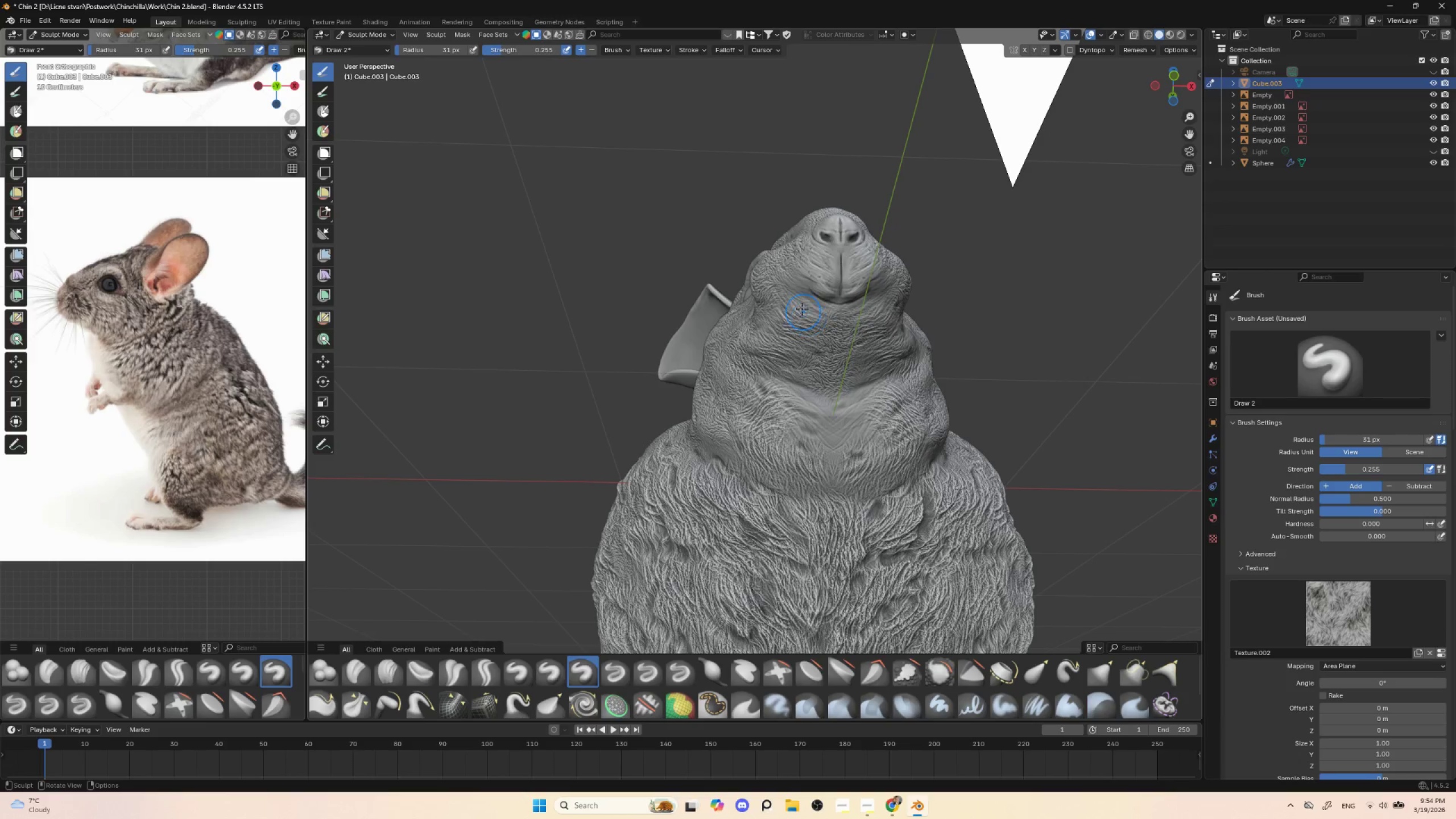 
left_click_drag(start_coordinate=[804, 304], to_coordinate=[830, 321])
 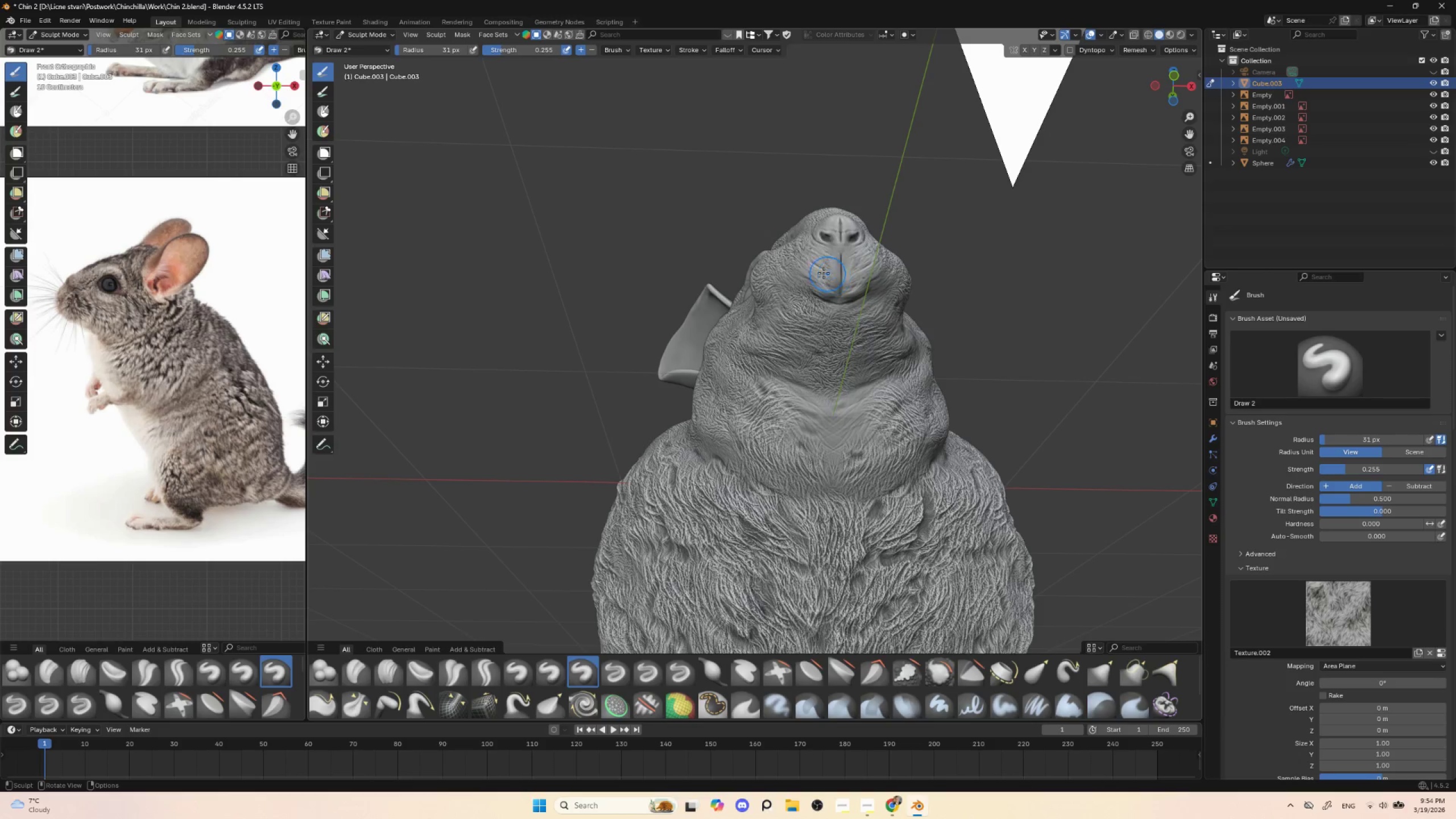 
left_click_drag(start_coordinate=[818, 260], to_coordinate=[839, 280])
 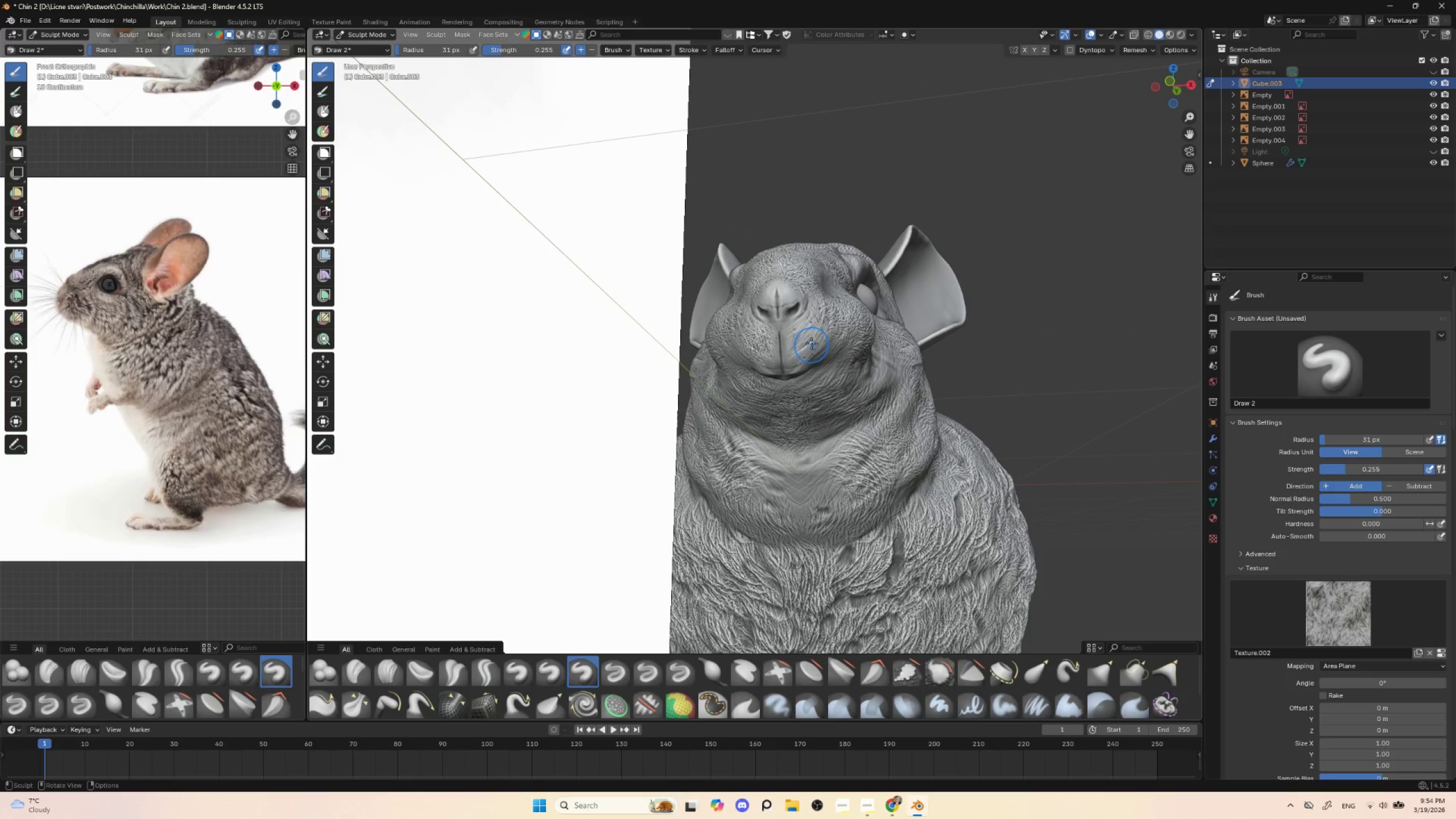 
left_click_drag(start_coordinate=[809, 322], to_coordinate=[793, 353])
 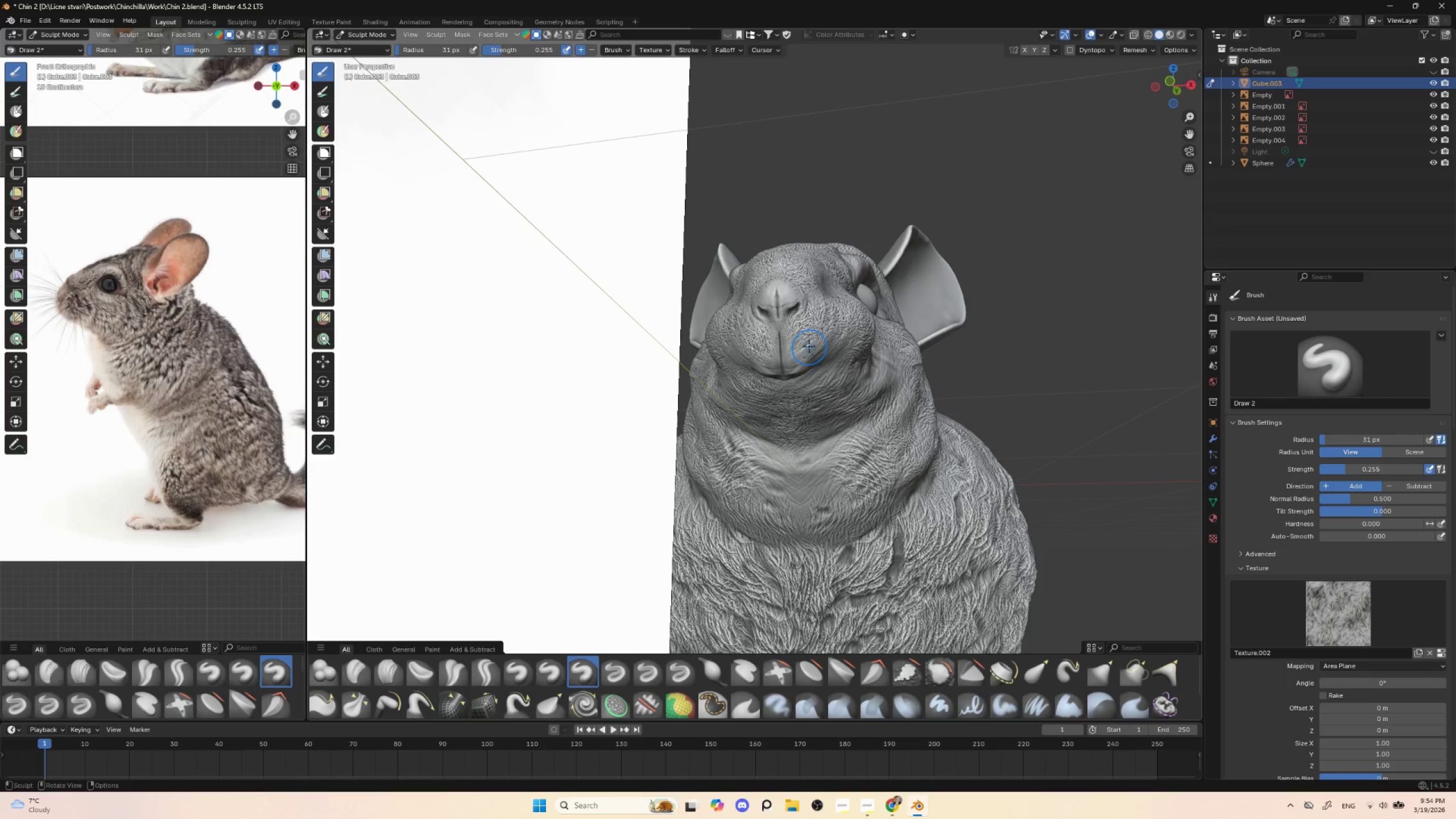 
left_click_drag(start_coordinate=[810, 345], to_coordinate=[802, 367])
 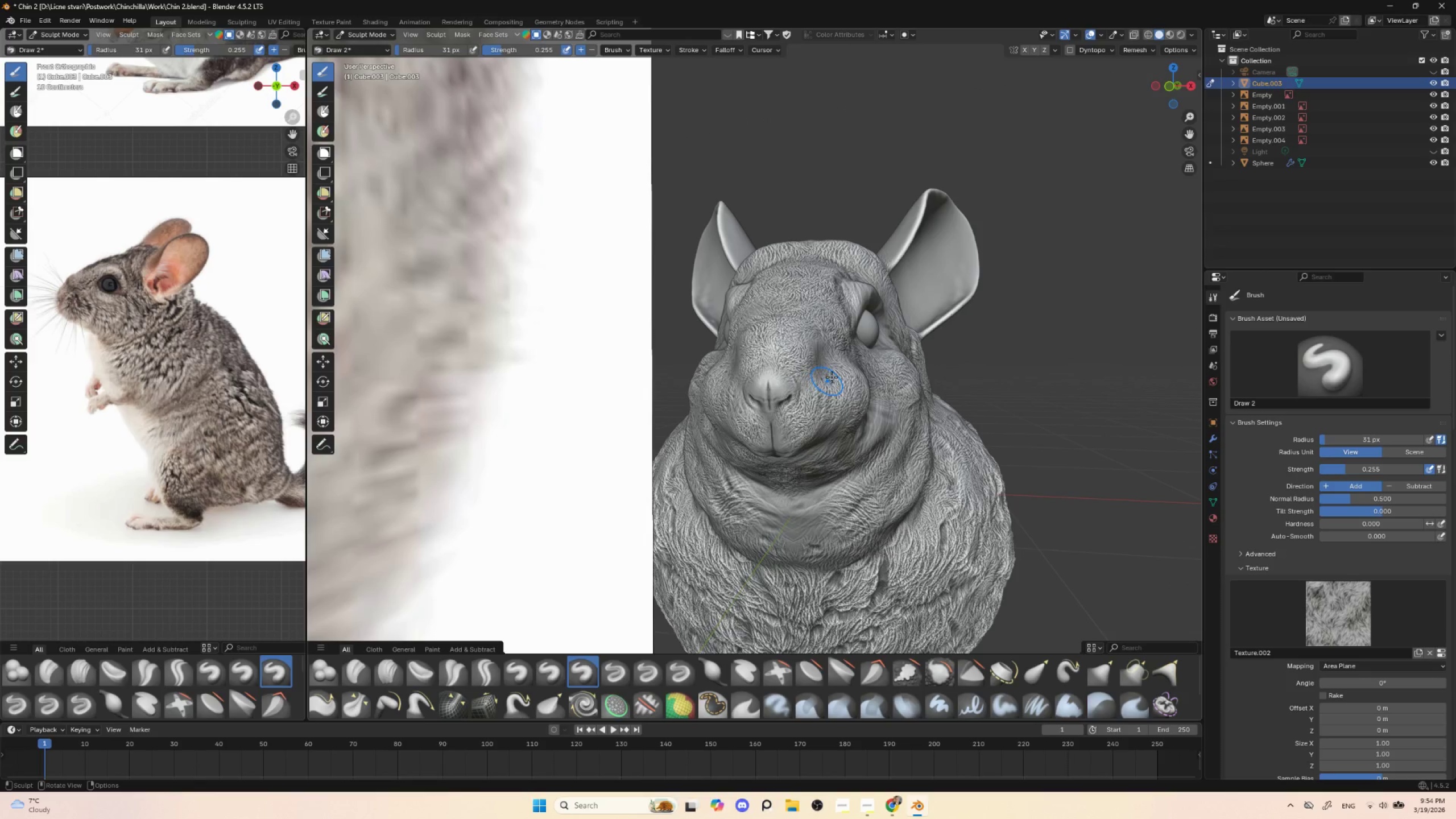 
key(Control+Z)
 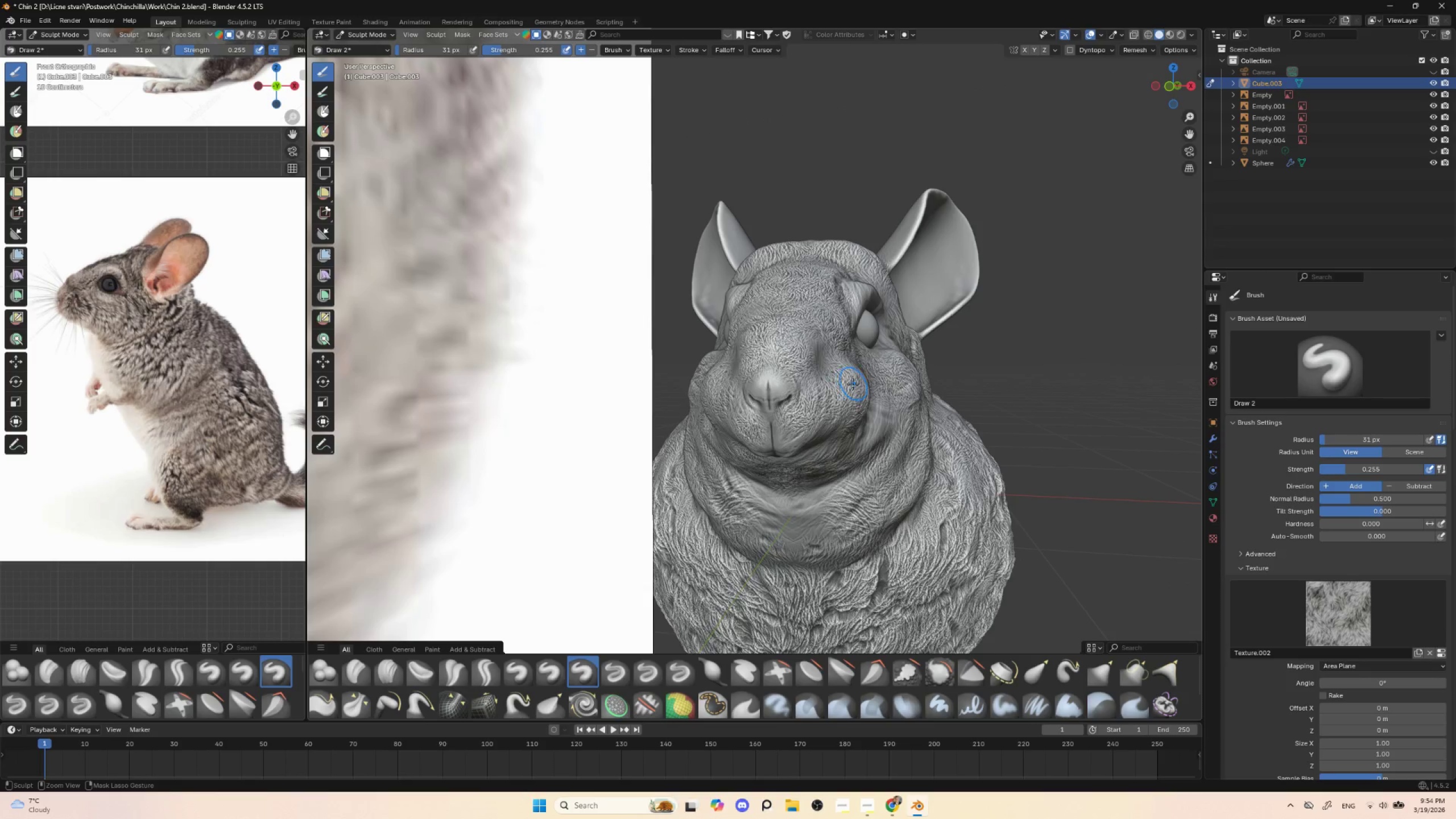 
key(Control+Z)
 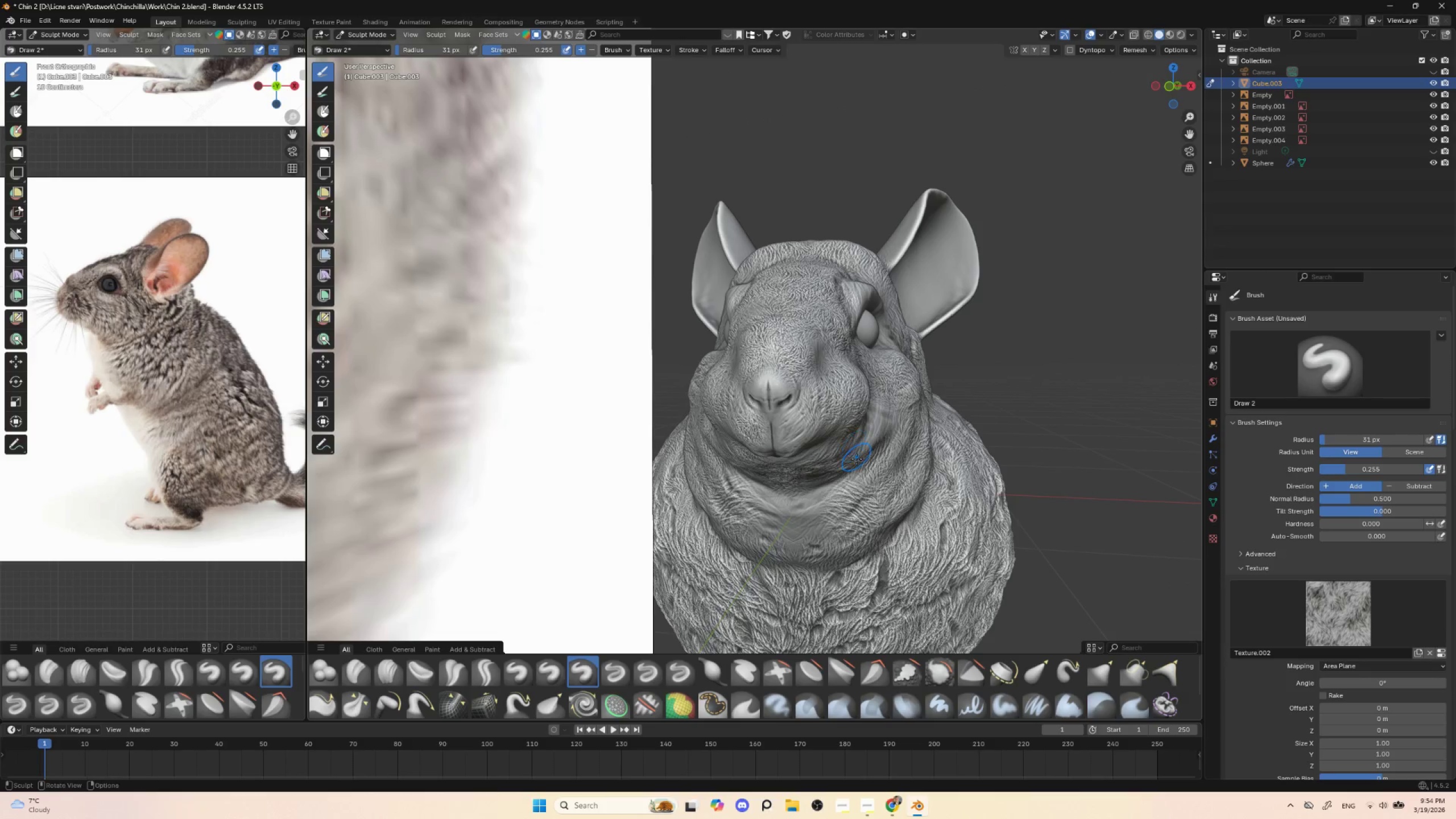 
hold_key(key=ControlLeft, duration=0.39)
 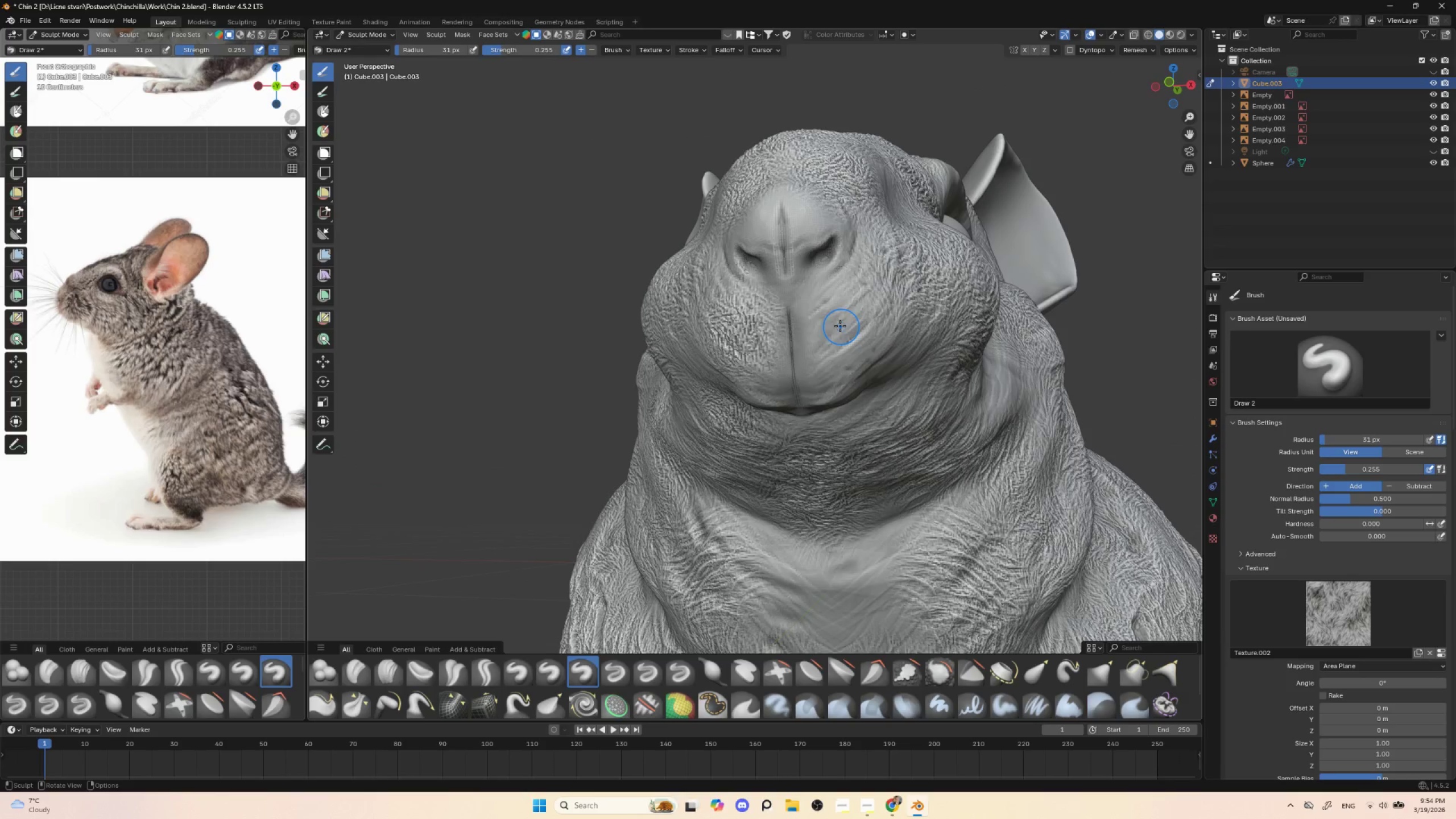 
left_click_drag(start_coordinate=[854, 304], to_coordinate=[817, 352])
 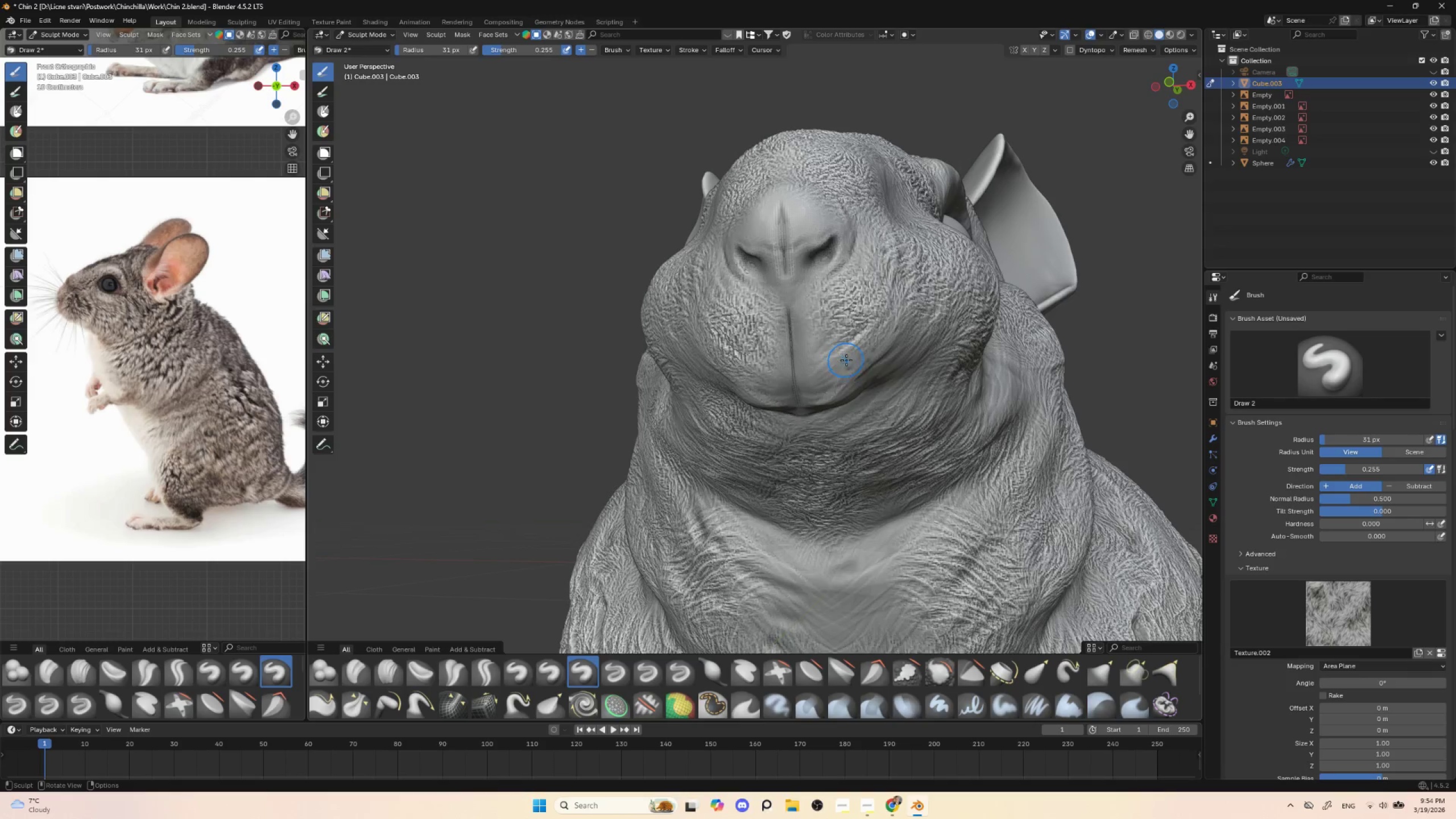 
left_click_drag(start_coordinate=[851, 357], to_coordinate=[820, 392])
 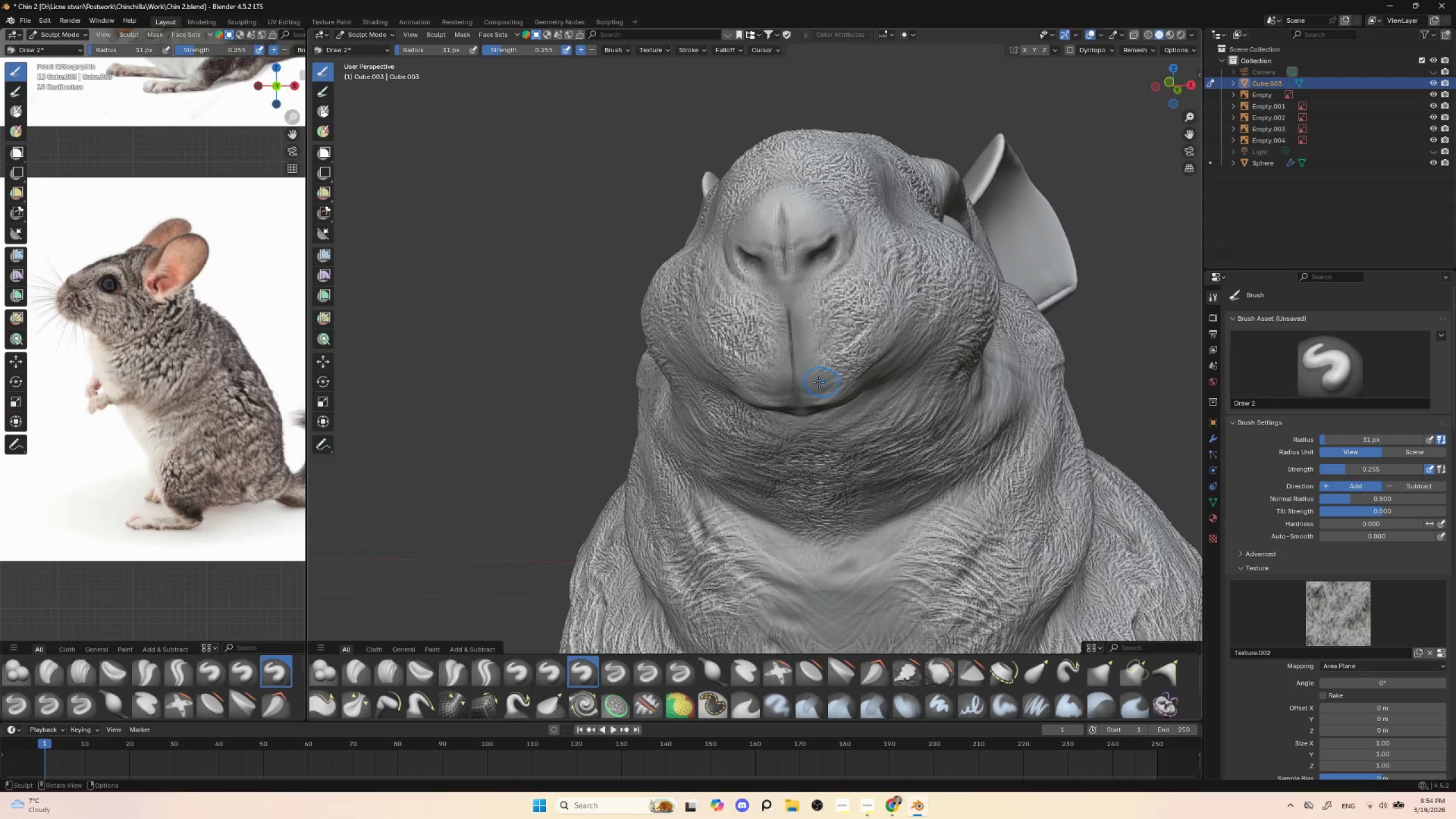 
left_click_drag(start_coordinate=[825, 378], to_coordinate=[830, 375])
 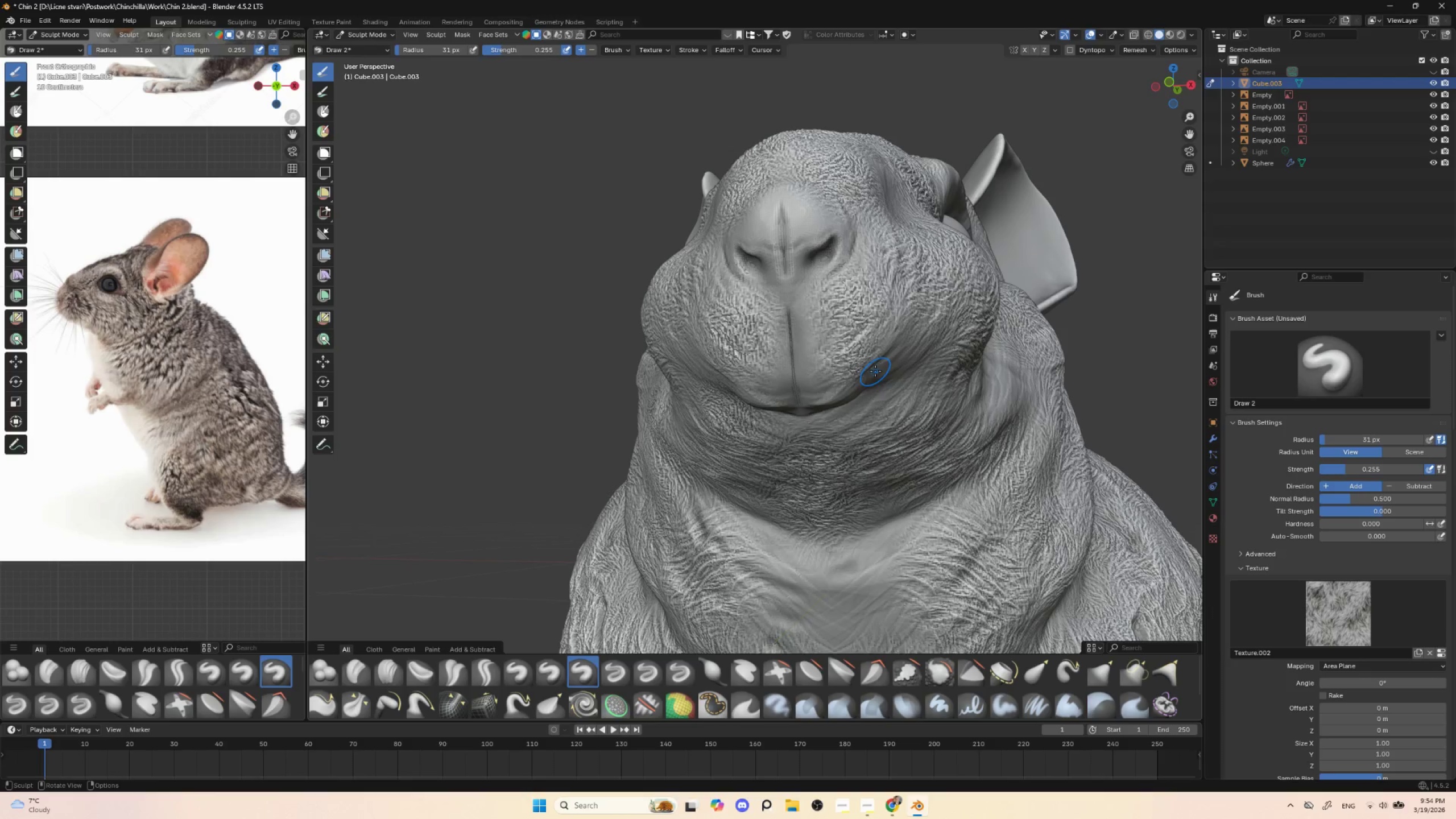 
hold_key(key=ControlLeft, duration=0.5)
 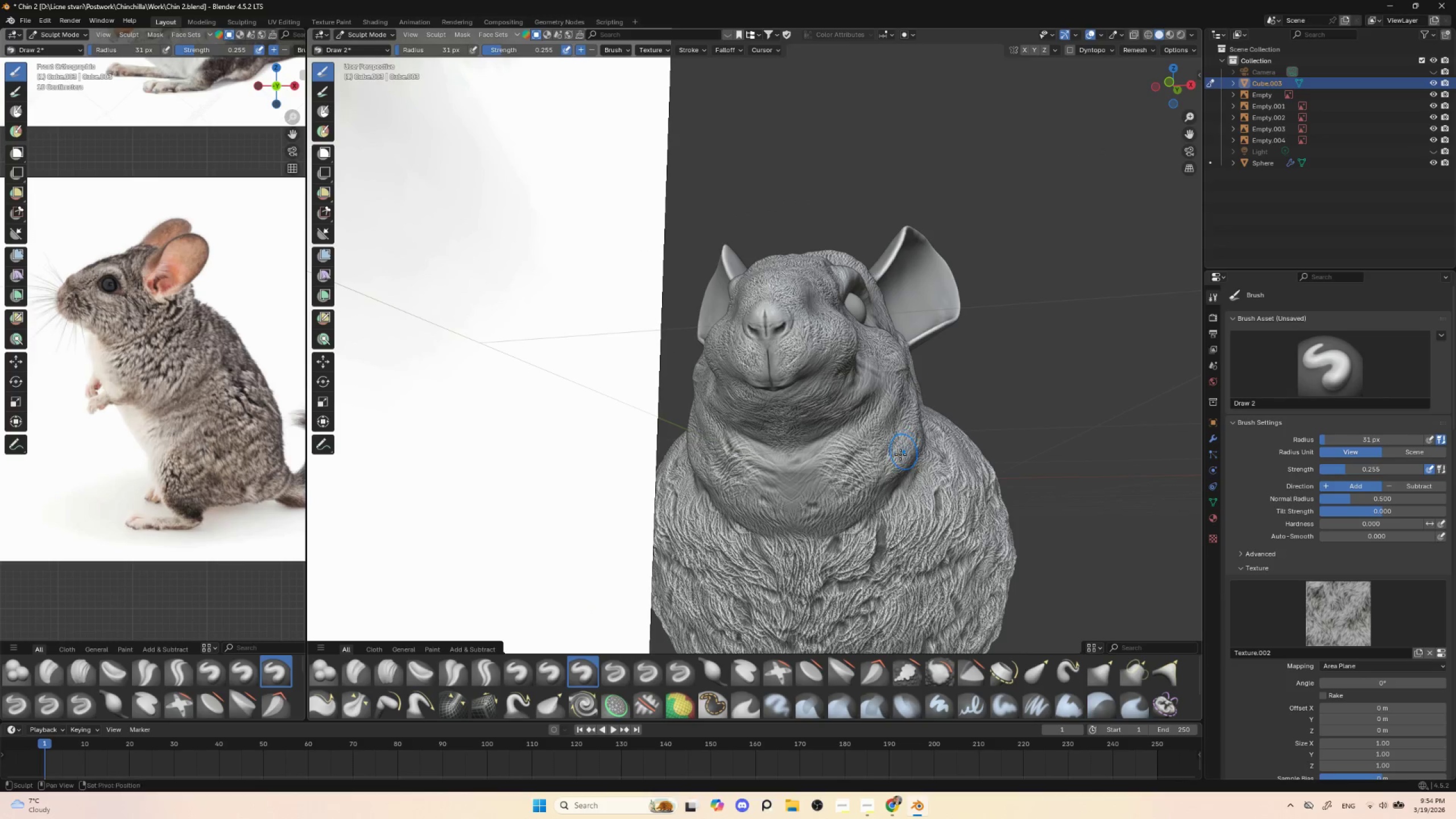 
hold_key(key=ControlLeft, duration=2.44)
 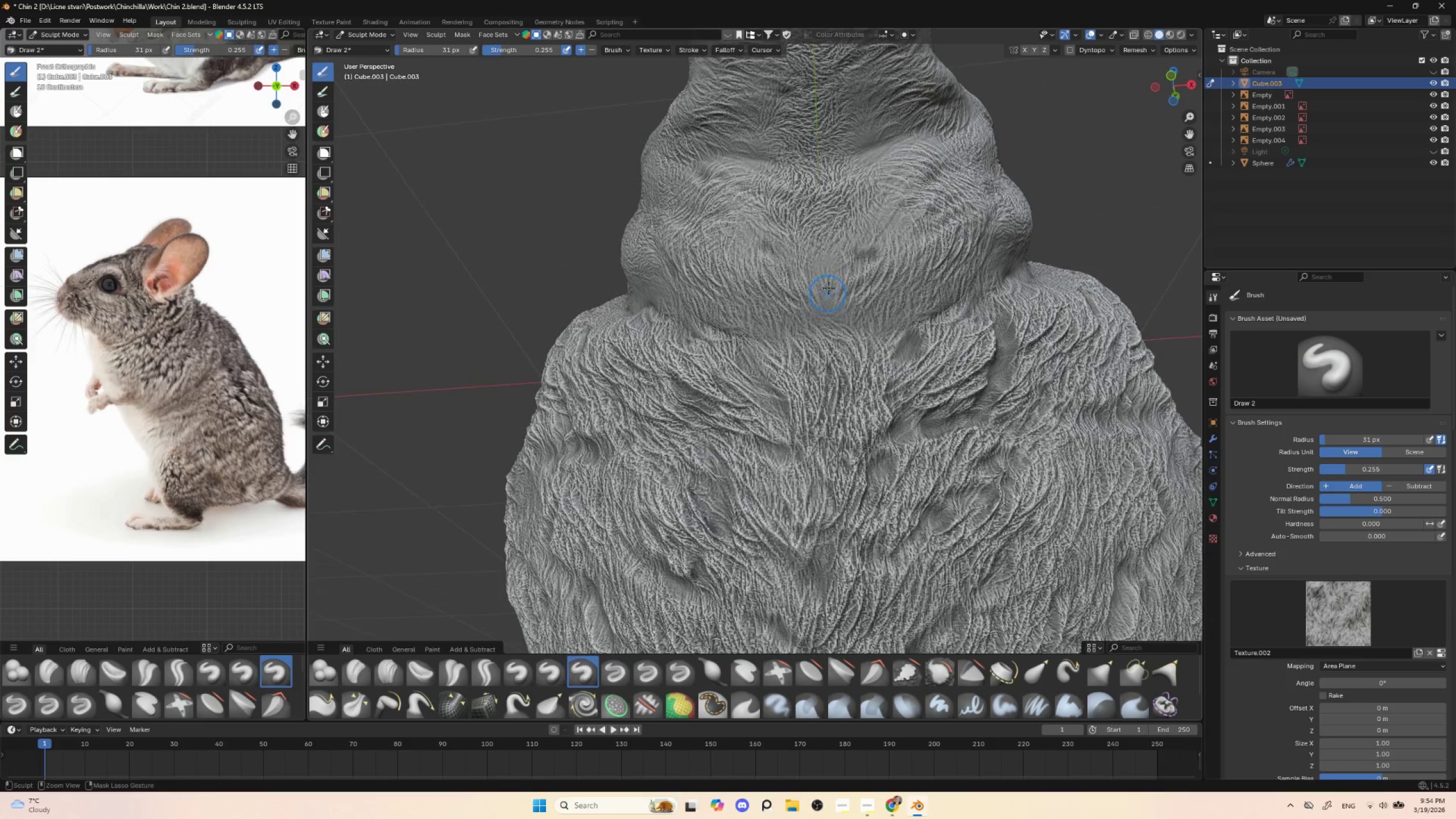 
hold_key(key=ShiftLeft, duration=0.42)
 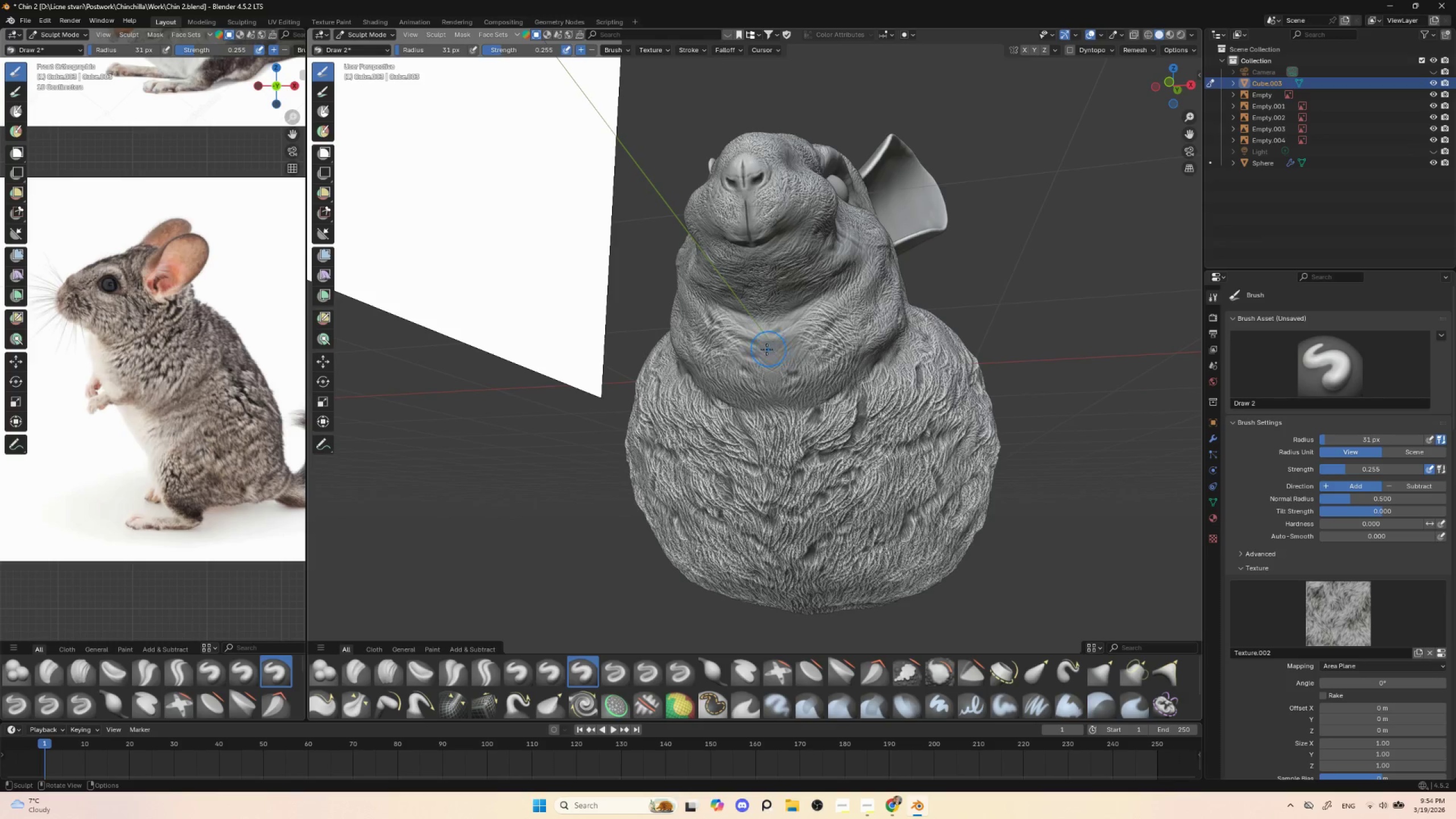 
left_click_drag(start_coordinate=[766, 338], to_coordinate=[768, 386])
 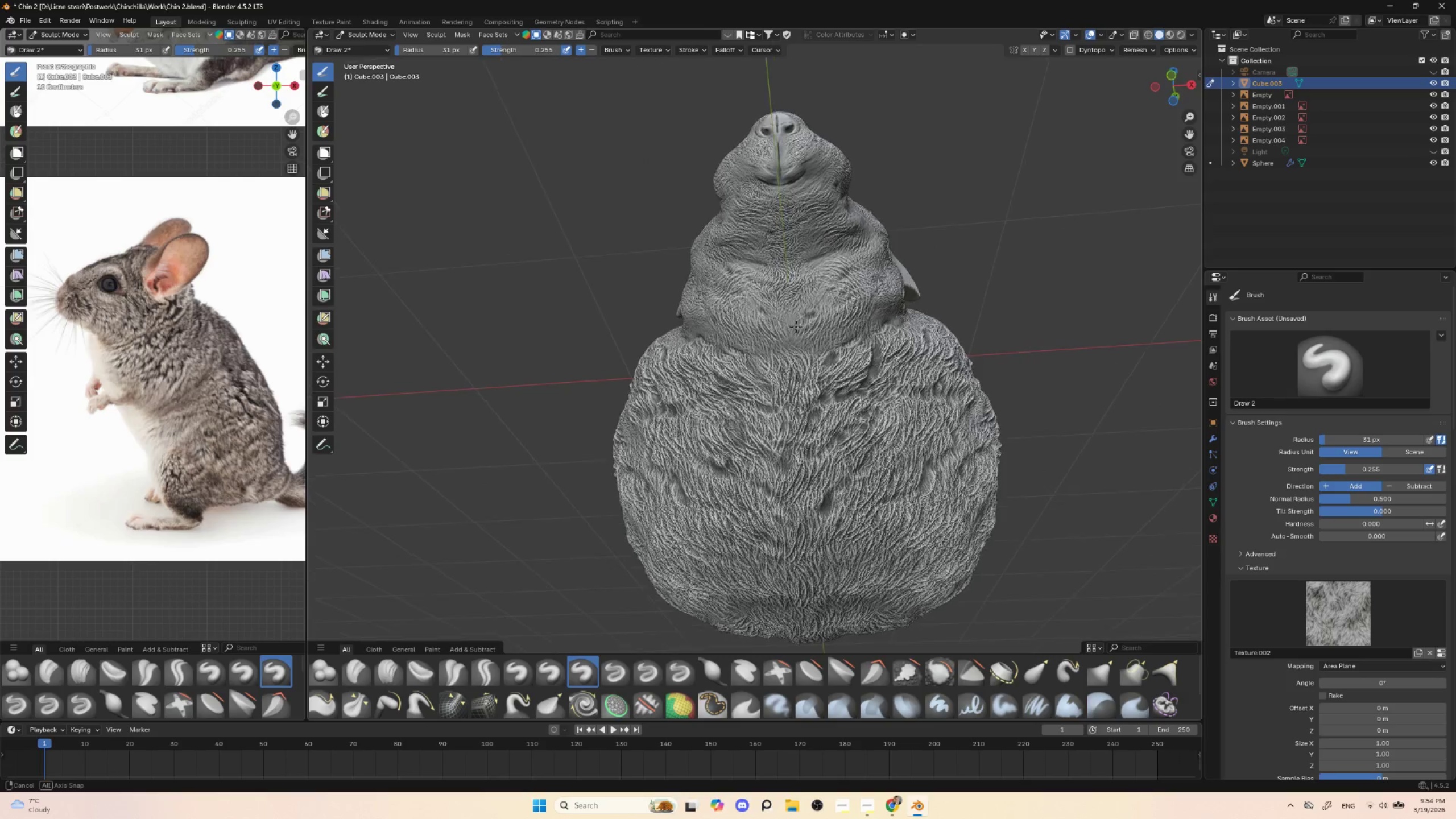 
key(Control+Z)
 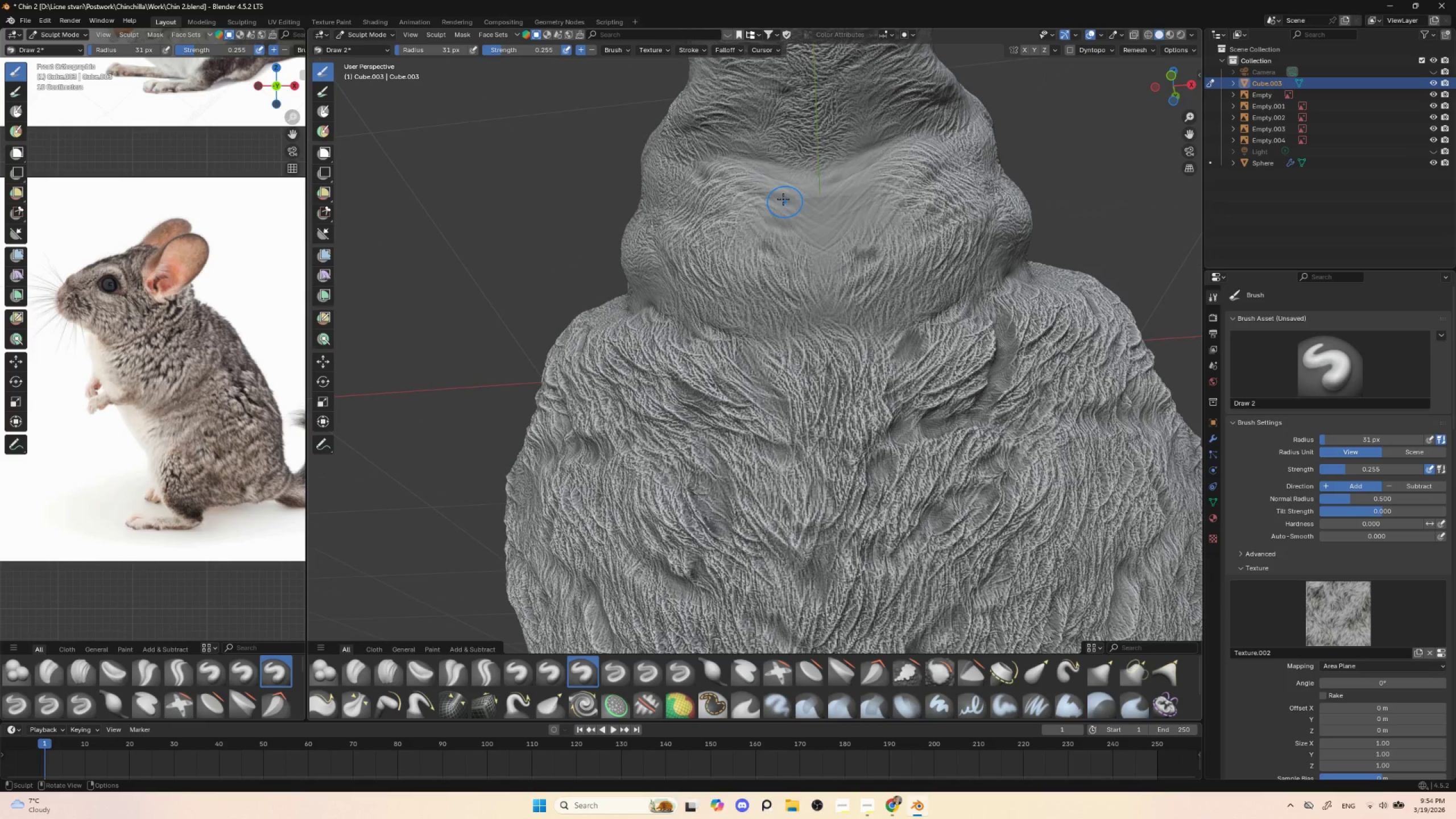 
left_click_drag(start_coordinate=[776, 183], to_coordinate=[836, 231])
 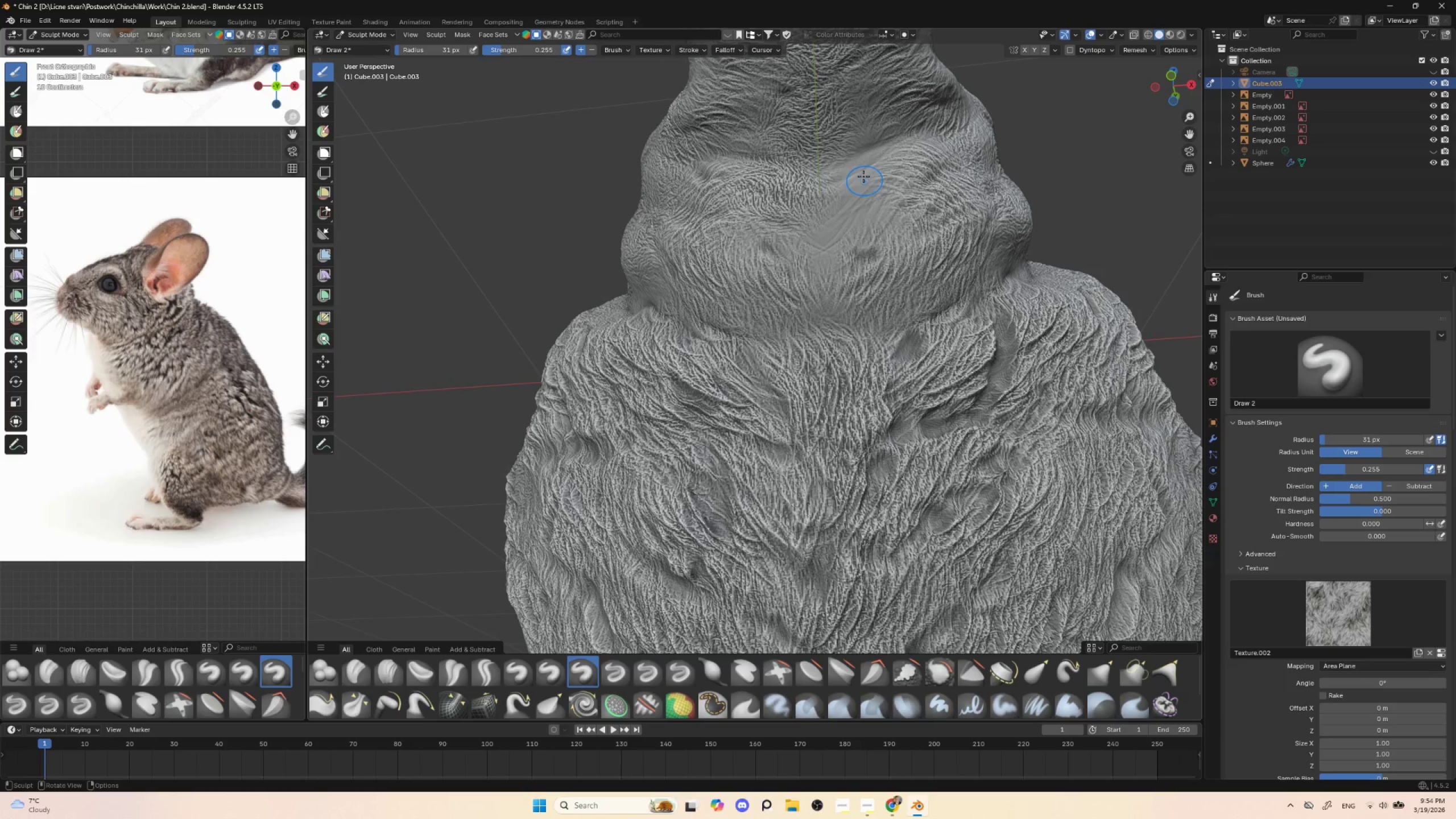 
left_click_drag(start_coordinate=[863, 170], to_coordinate=[818, 238])
 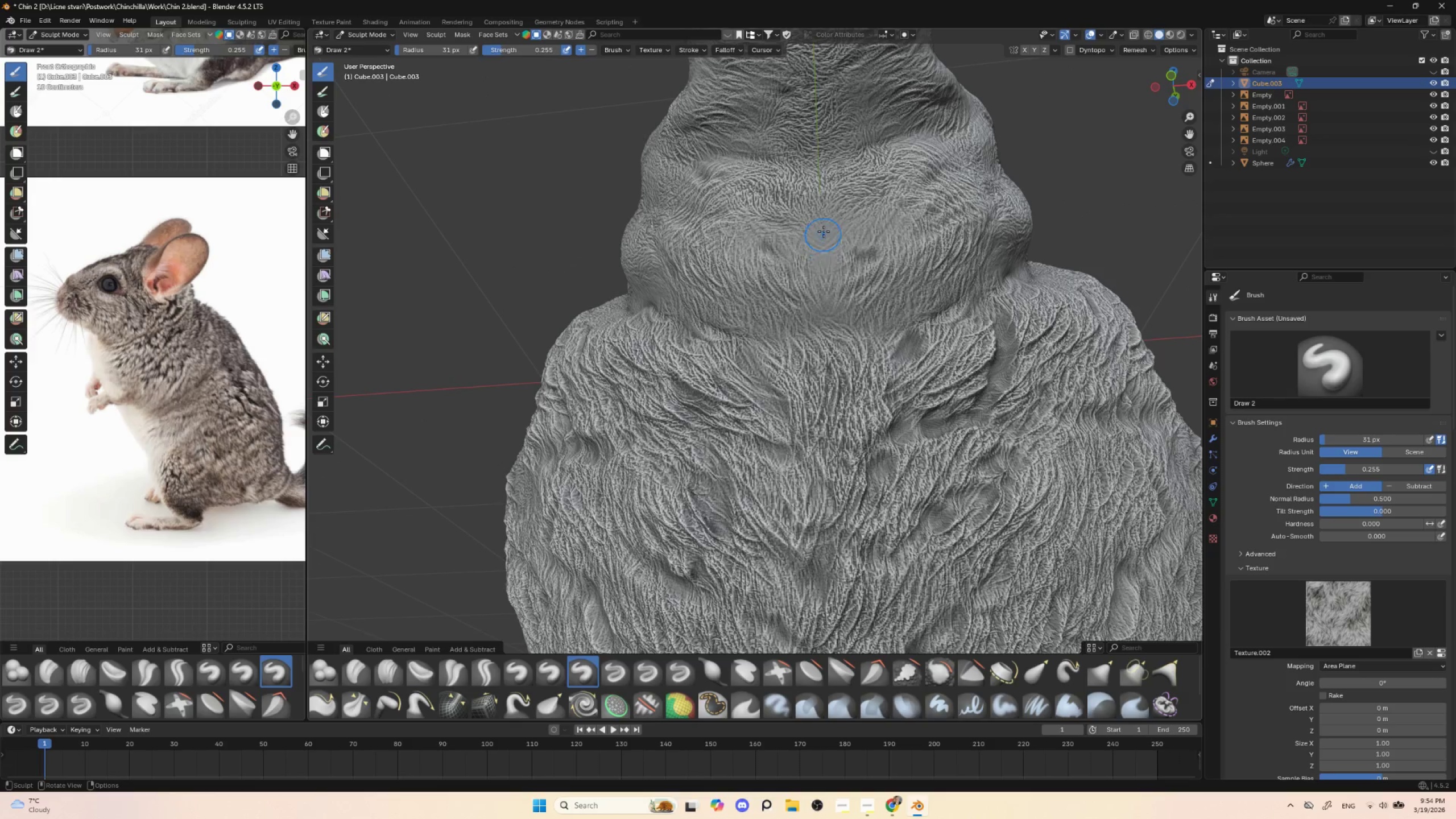 
left_click_drag(start_coordinate=[827, 228], to_coordinate=[827, 309])
 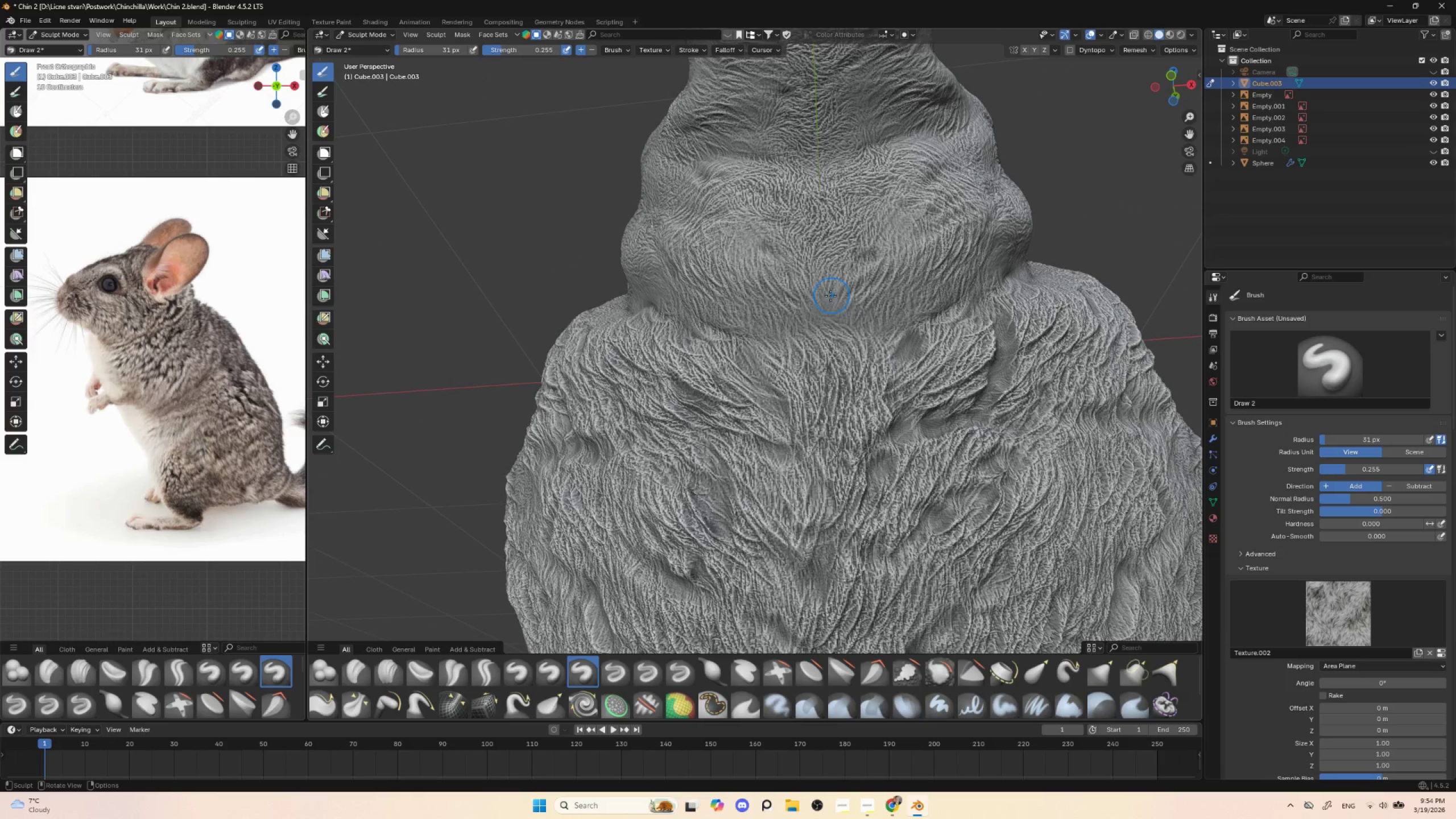 
left_click_drag(start_coordinate=[824, 305], to_coordinate=[840, 370])
 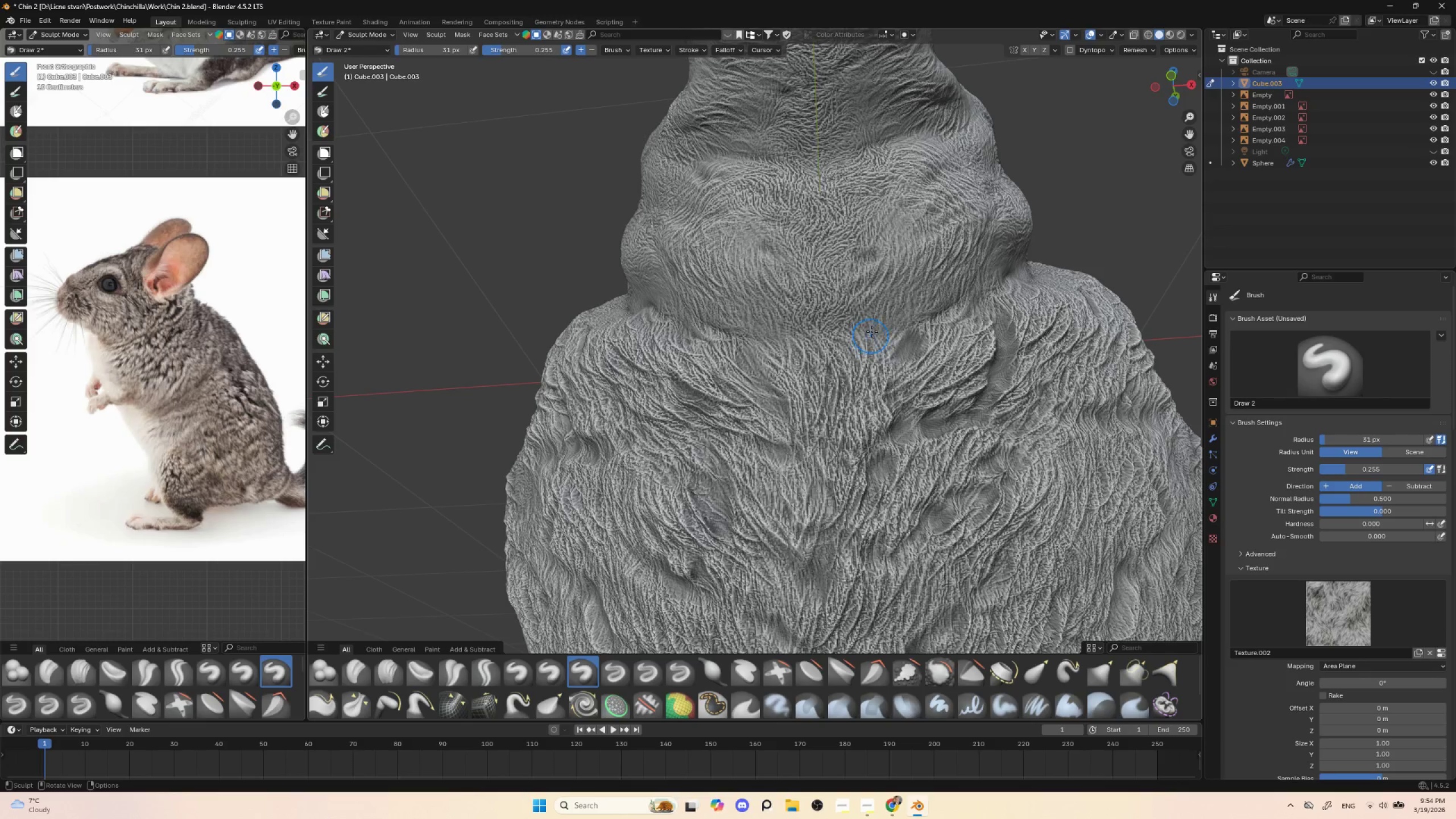 
hold_key(key=ControlLeft, duration=0.38)
 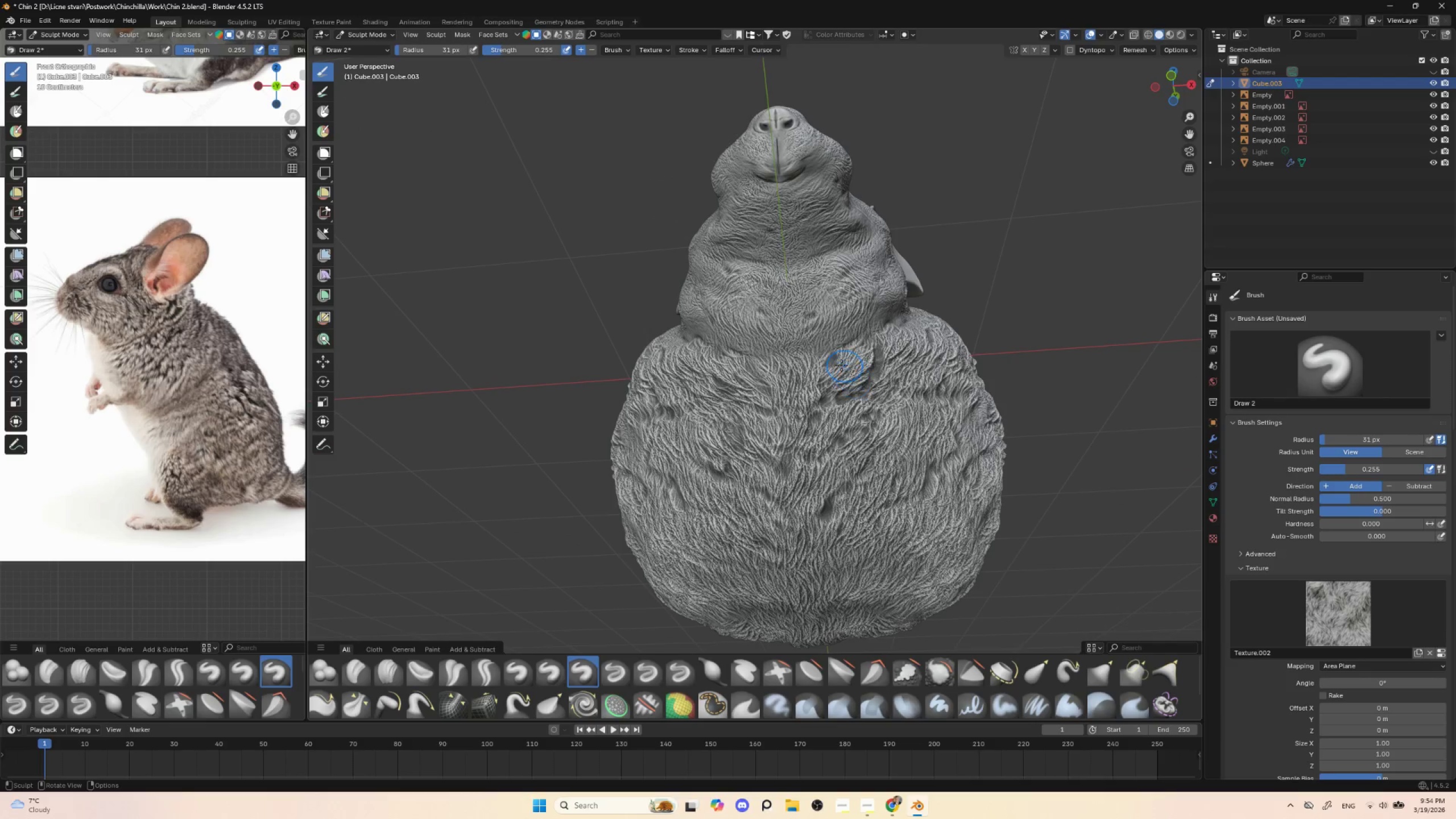 
left_click_drag(start_coordinate=[834, 360], to_coordinate=[828, 394])
 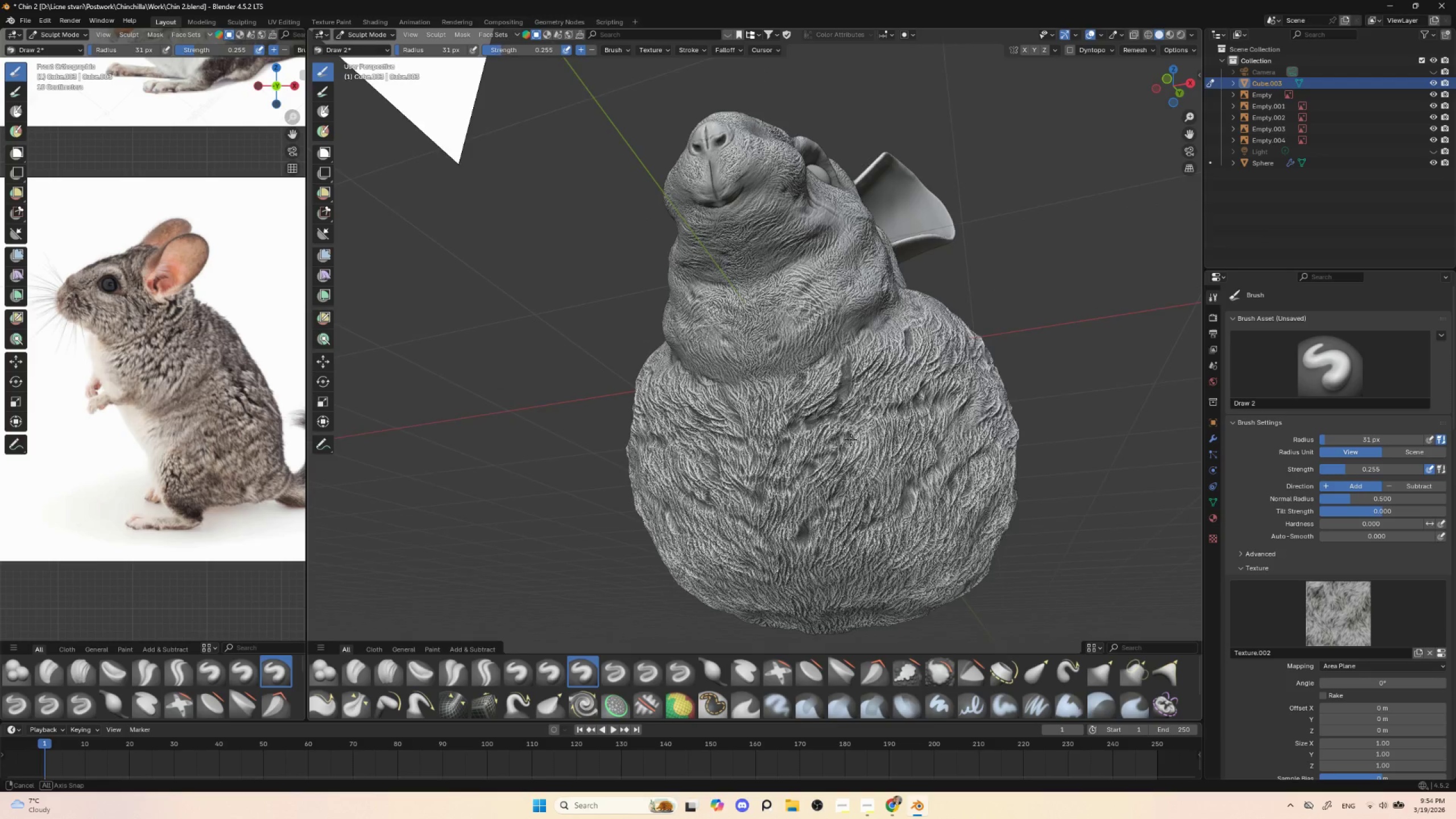 
hold_key(key=ControlLeft, duration=0.31)
 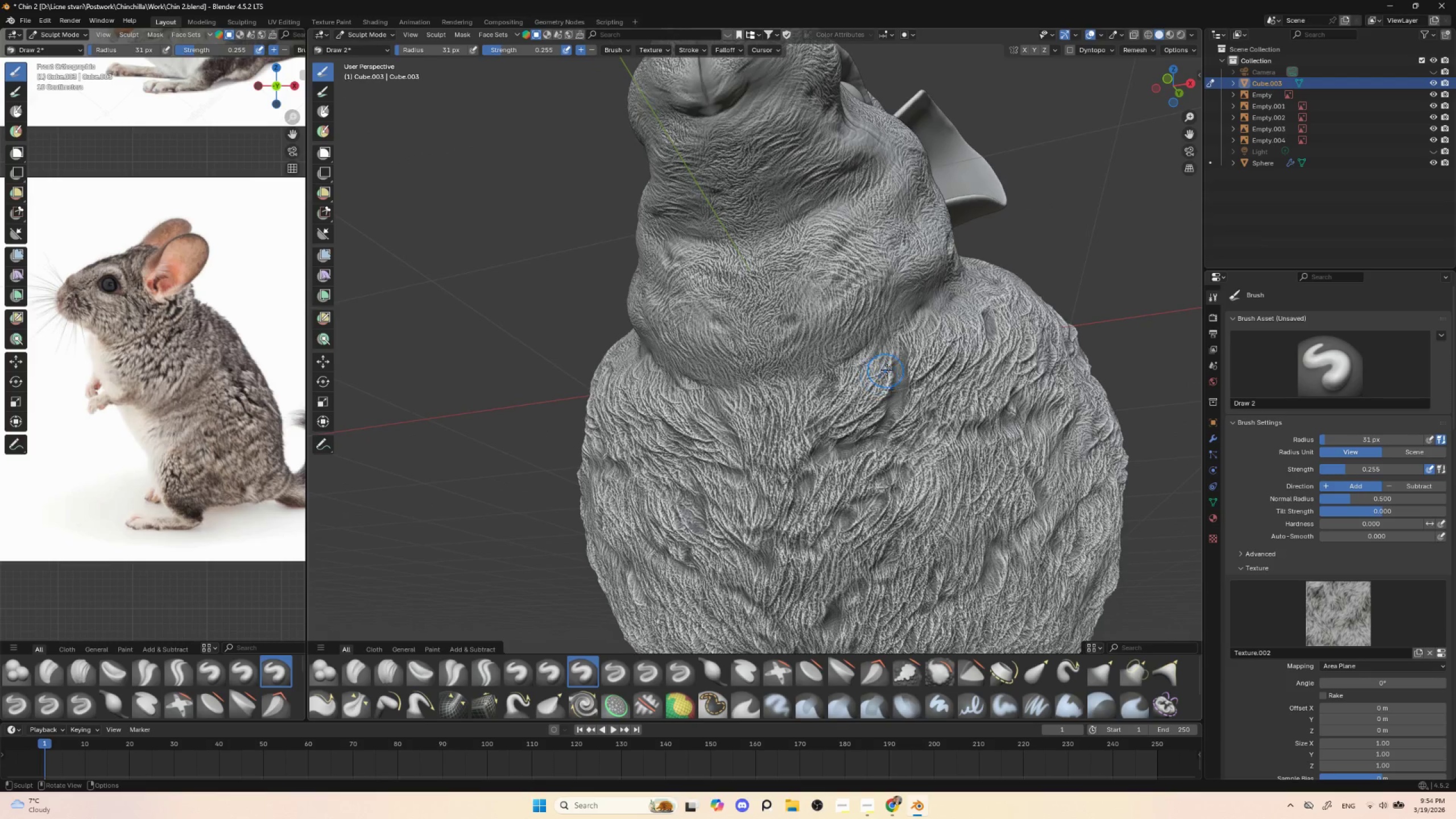 
left_click_drag(start_coordinate=[892, 368], to_coordinate=[888, 417])
 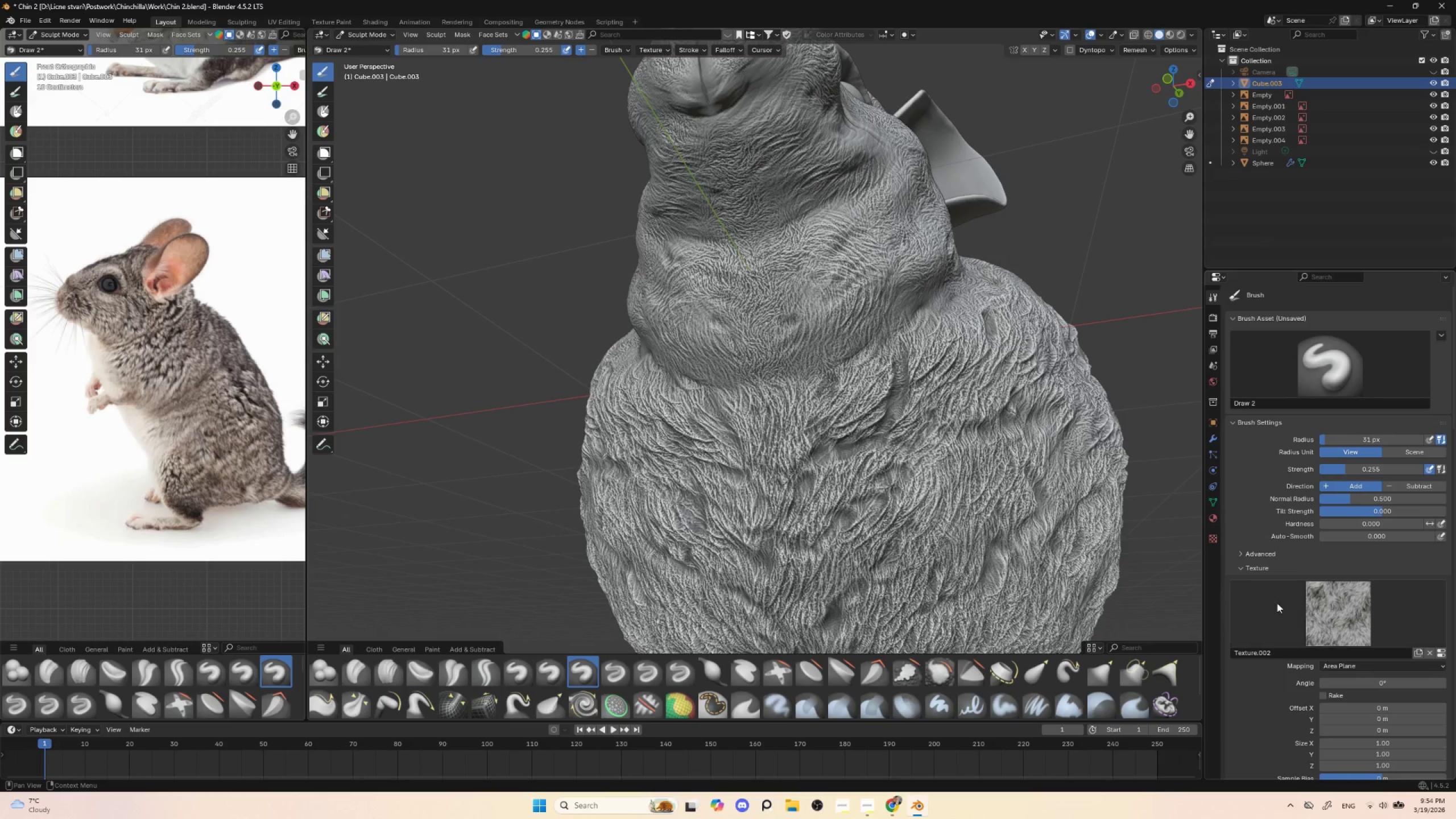 
left_click([1323, 609])
 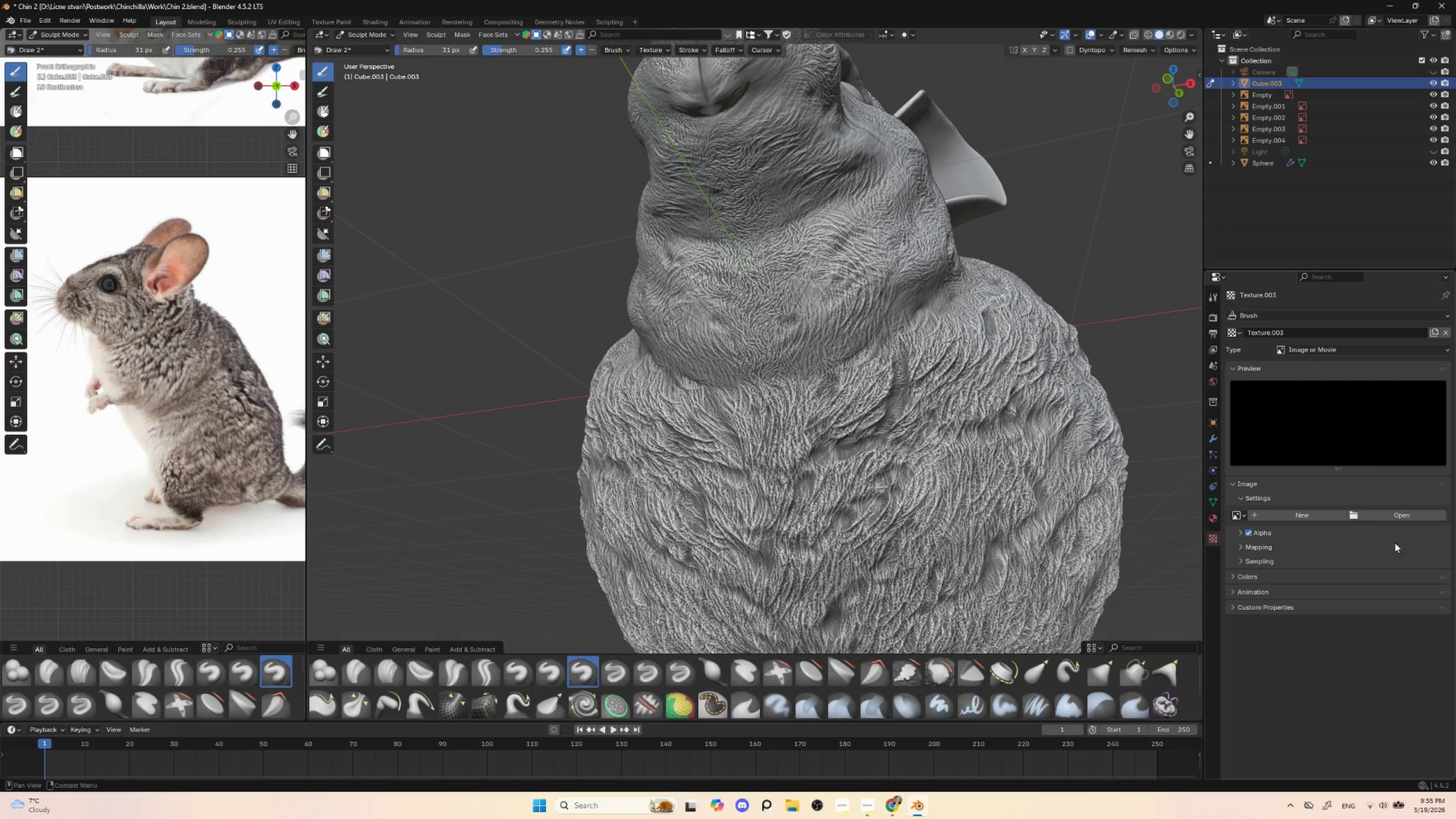 
wait(12.22)
 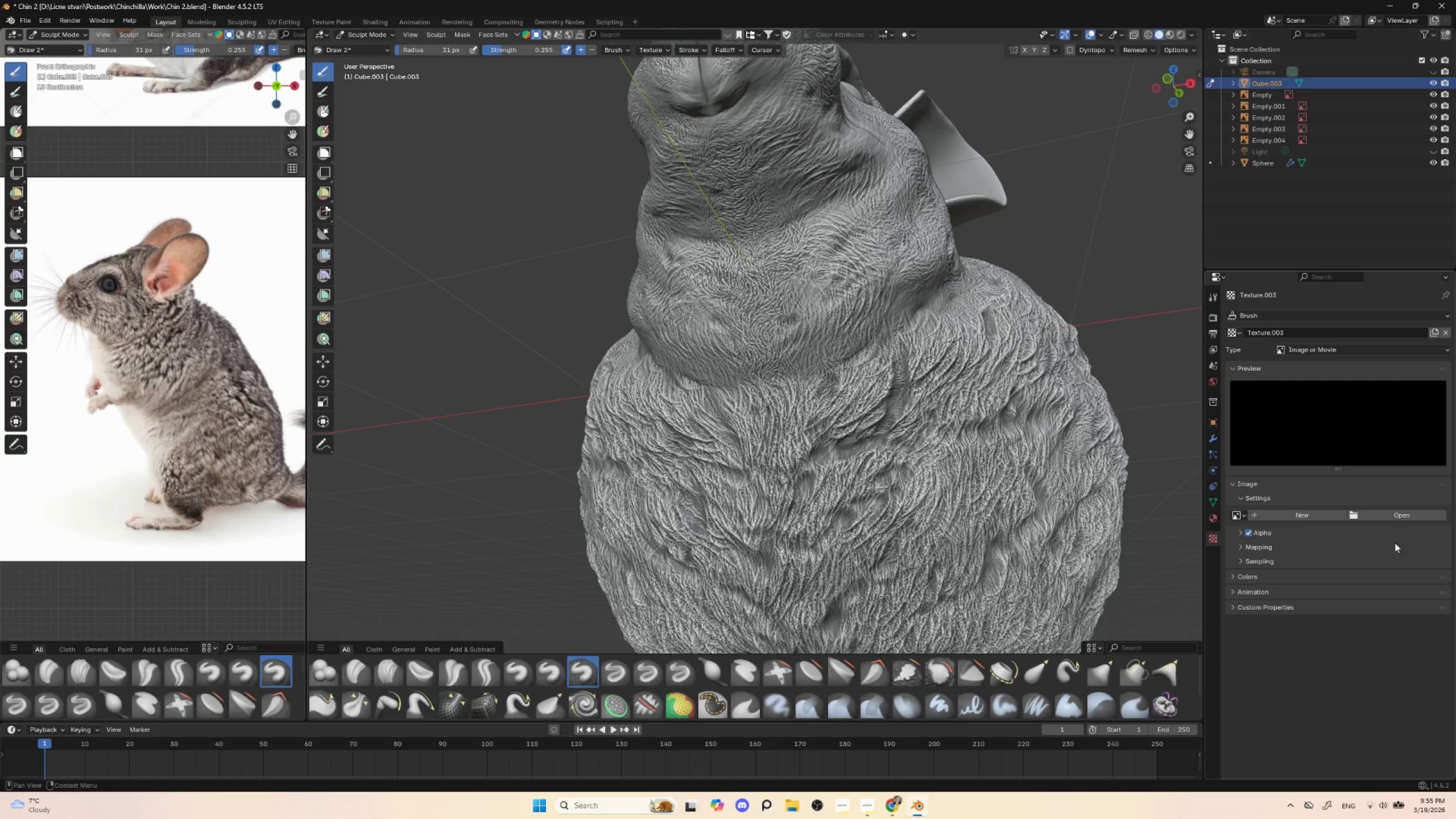 
left_click([533, 227])
 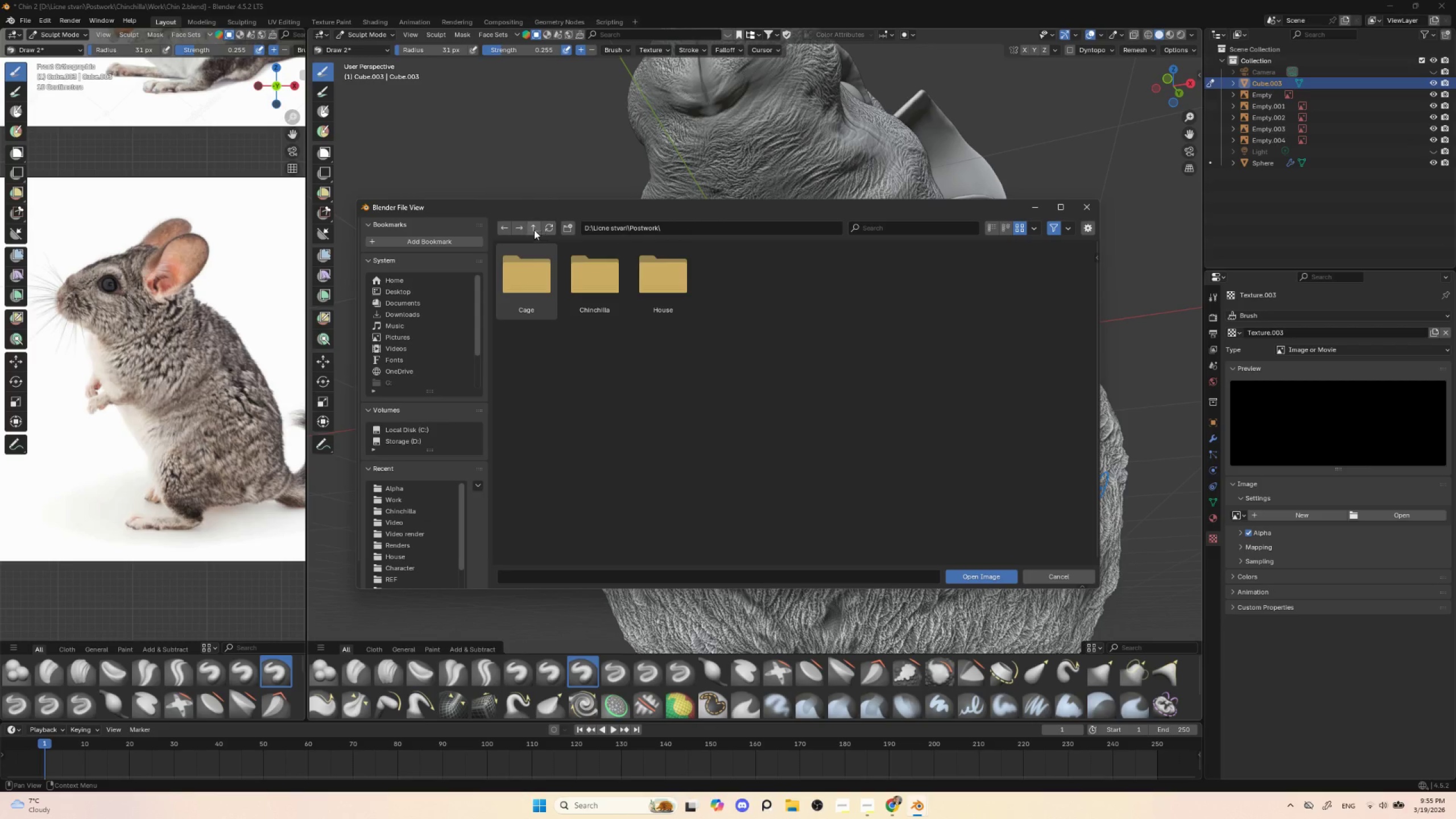 
left_click([533, 226])
 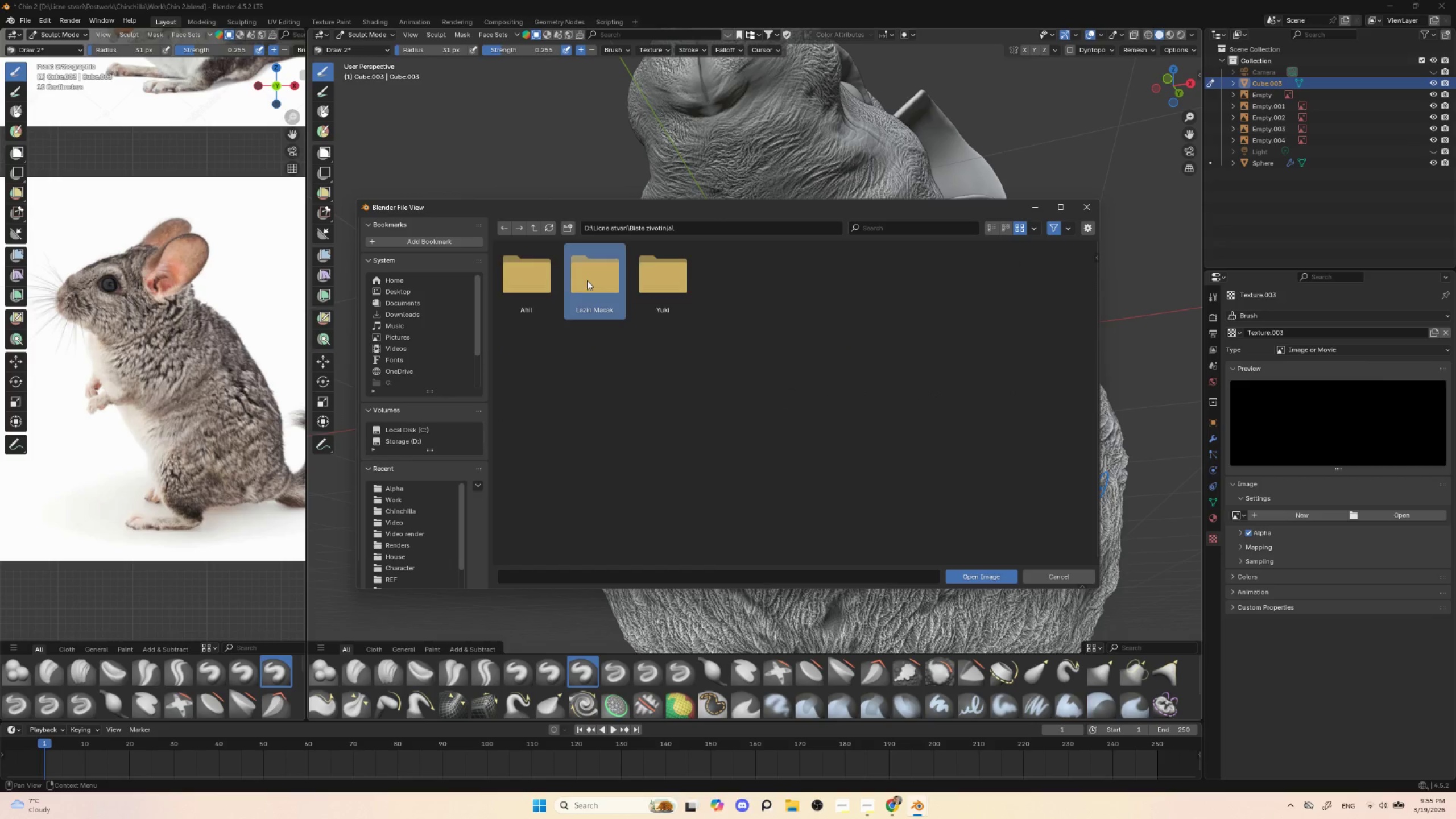 
left_click([590, 279])
 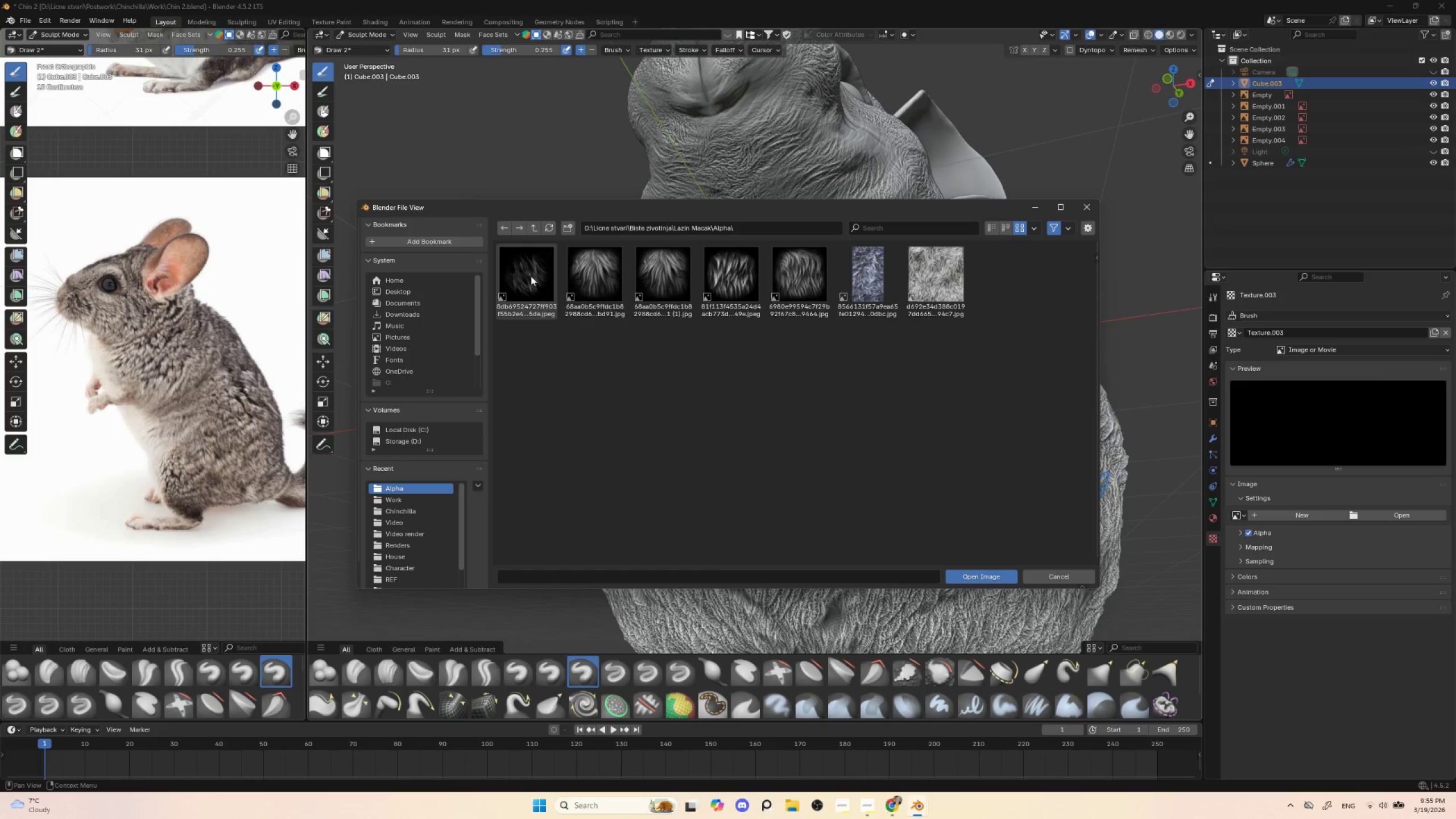 
left_click([532, 276])
 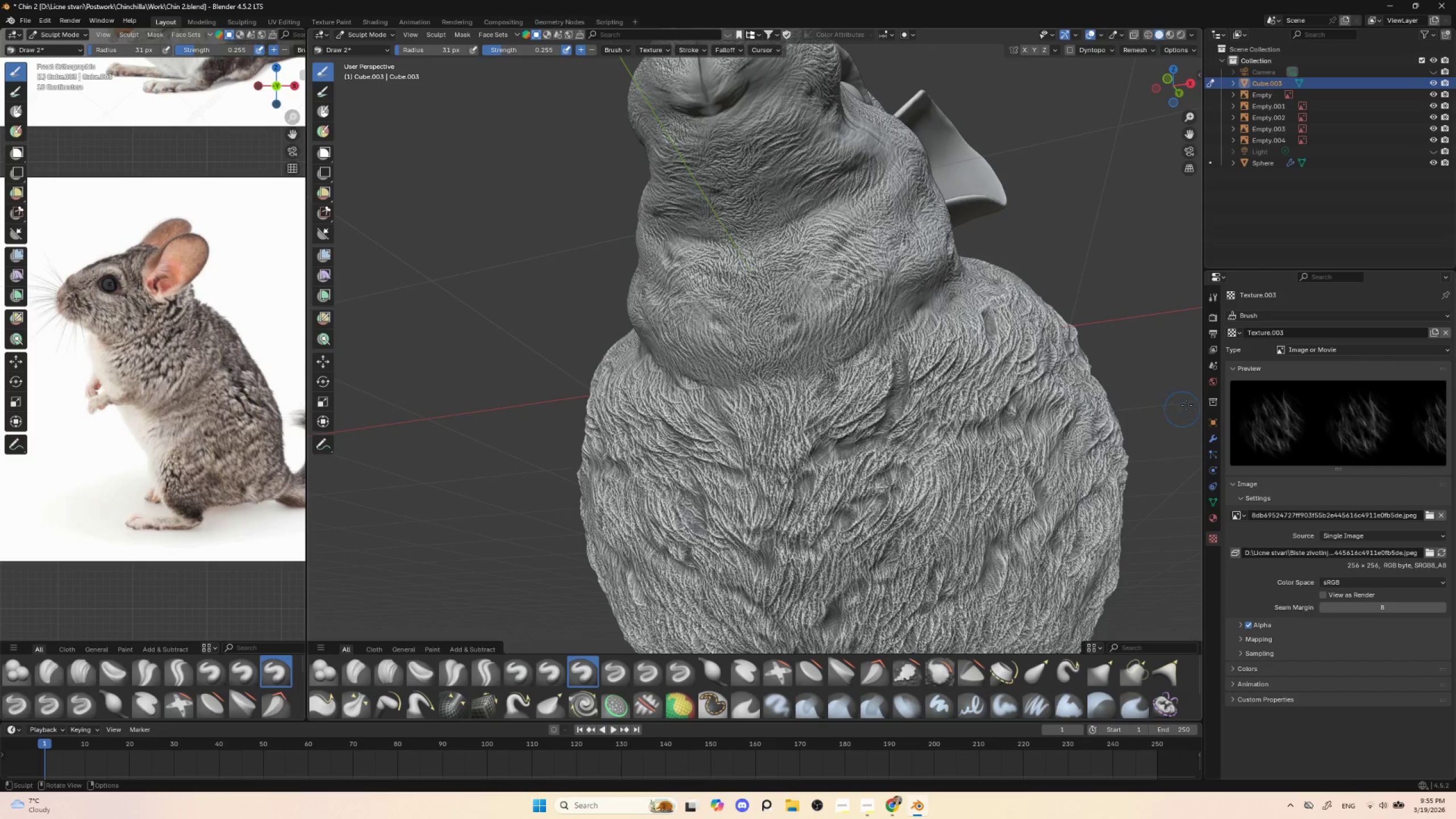 
wait(8.06)
 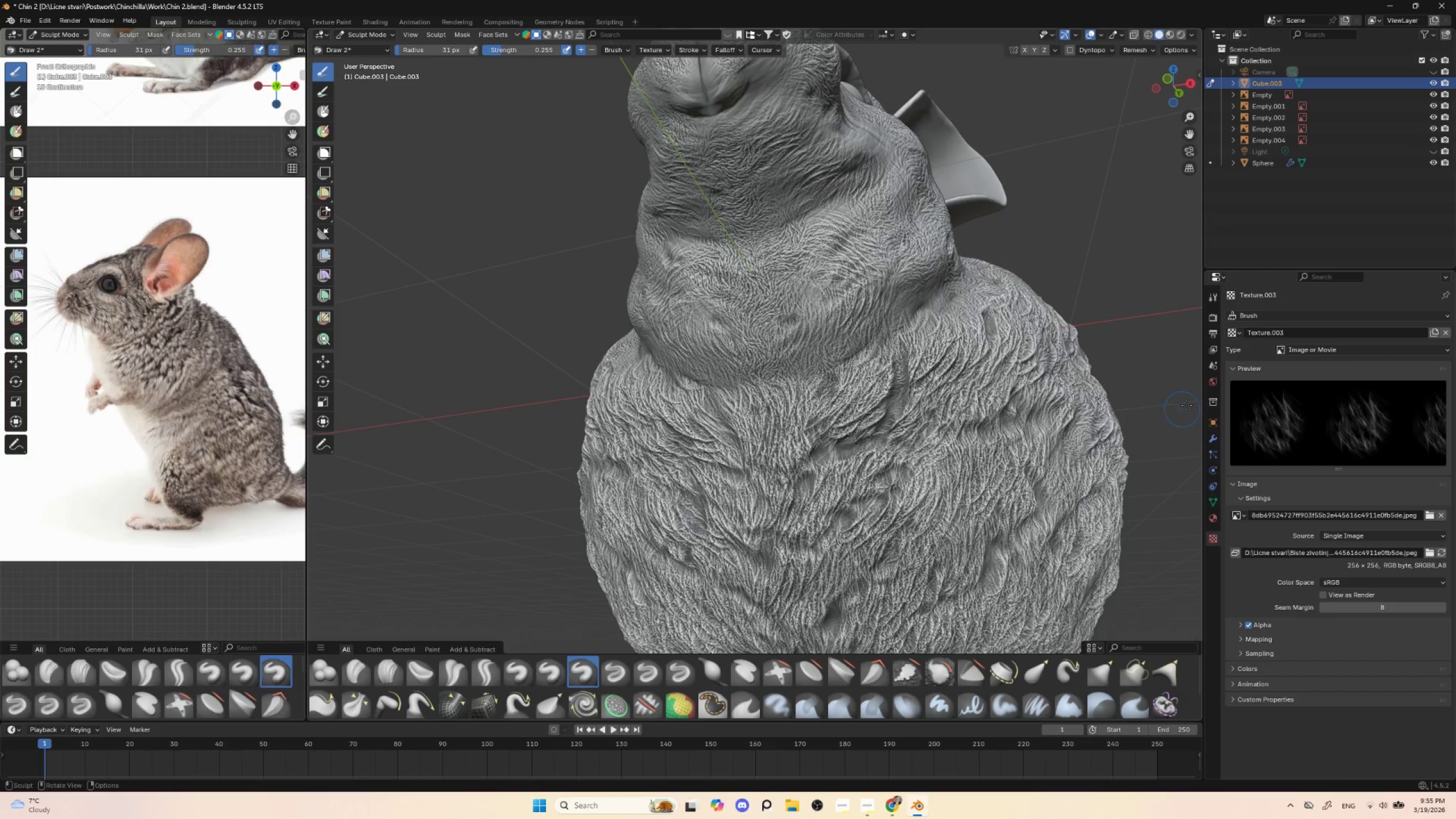 
left_click_drag(start_coordinate=[744, 416], to_coordinate=[767, 482])
 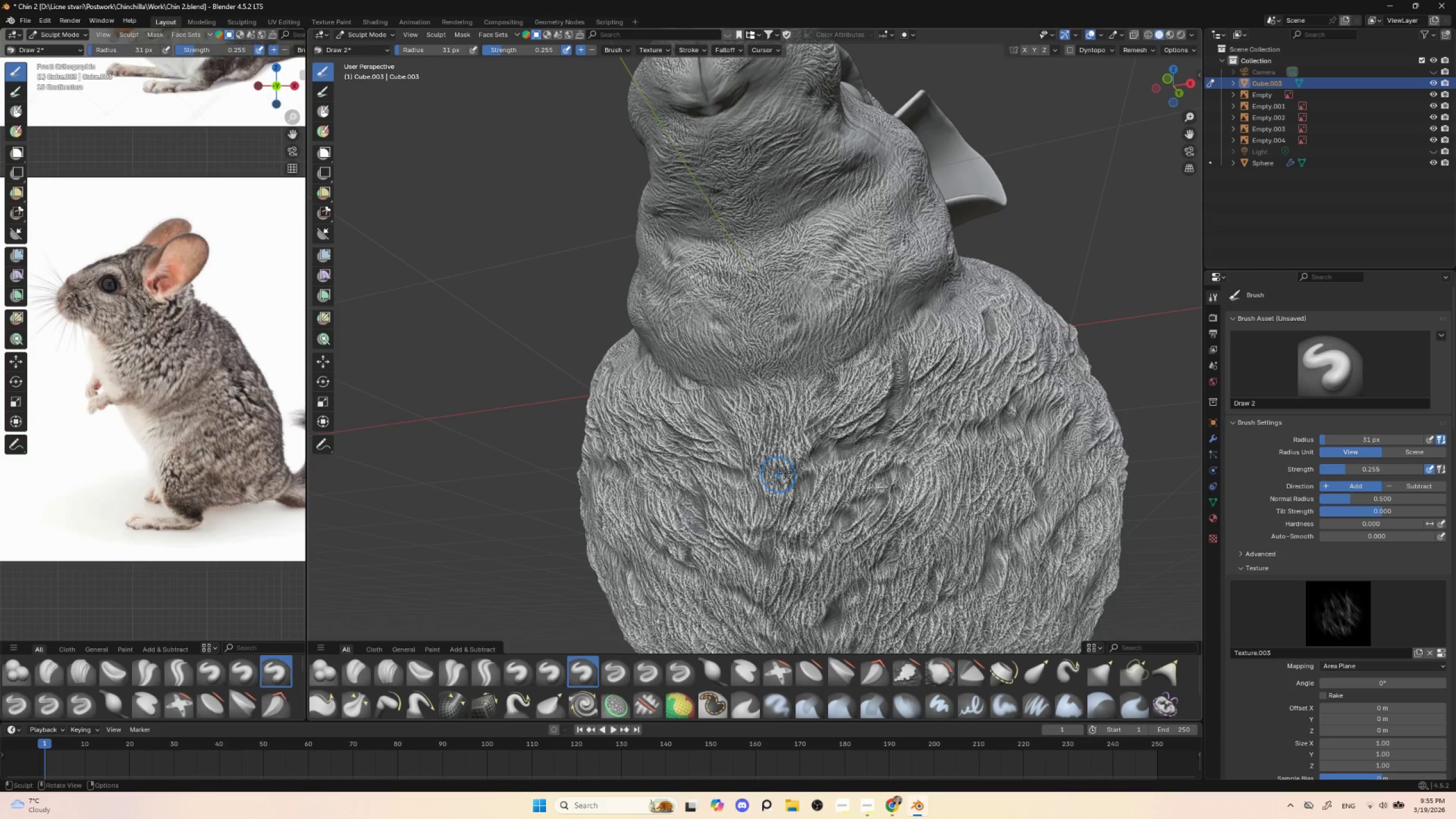 
key(Control+ControlLeft)
 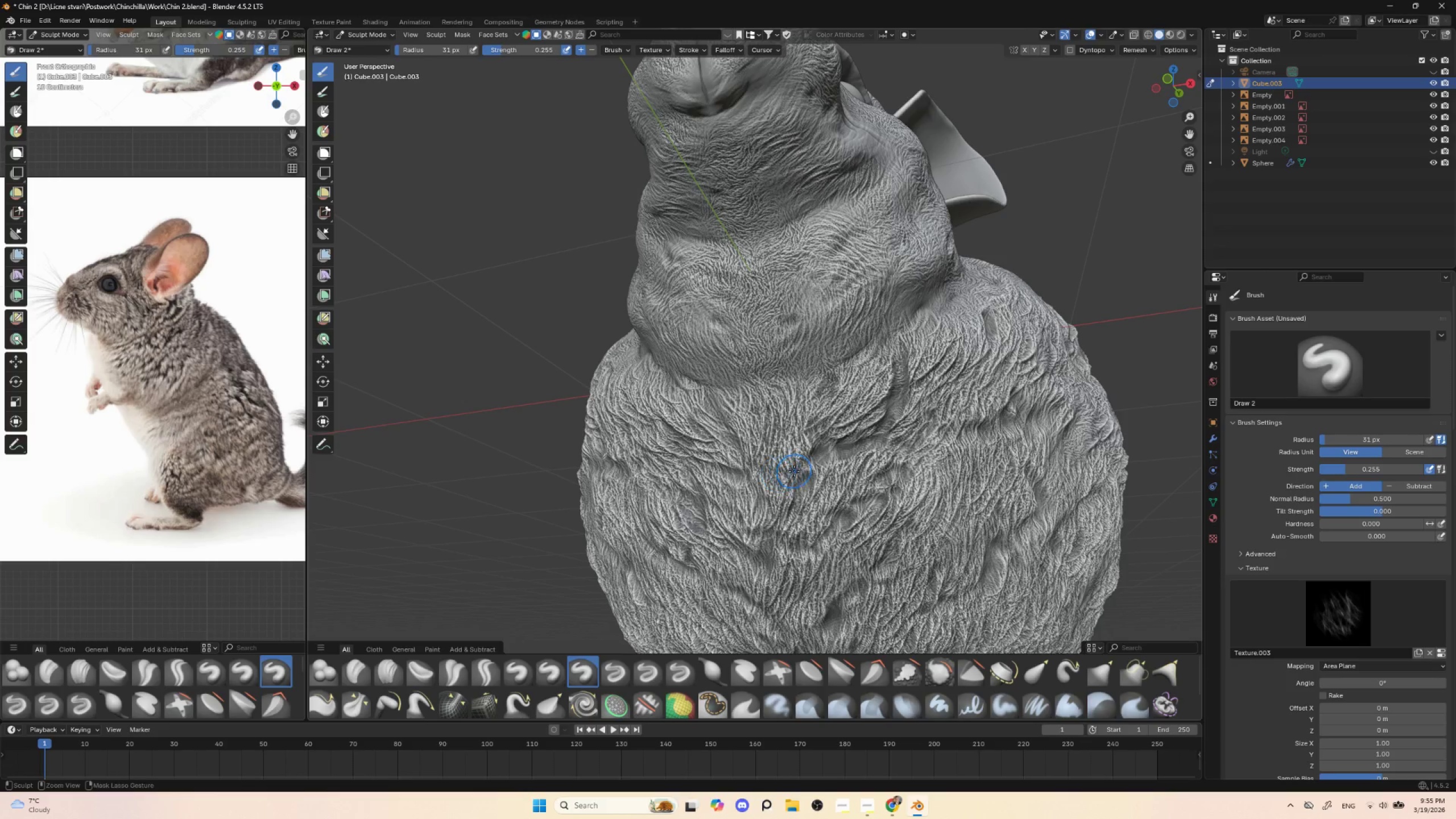 
key(Control+Z)
 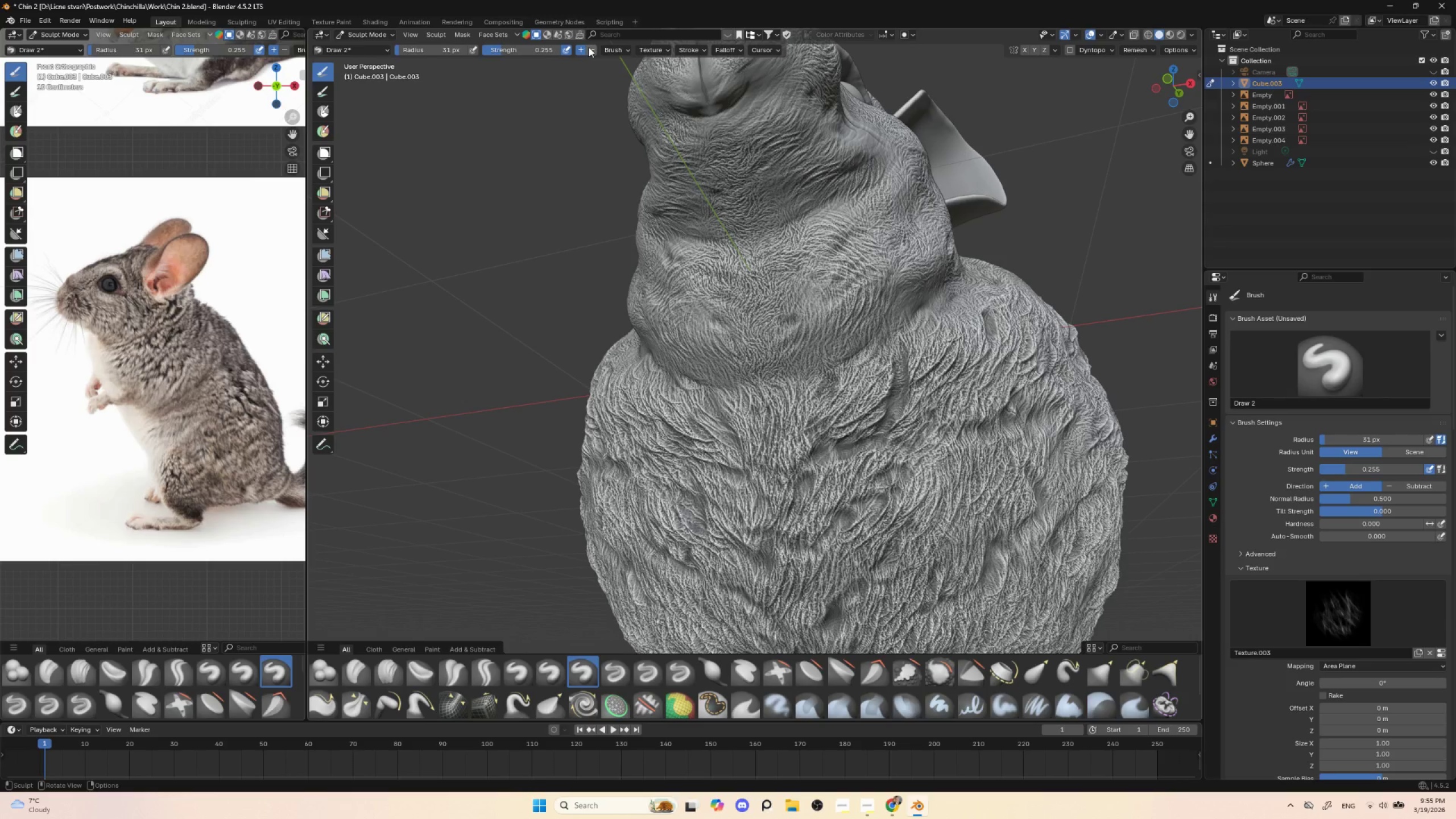 
wait(5.98)
 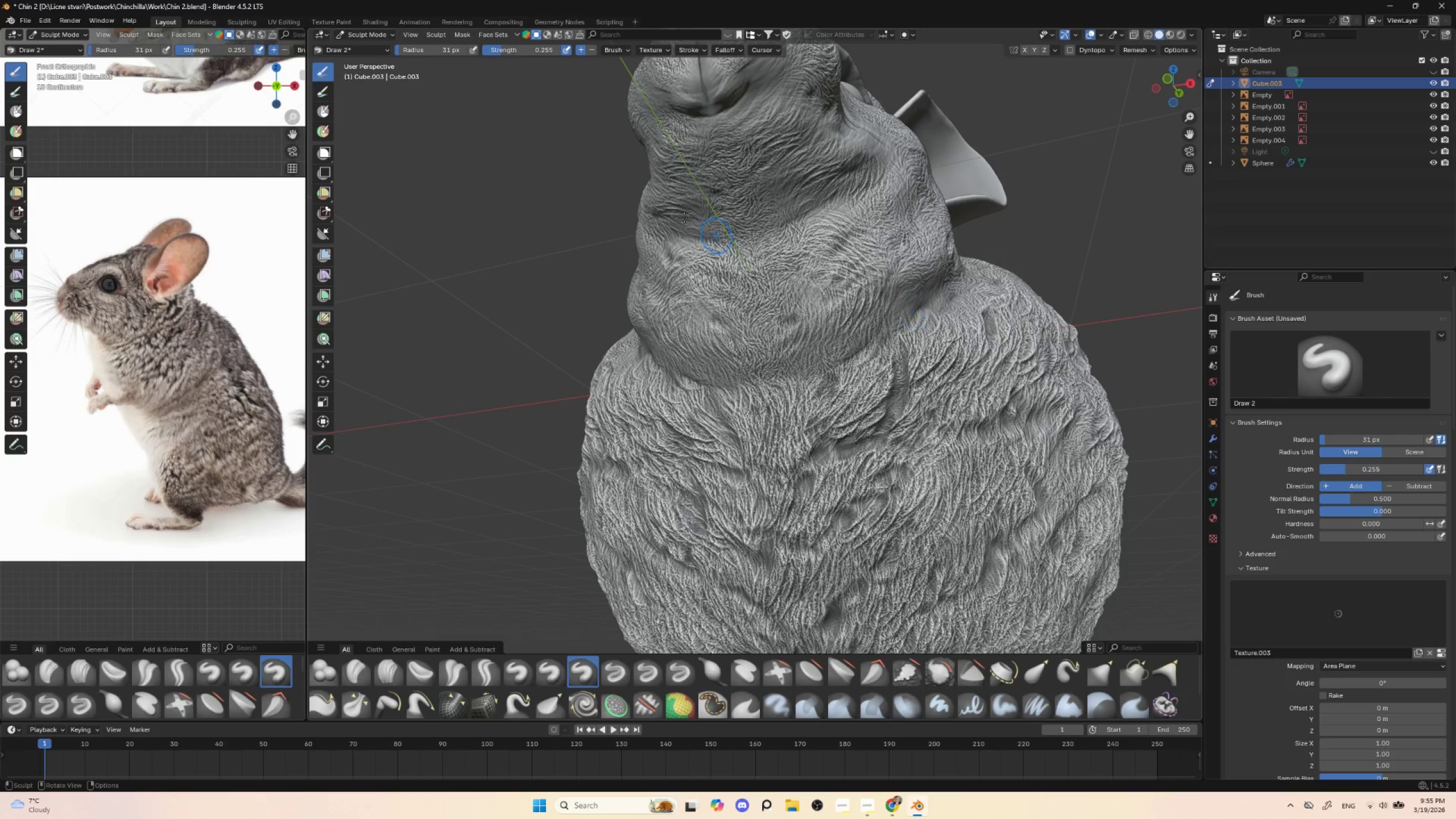 
left_click_drag(start_coordinate=[843, 242], to_coordinate=[872, 352])
 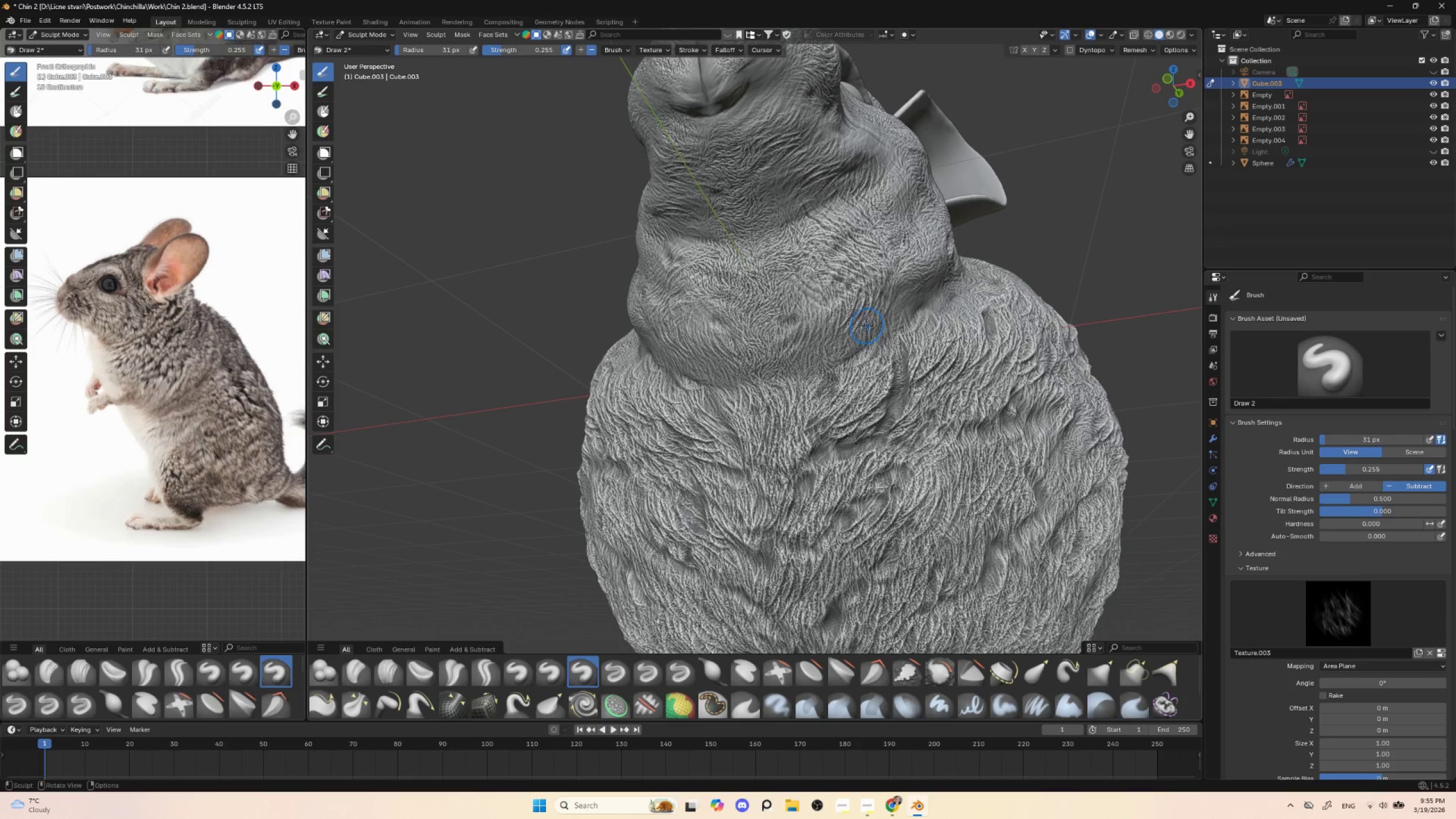 
key(Control+Z)
 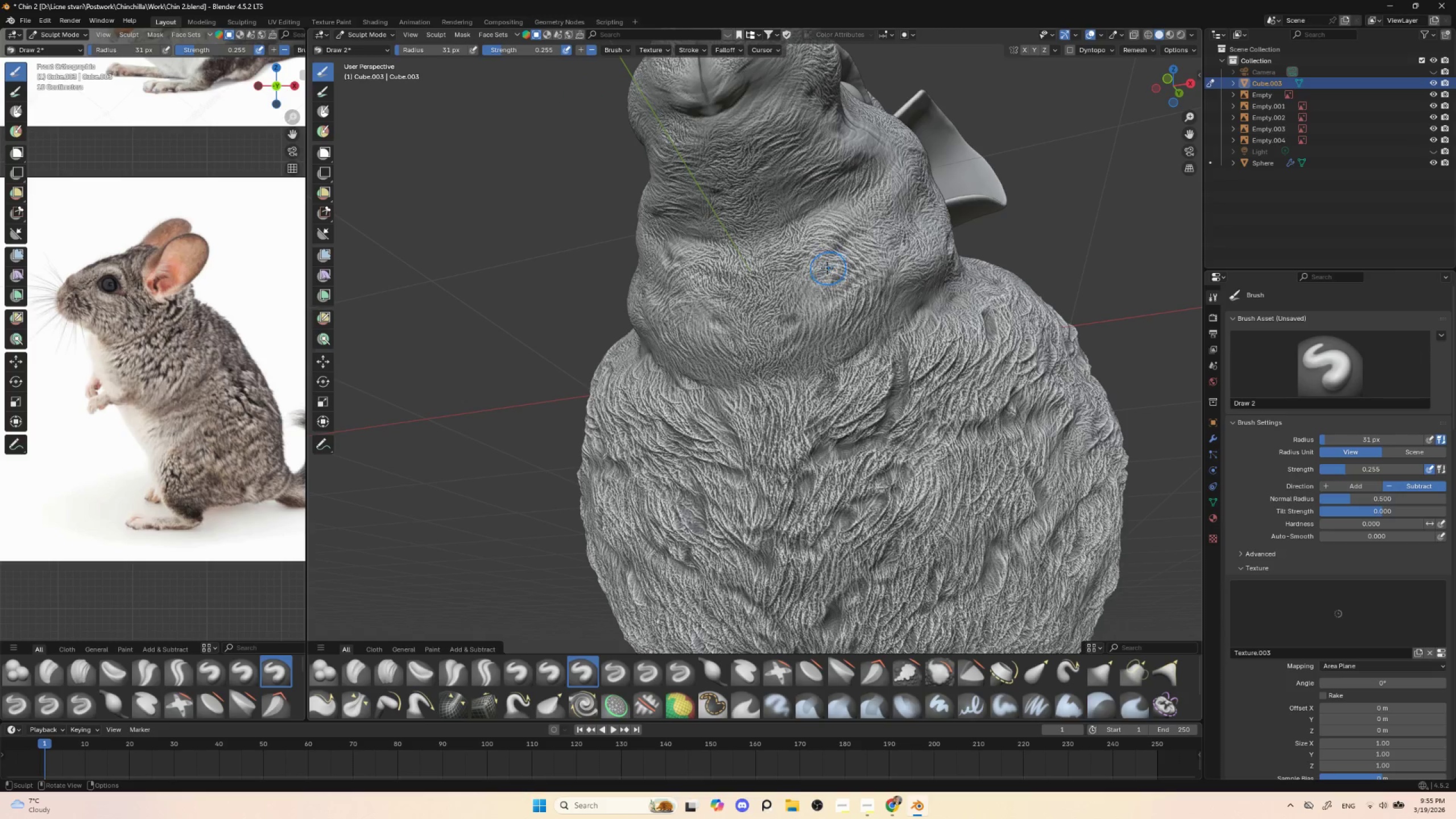 
left_click_drag(start_coordinate=[819, 263], to_coordinate=[911, 322])
 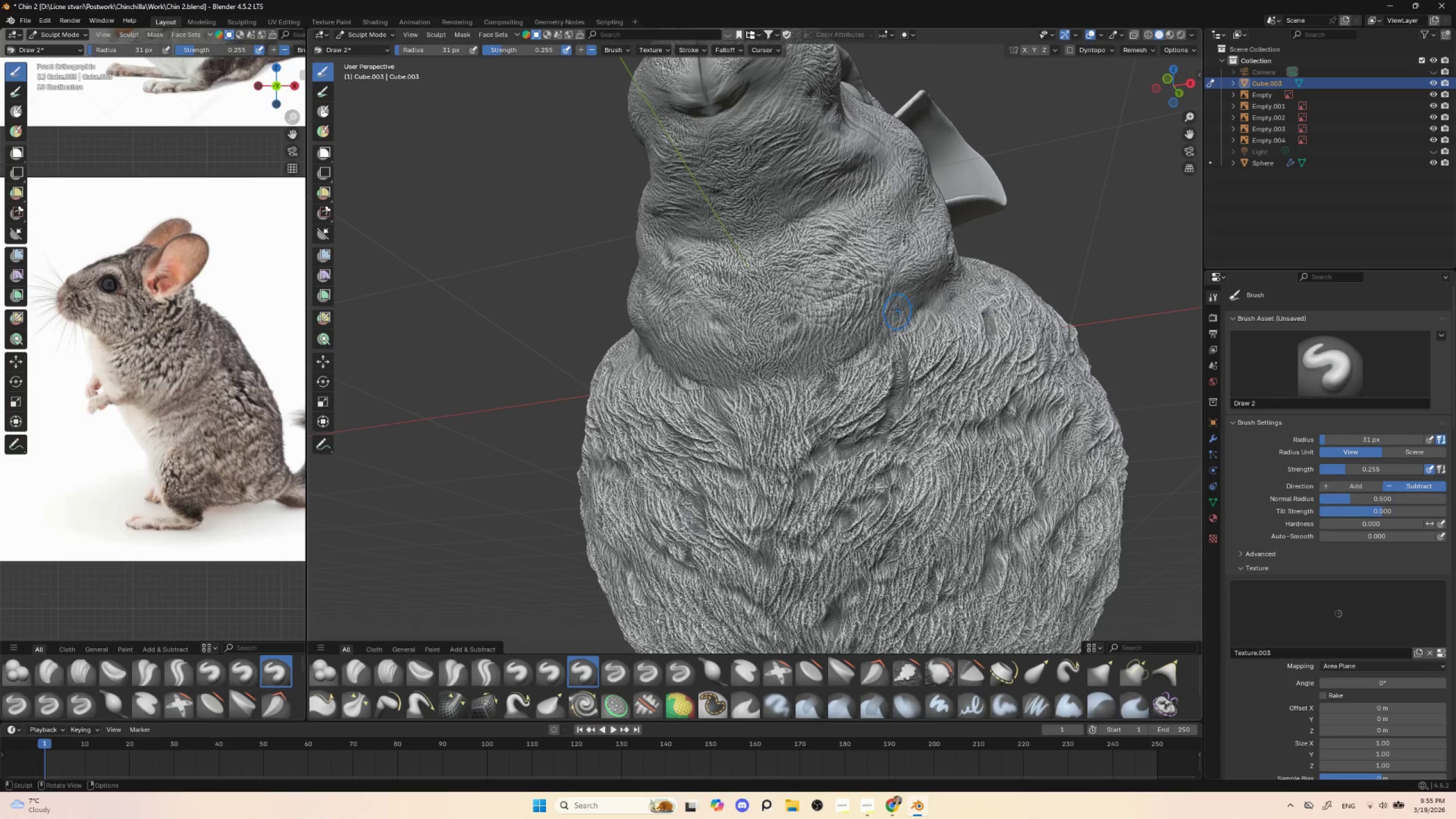 
key(Control+ControlLeft)
 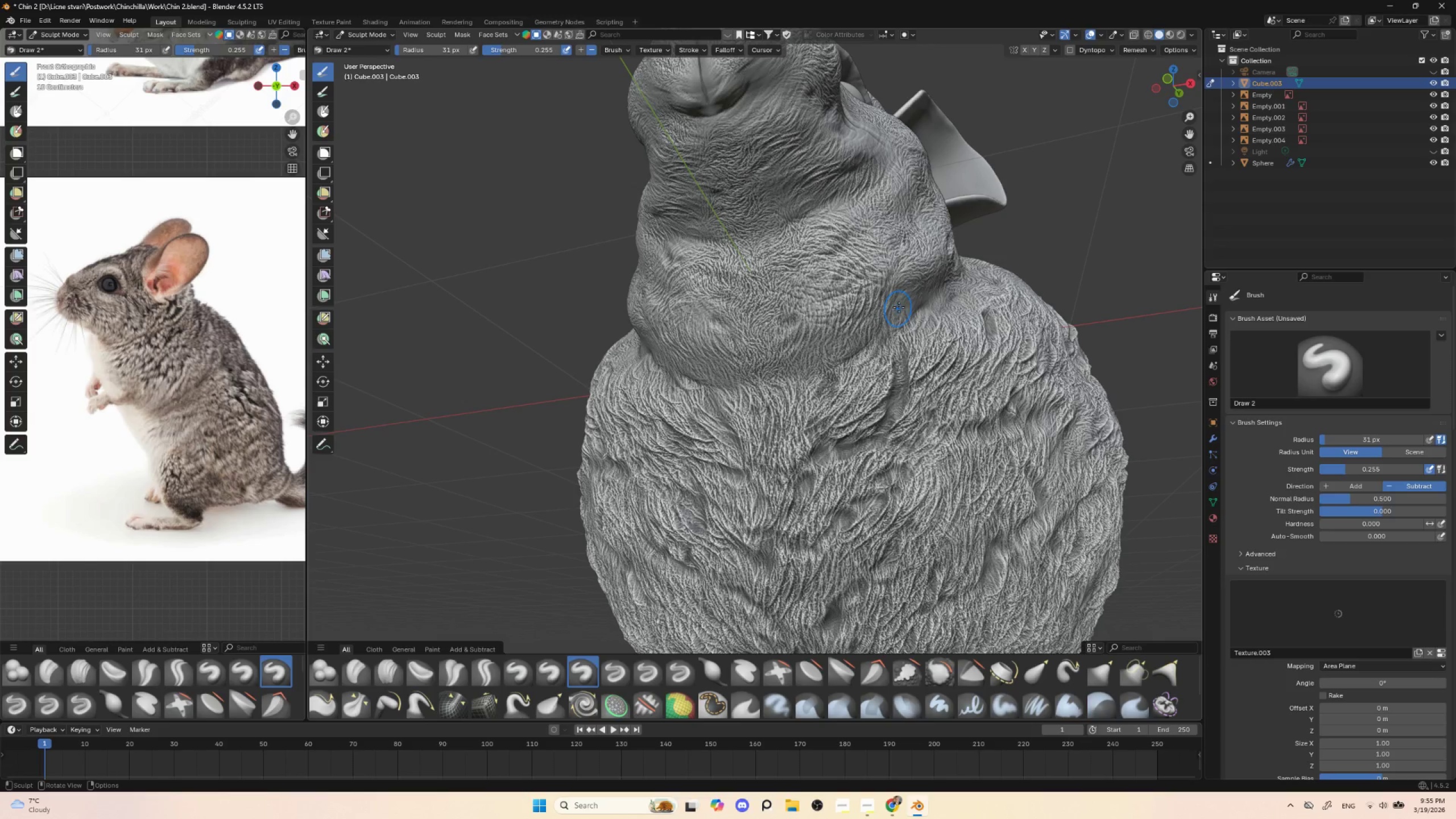 
key(Control+Z)
 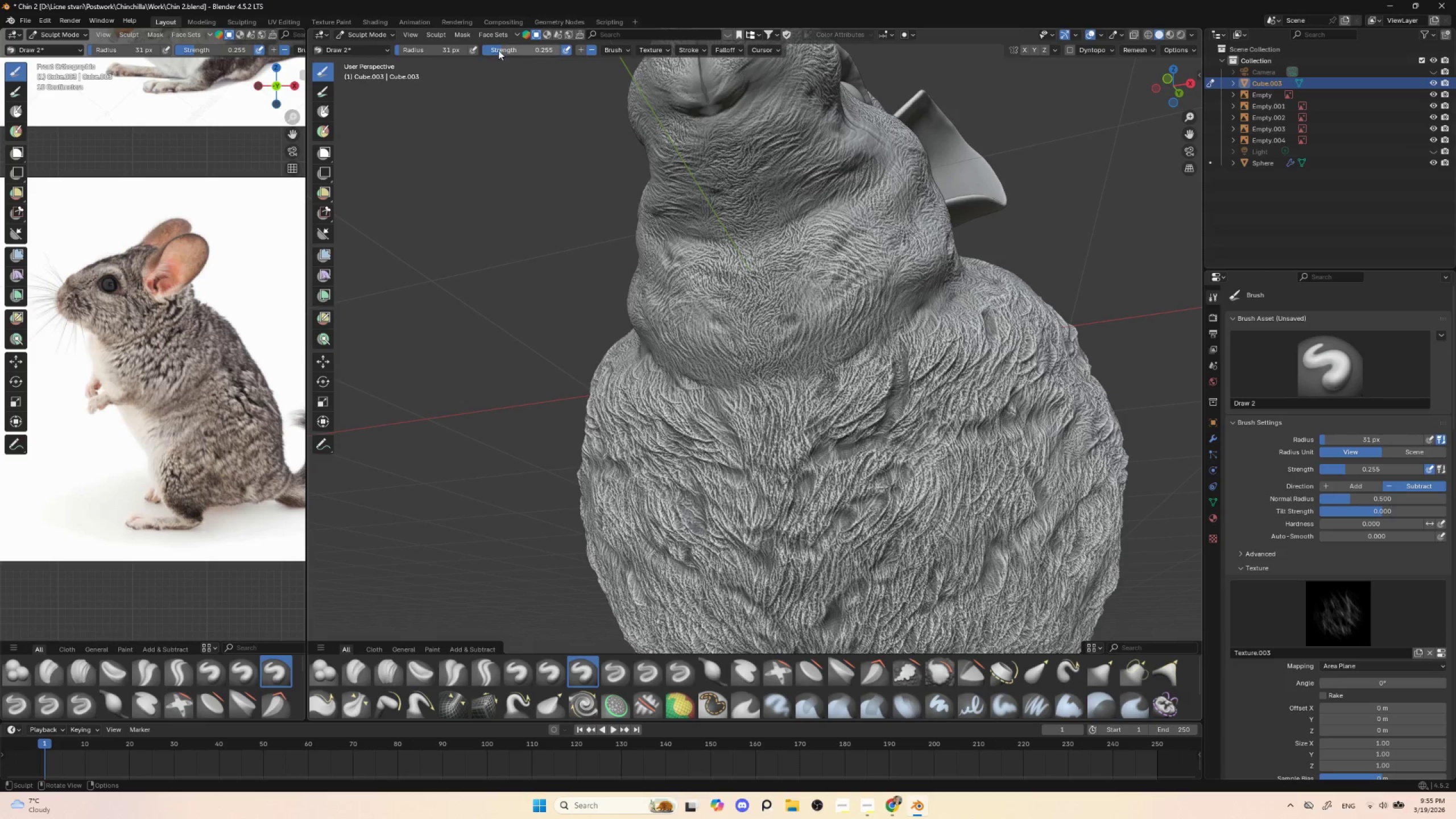 
left_click_drag(start_coordinate=[496, 48], to_coordinate=[516, 51])
 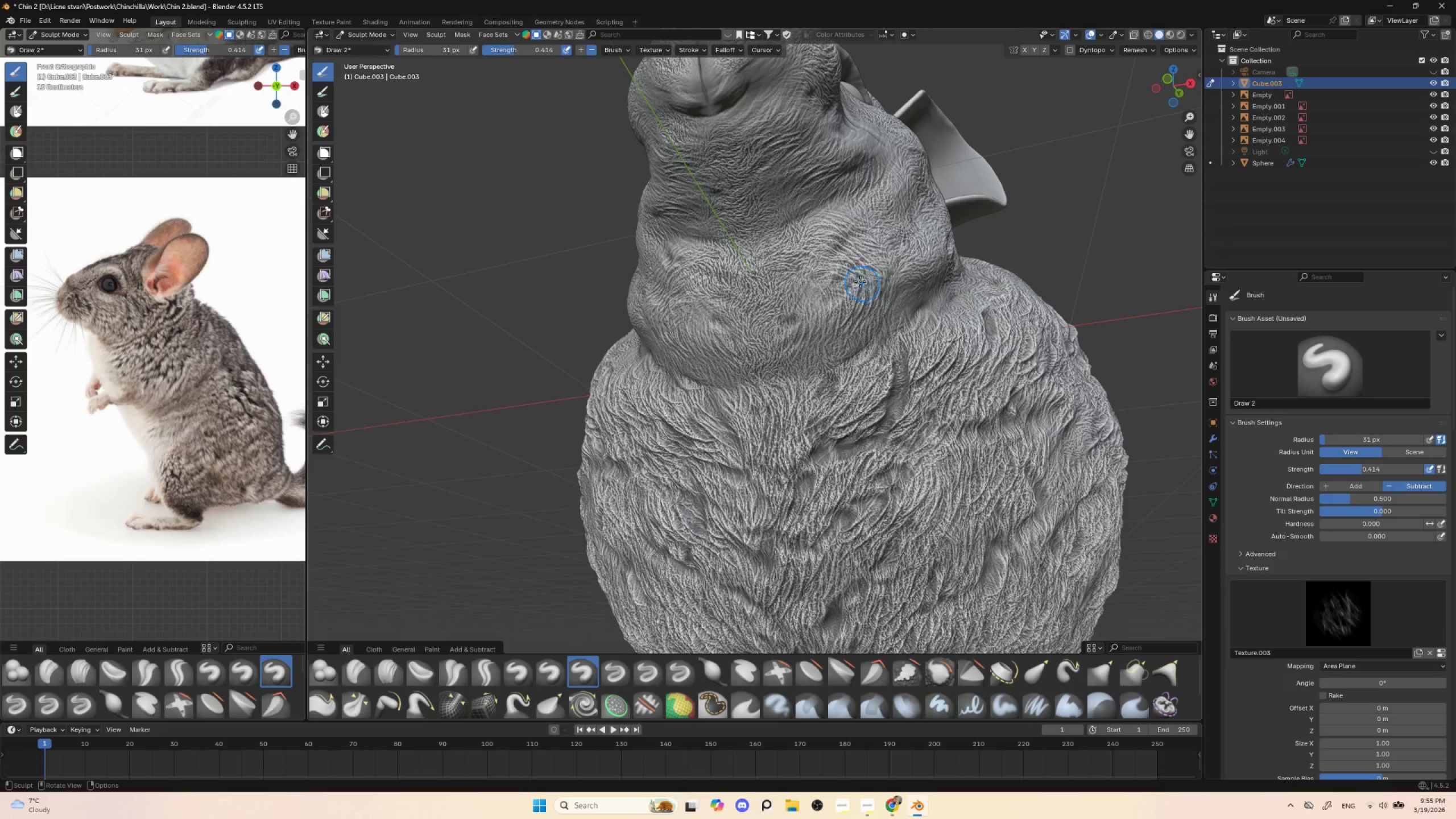 
left_click_drag(start_coordinate=[847, 270], to_coordinate=[911, 354])
 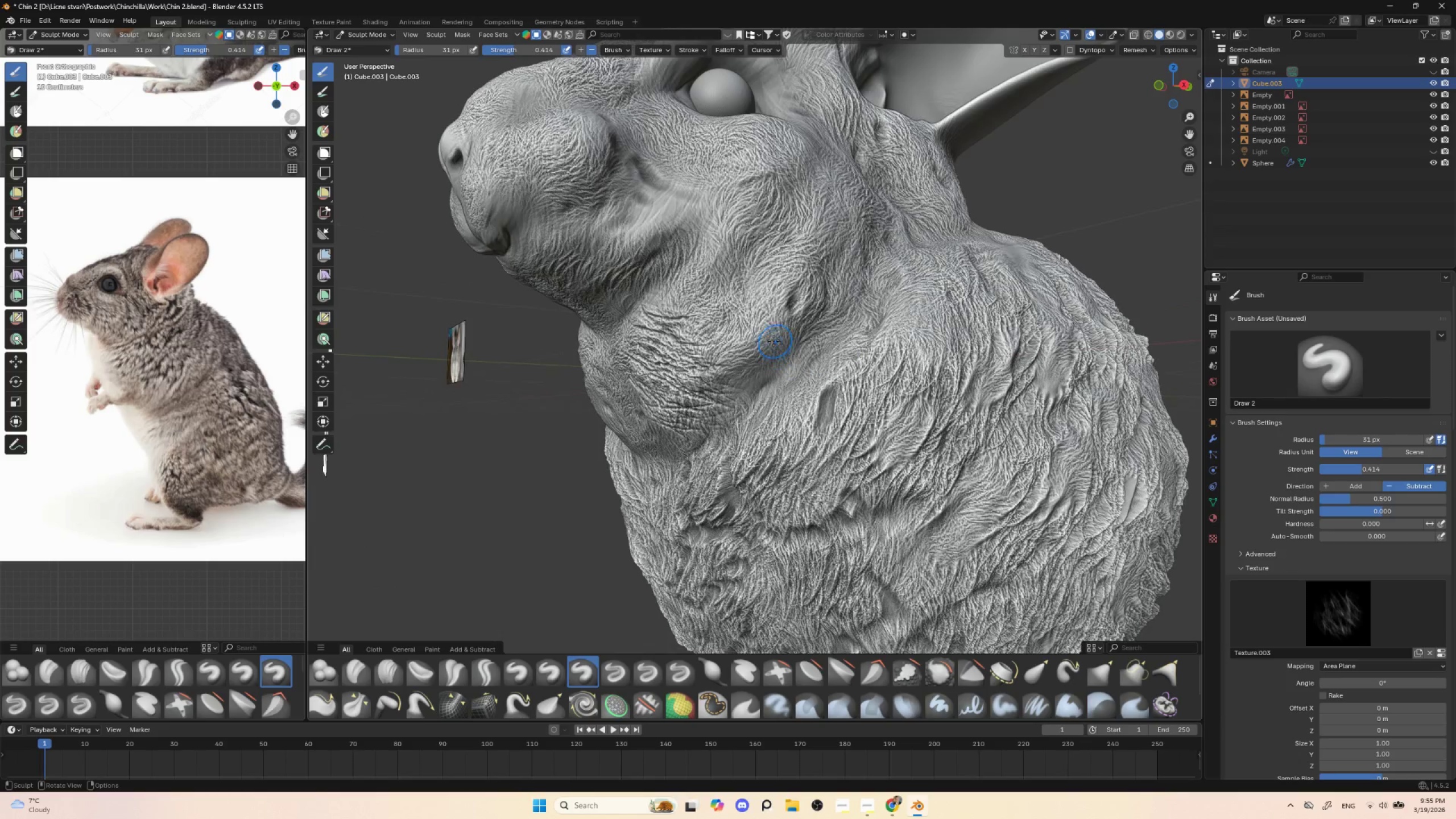 
left_click_drag(start_coordinate=[769, 358], to_coordinate=[849, 362])
 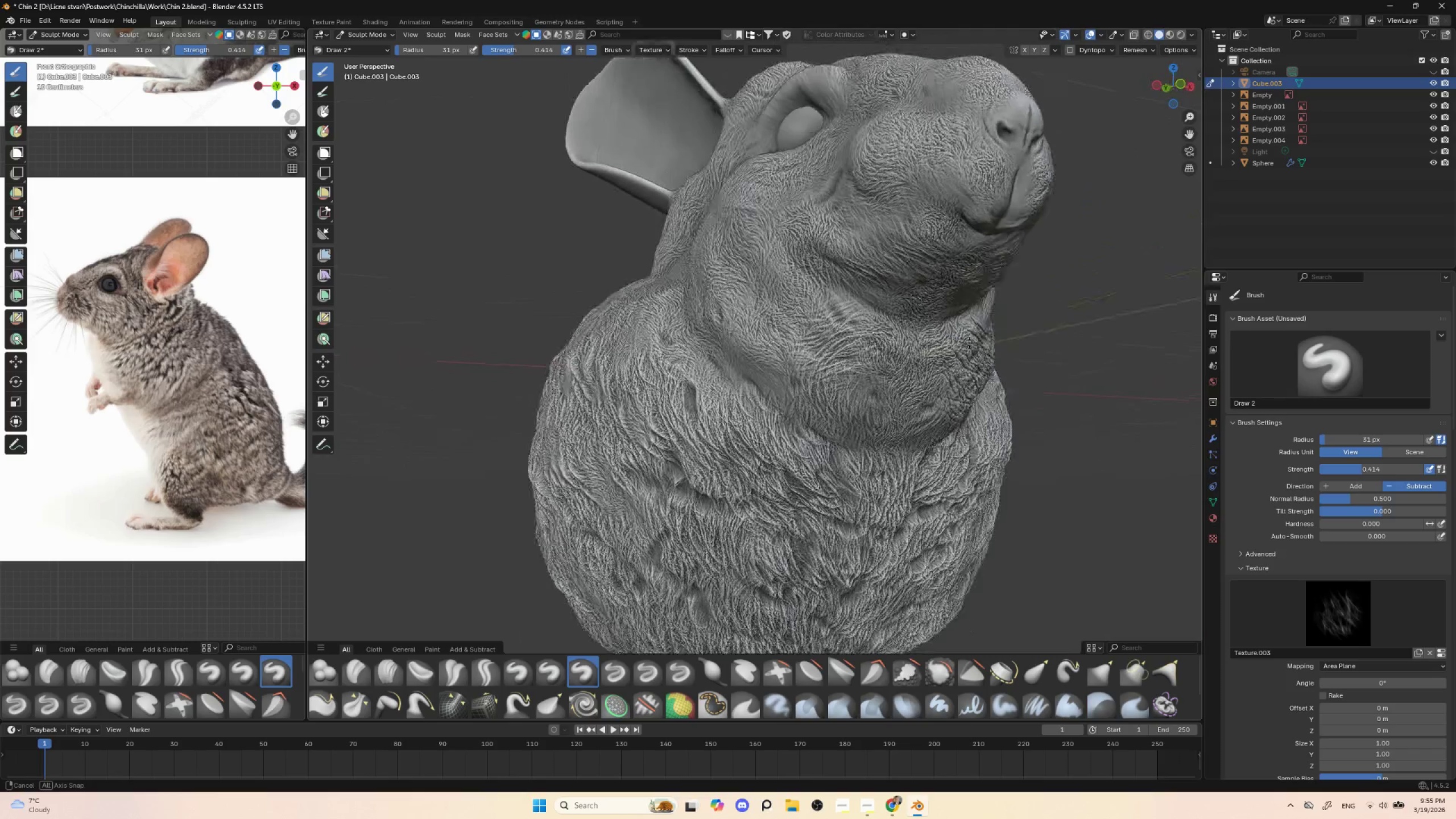 
key(Control+ControlLeft)
 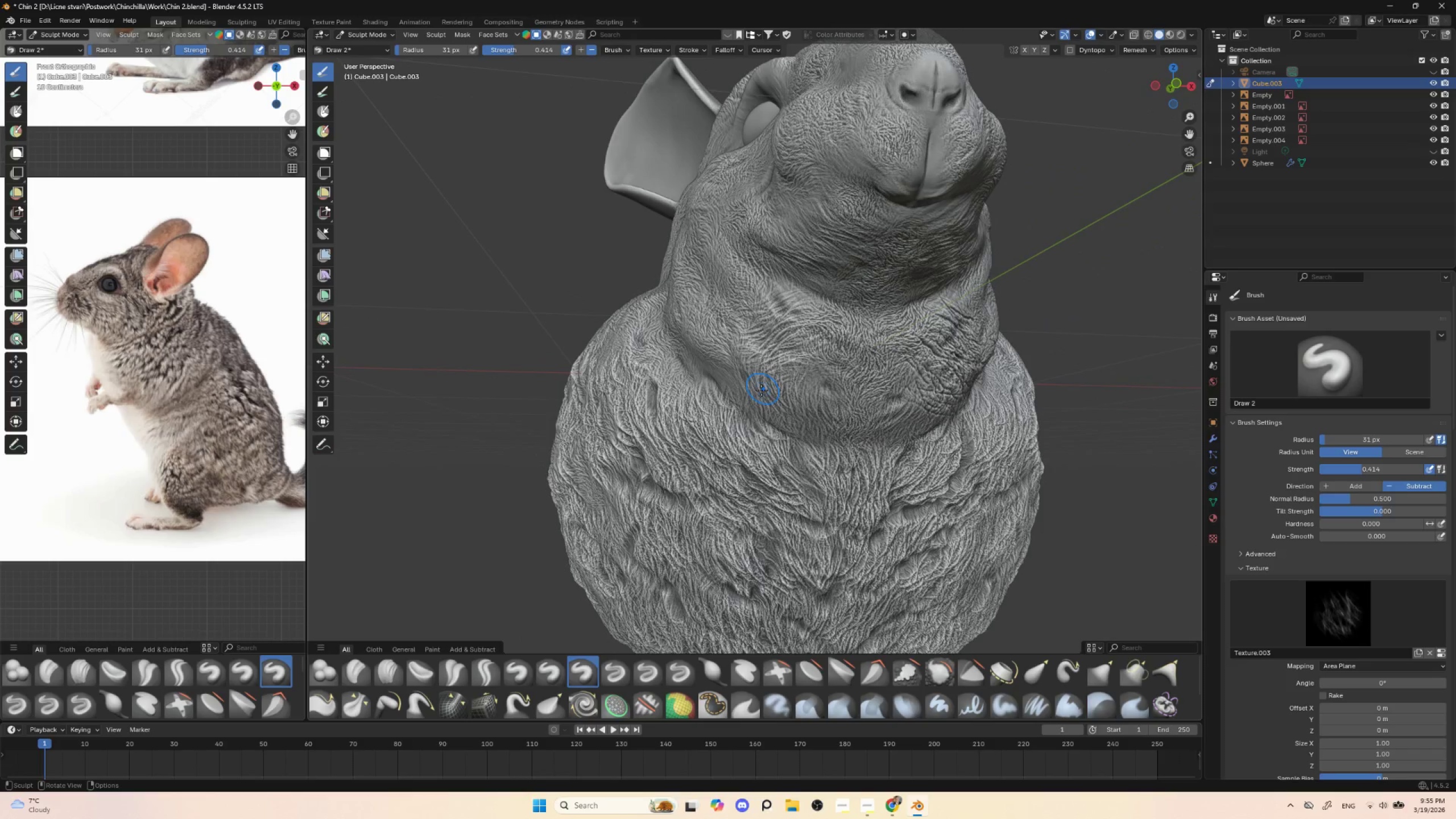 
left_click_drag(start_coordinate=[755, 394], to_coordinate=[687, 398])
 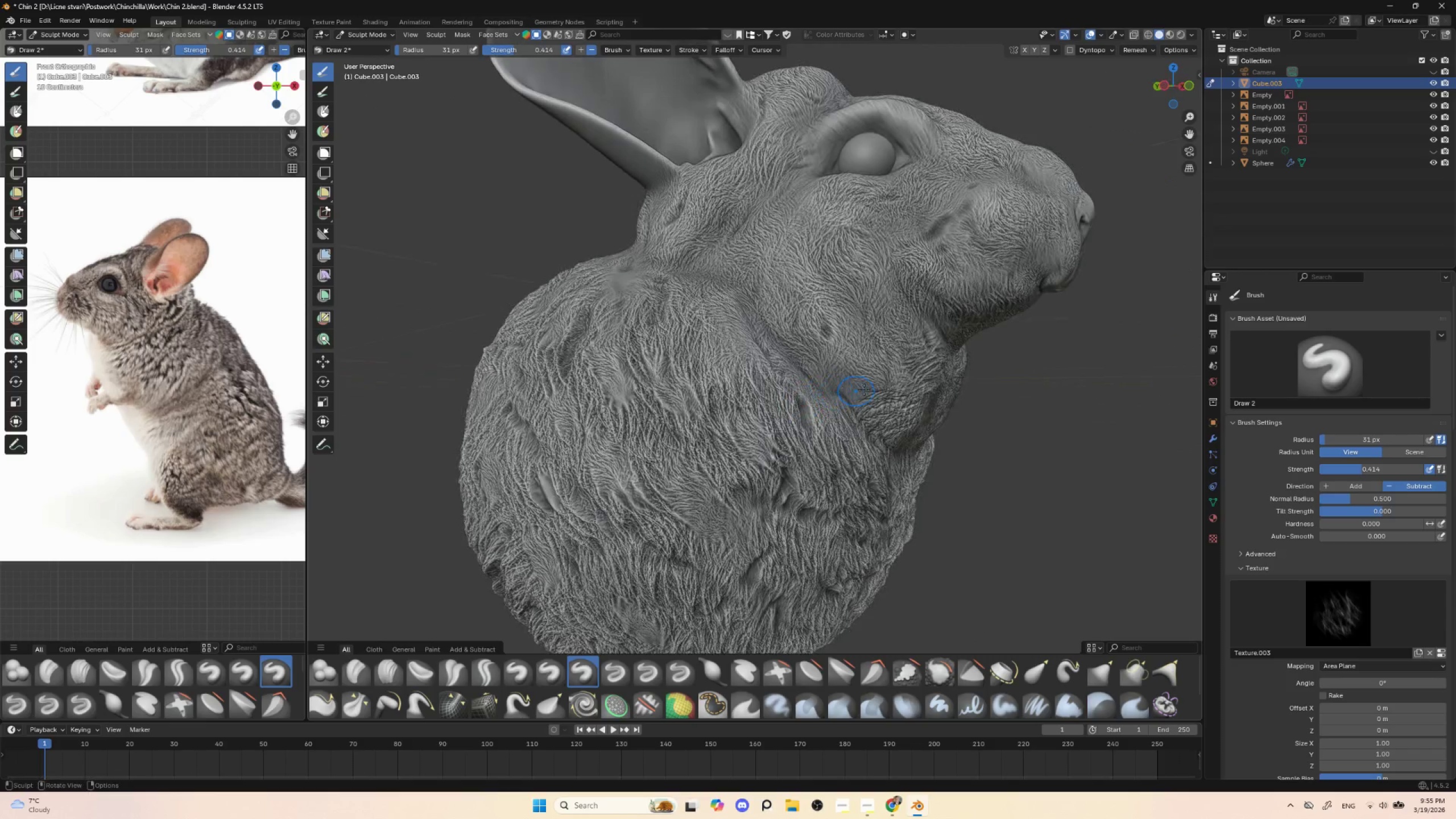 
left_click([840, 377])
 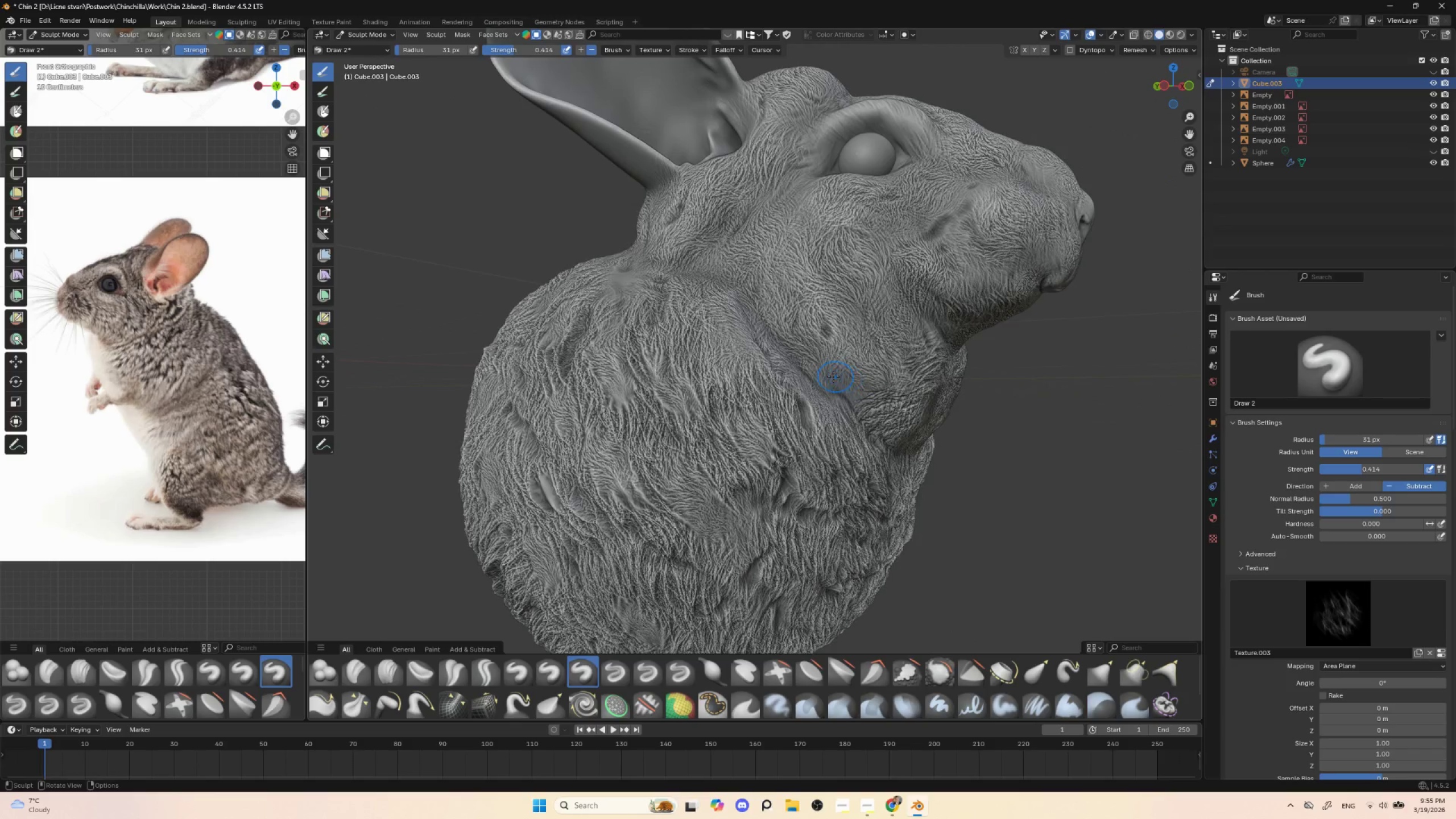 
left_click_drag(start_coordinate=[833, 377], to_coordinate=[744, 350])
 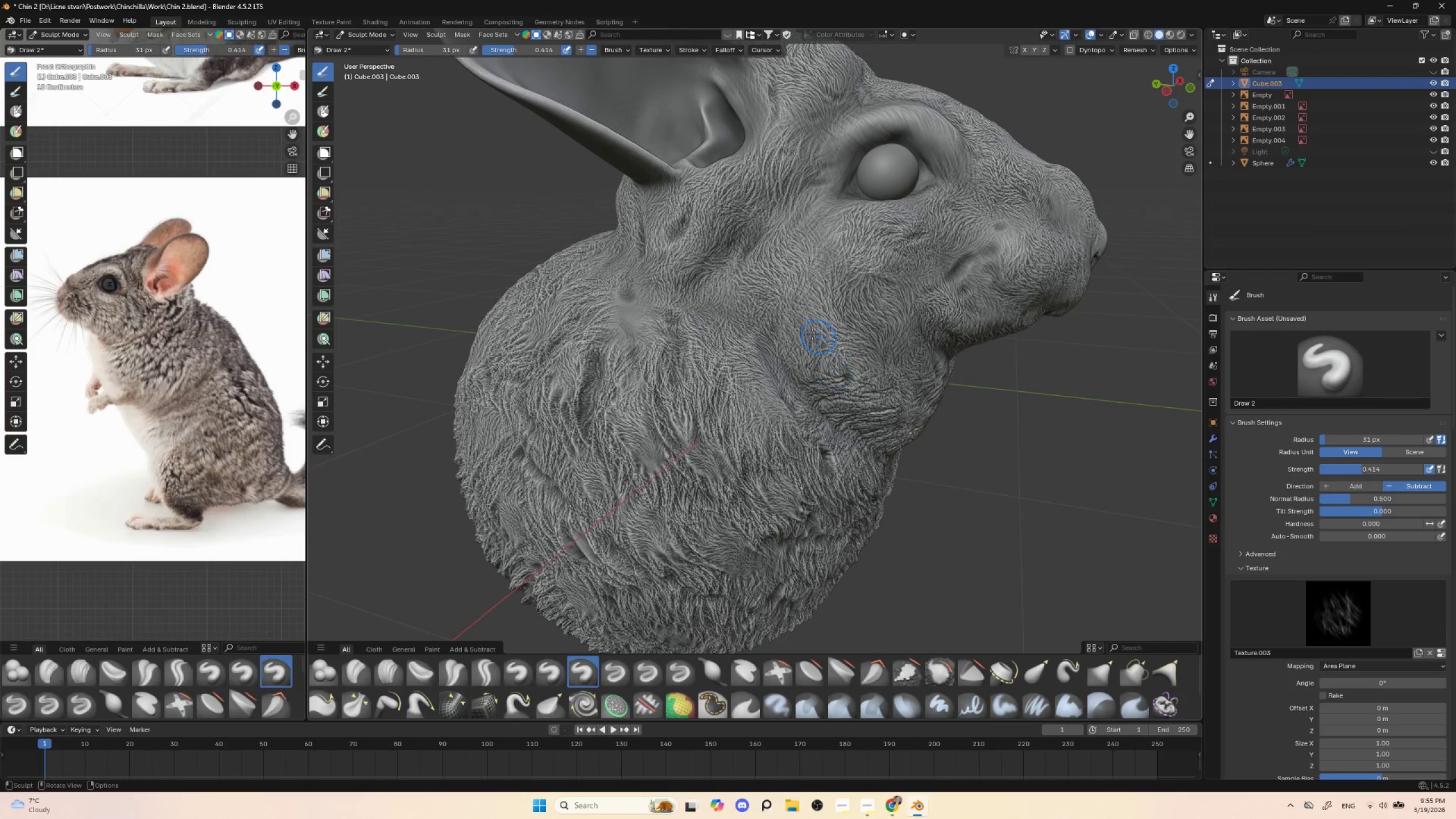 
left_click_drag(start_coordinate=[760, 279], to_coordinate=[763, 369])
 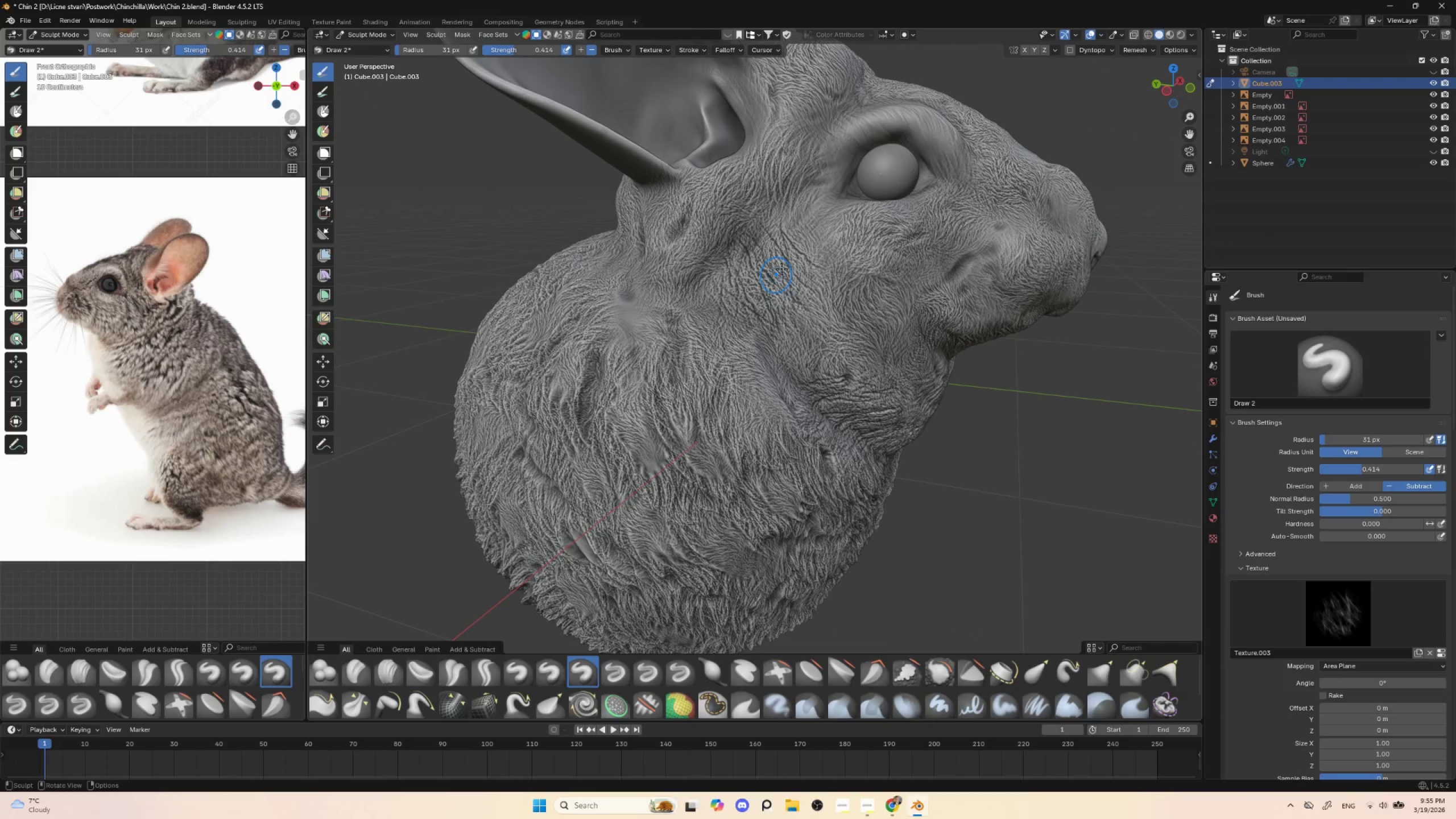 
left_click_drag(start_coordinate=[780, 263], to_coordinate=[706, 312])
 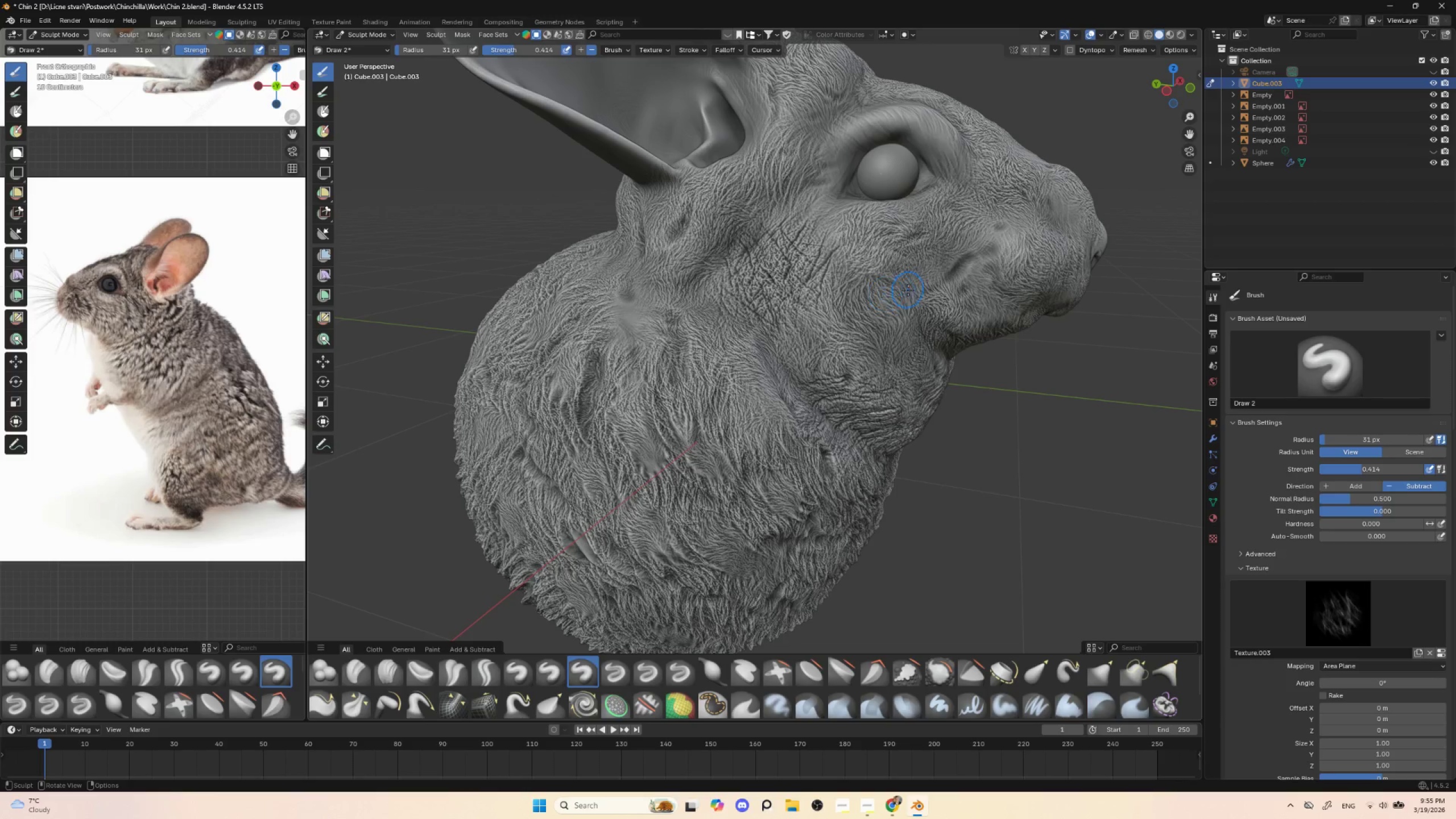 
key(Control+ControlLeft)
 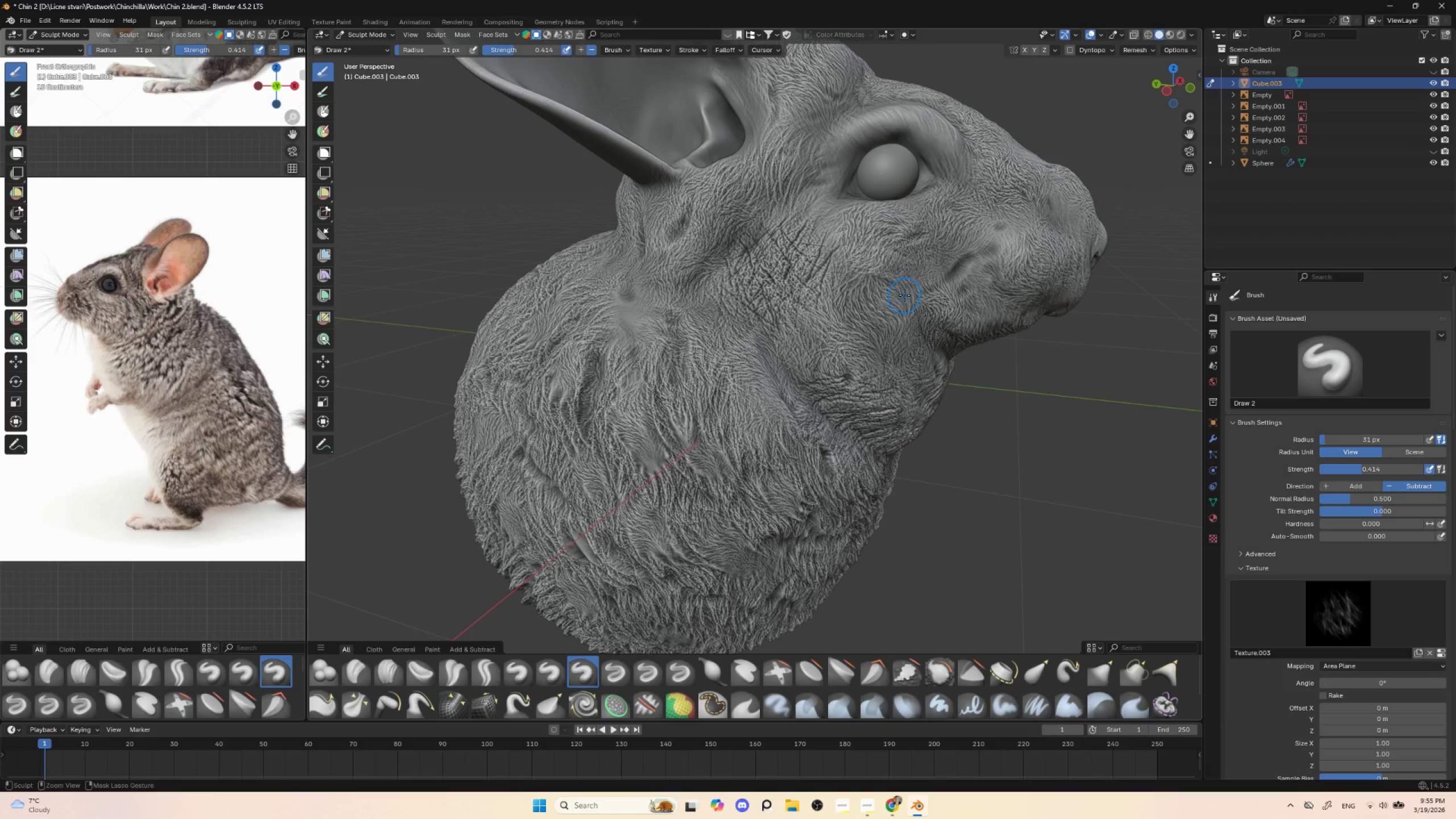 
key(Control+Z)
 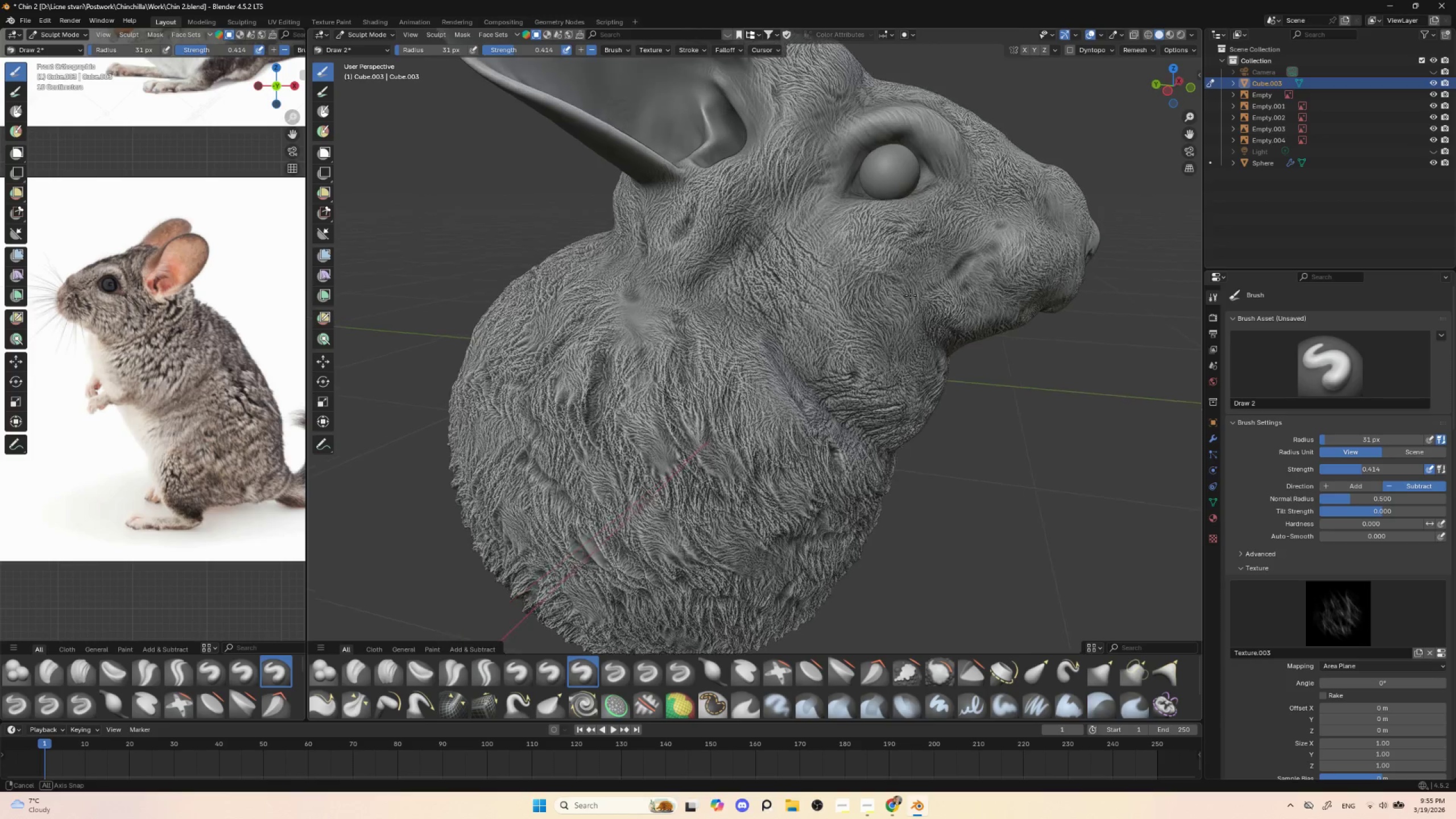 
hold_key(key=AltLeft, duration=0.83)
 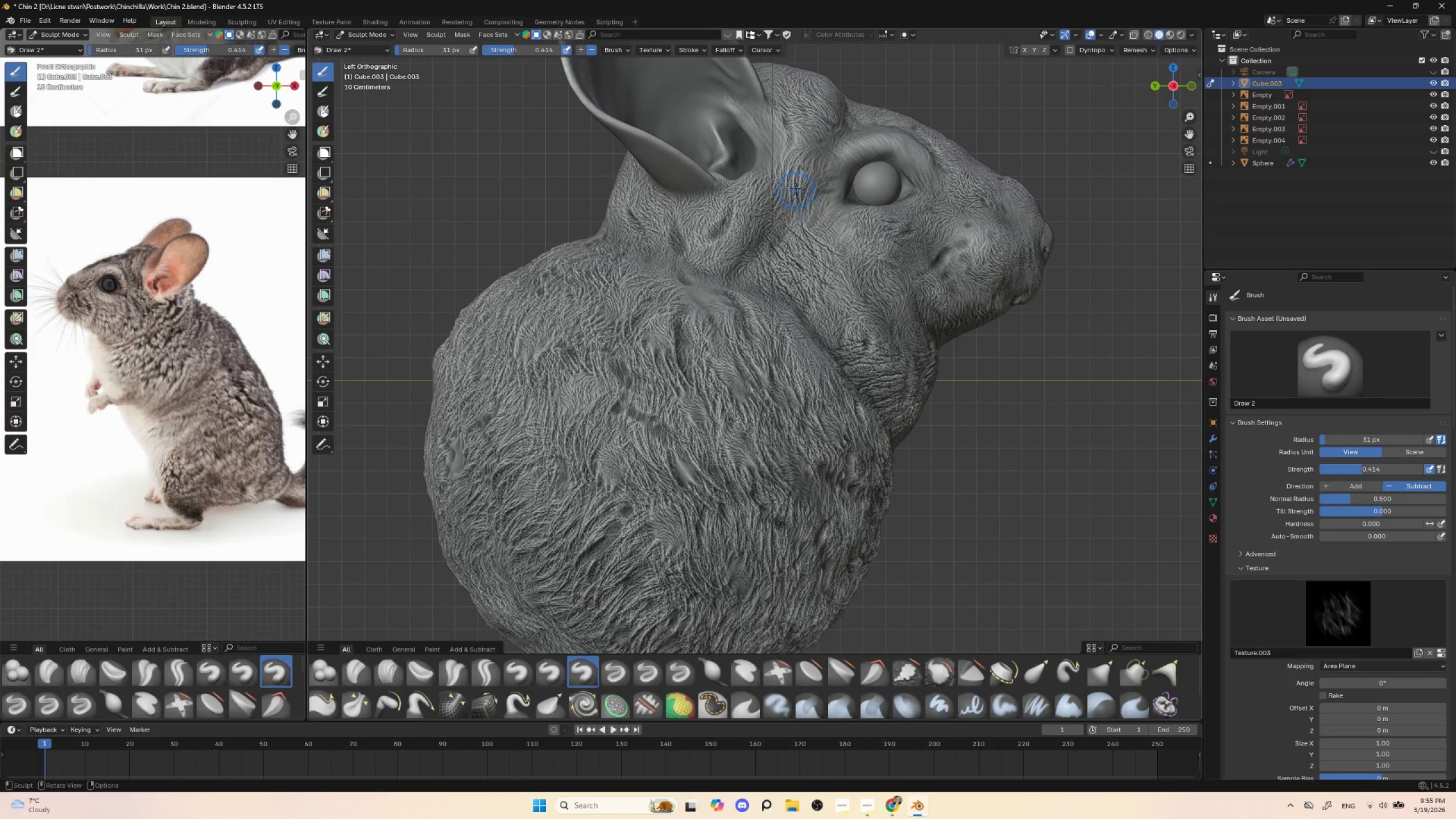 
left_click_drag(start_coordinate=[796, 183], to_coordinate=[781, 255])
 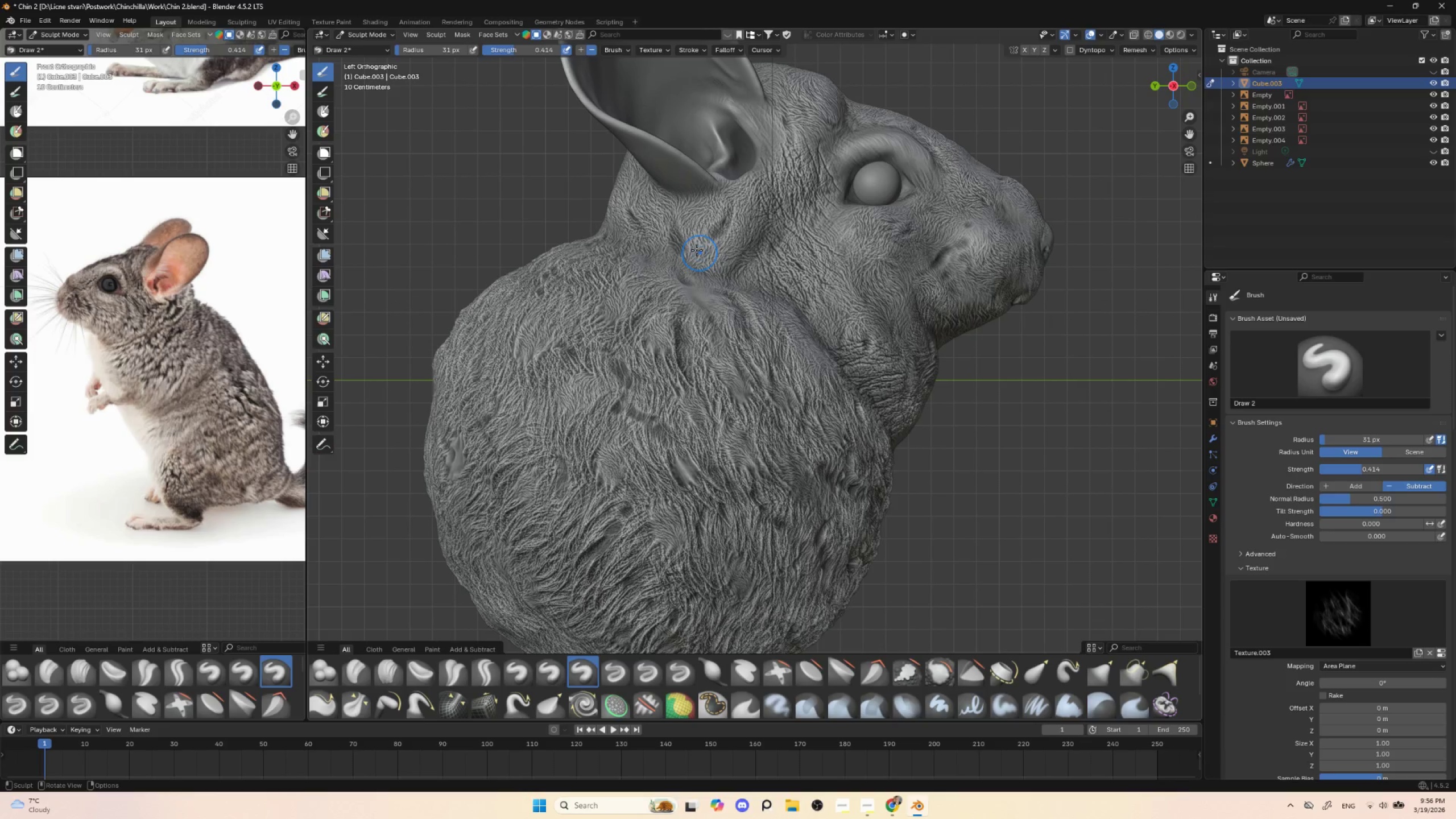 
left_click_drag(start_coordinate=[678, 246], to_coordinate=[681, 321])
 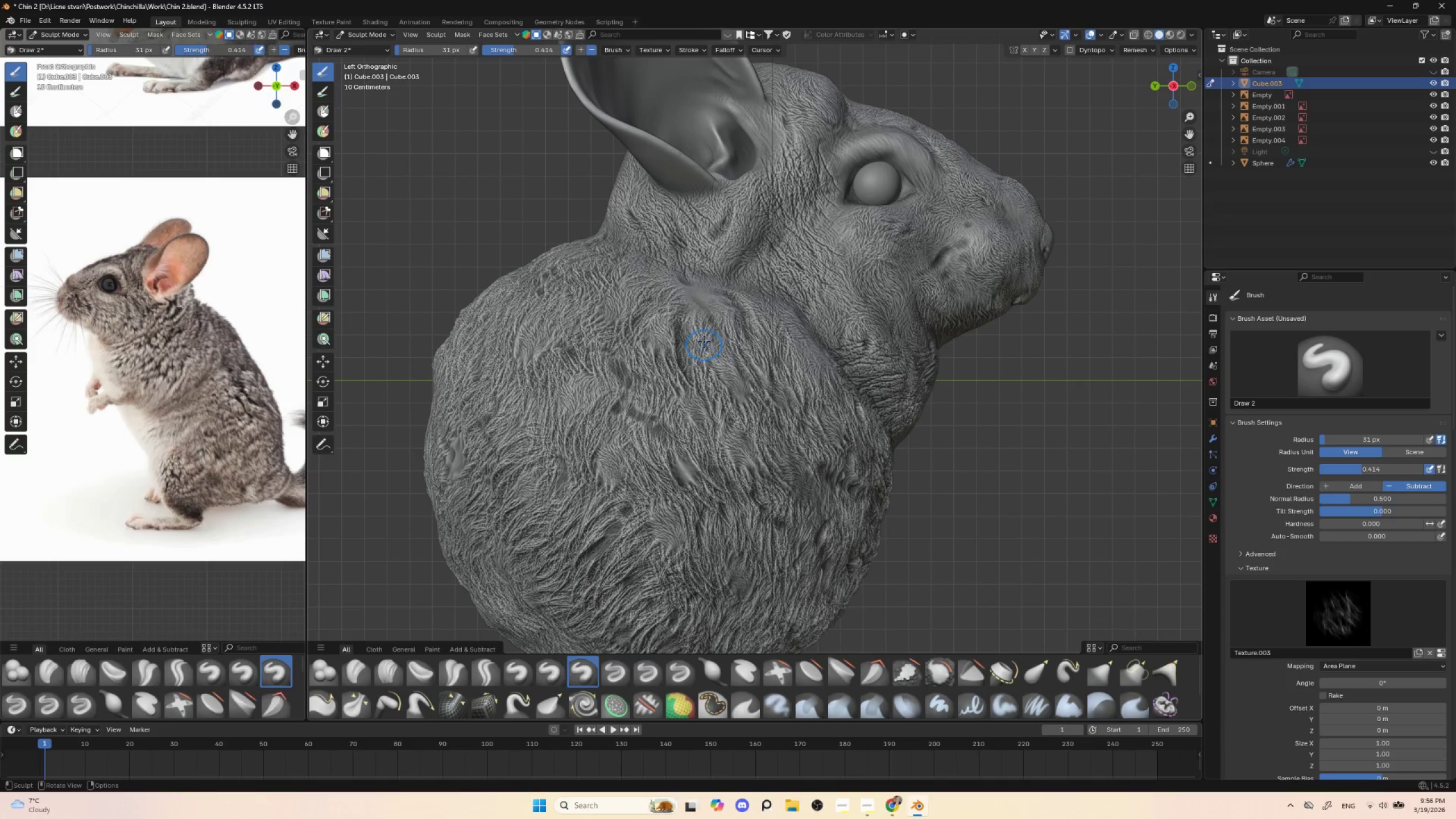 
left_click_drag(start_coordinate=[696, 335], to_coordinate=[675, 431])
 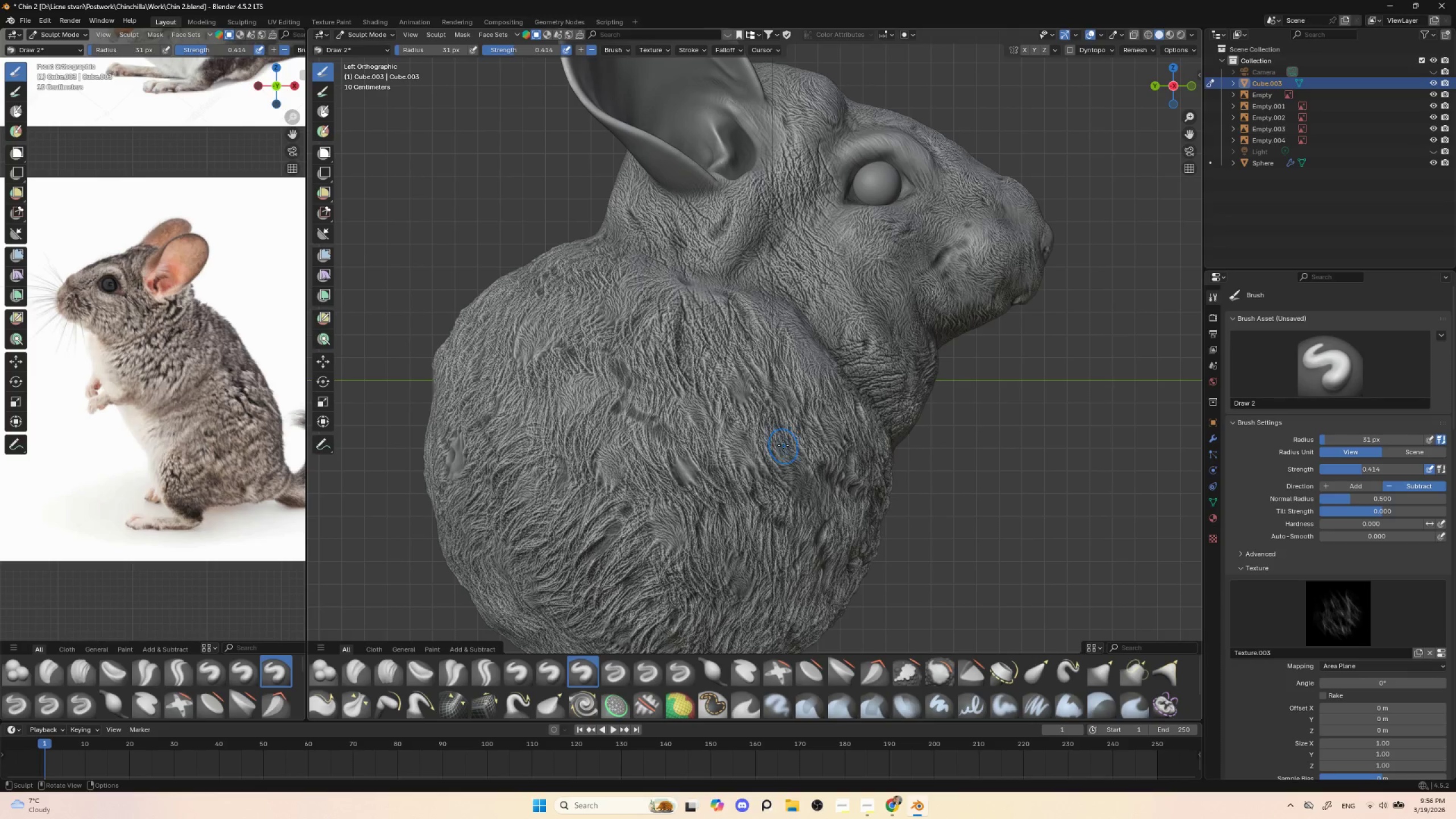 
left_click_drag(start_coordinate=[780, 431], to_coordinate=[797, 515])
 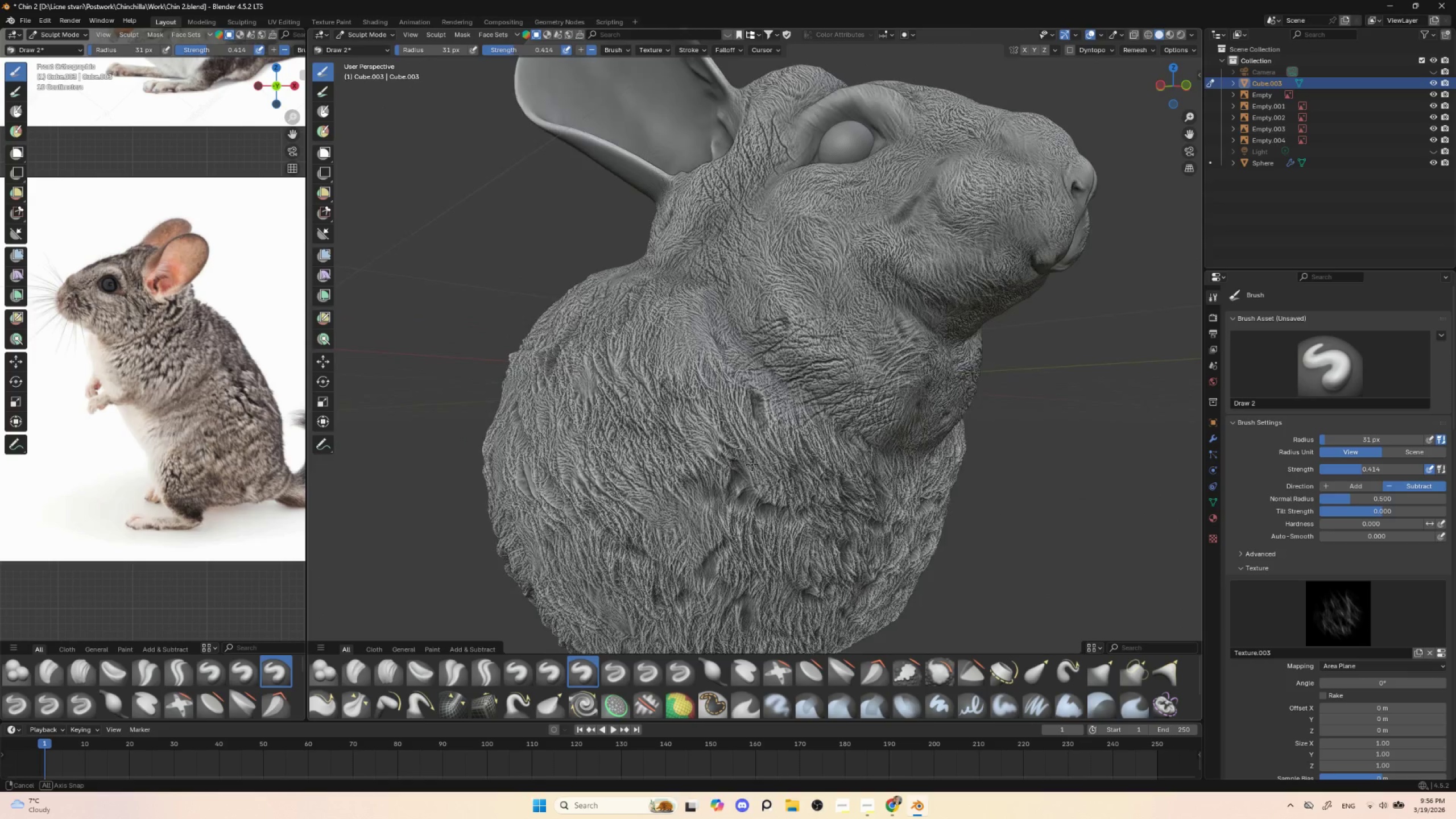 
hold_key(key=ControlLeft, duration=0.33)
 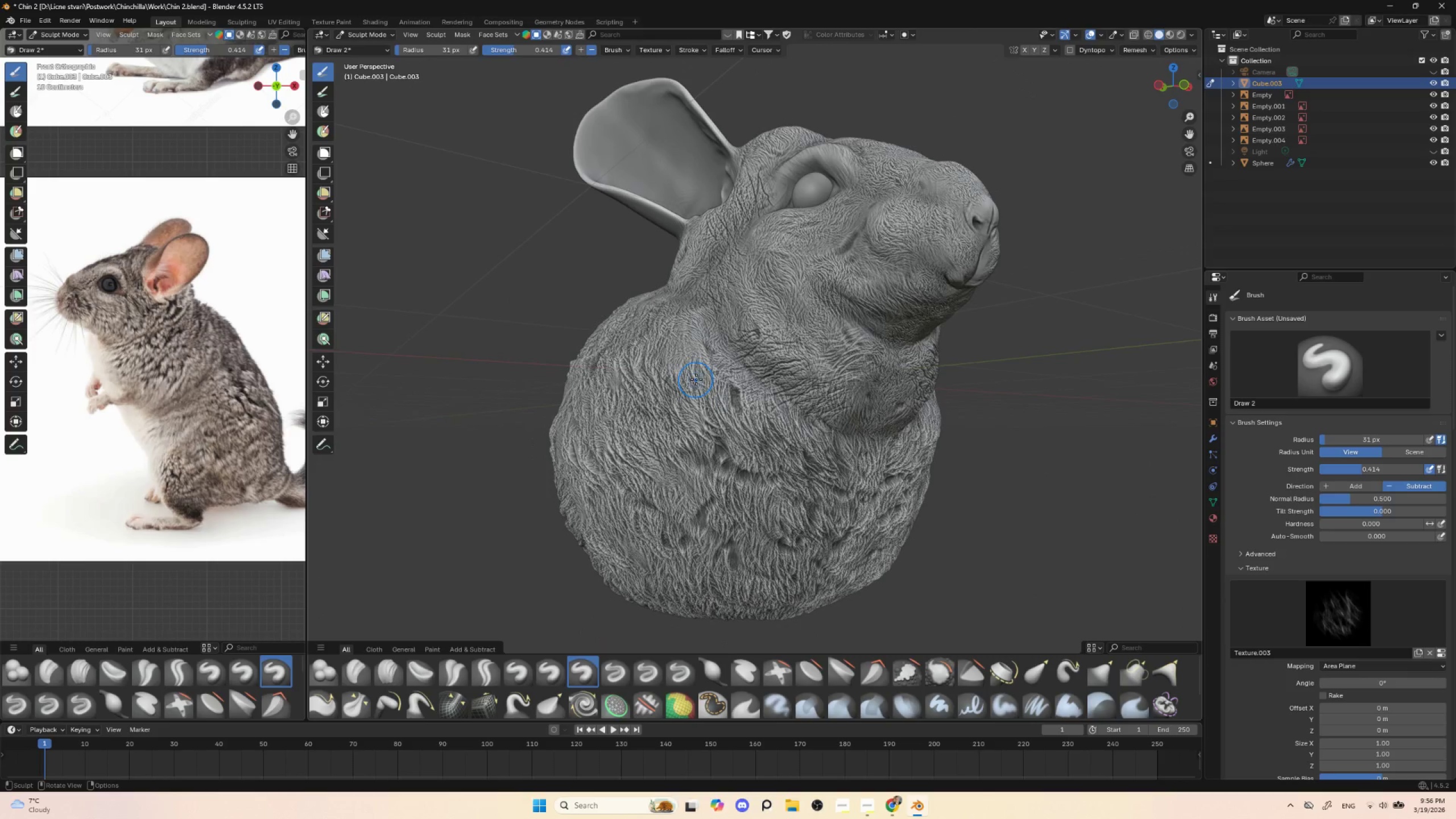 
left_click_drag(start_coordinate=[721, 393], to_coordinate=[726, 466])
 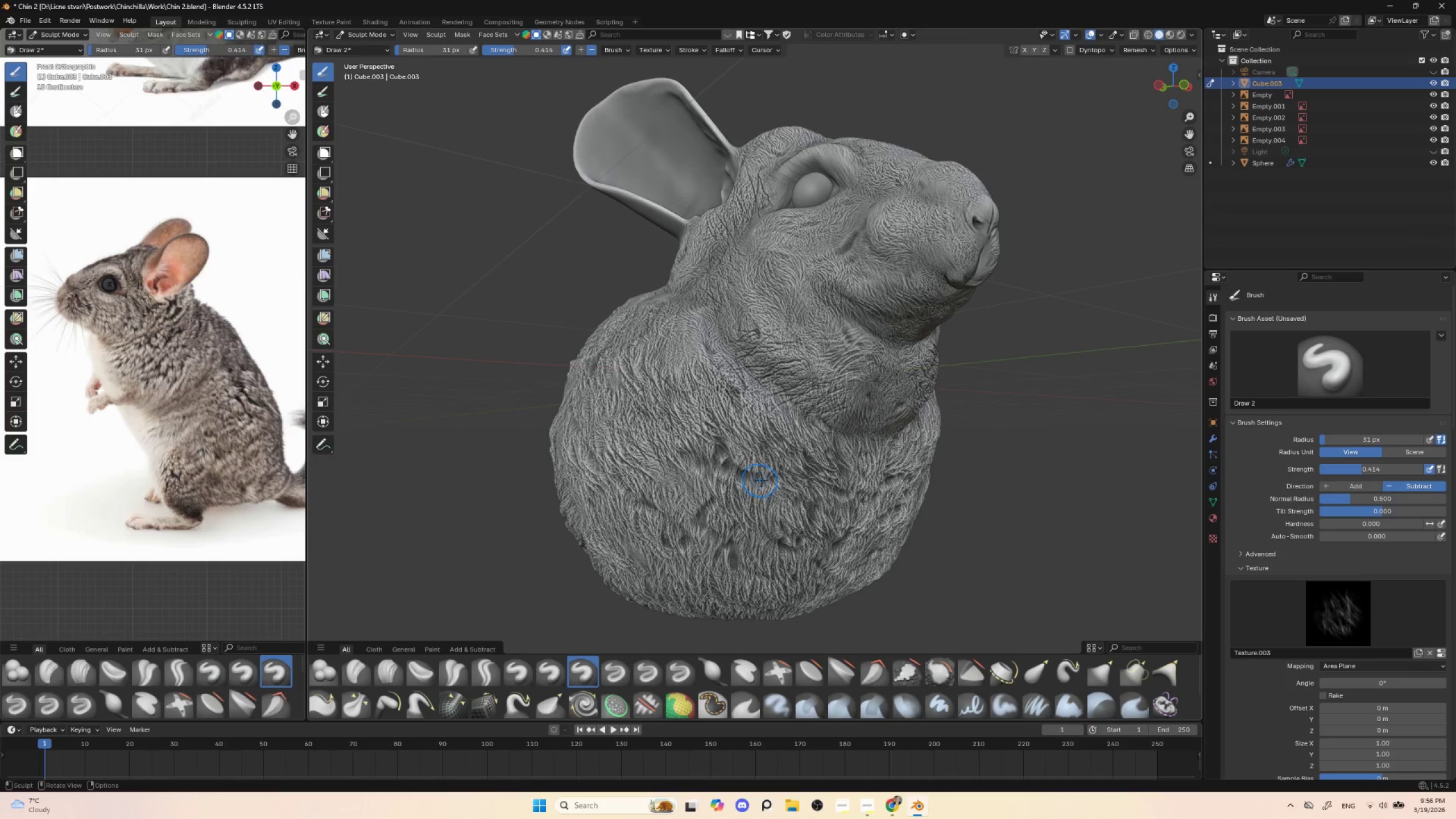 
left_click_drag(start_coordinate=[756, 473], to_coordinate=[816, 518])
 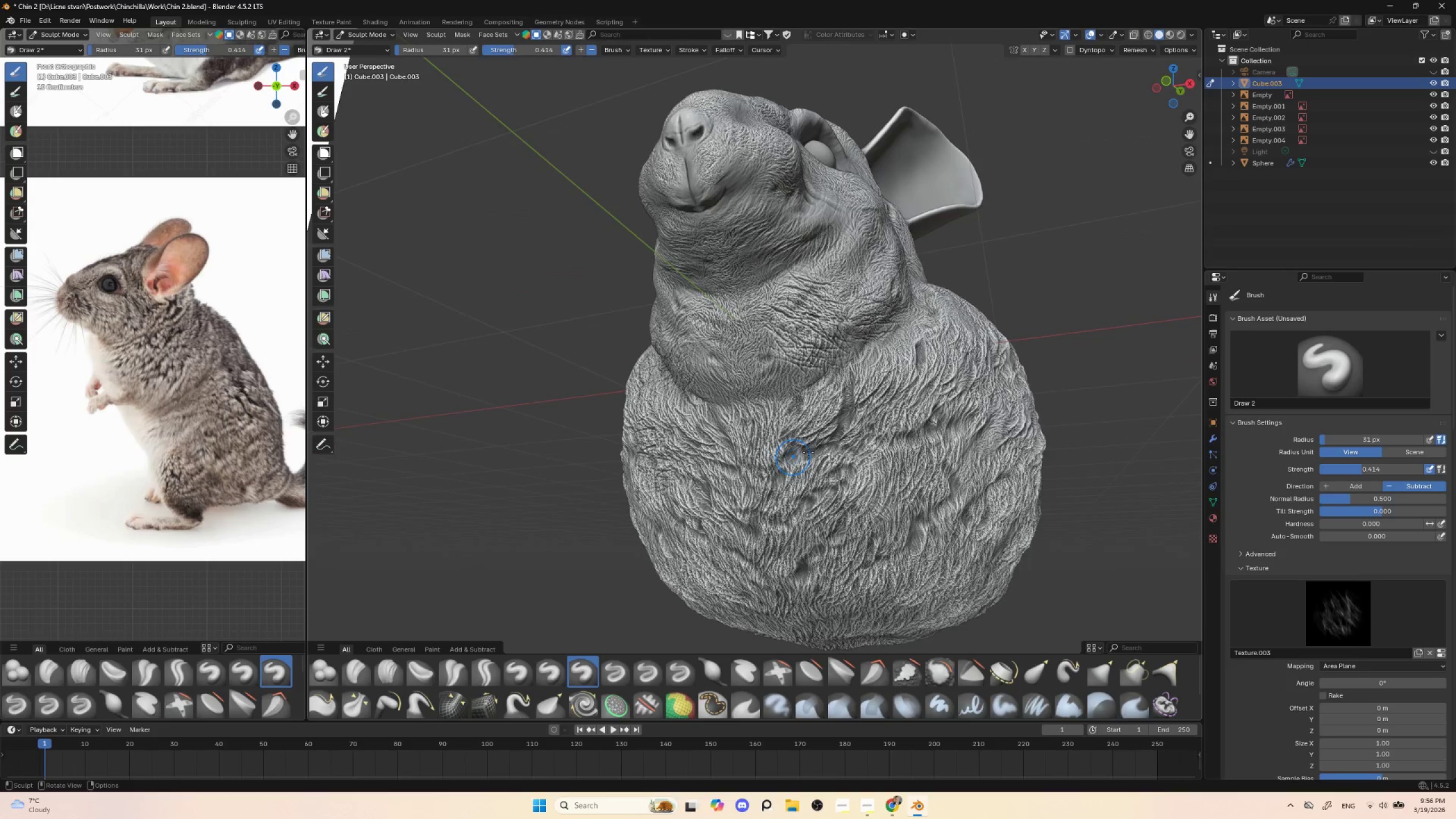 
left_click_drag(start_coordinate=[816, 453], to_coordinate=[731, 498])
 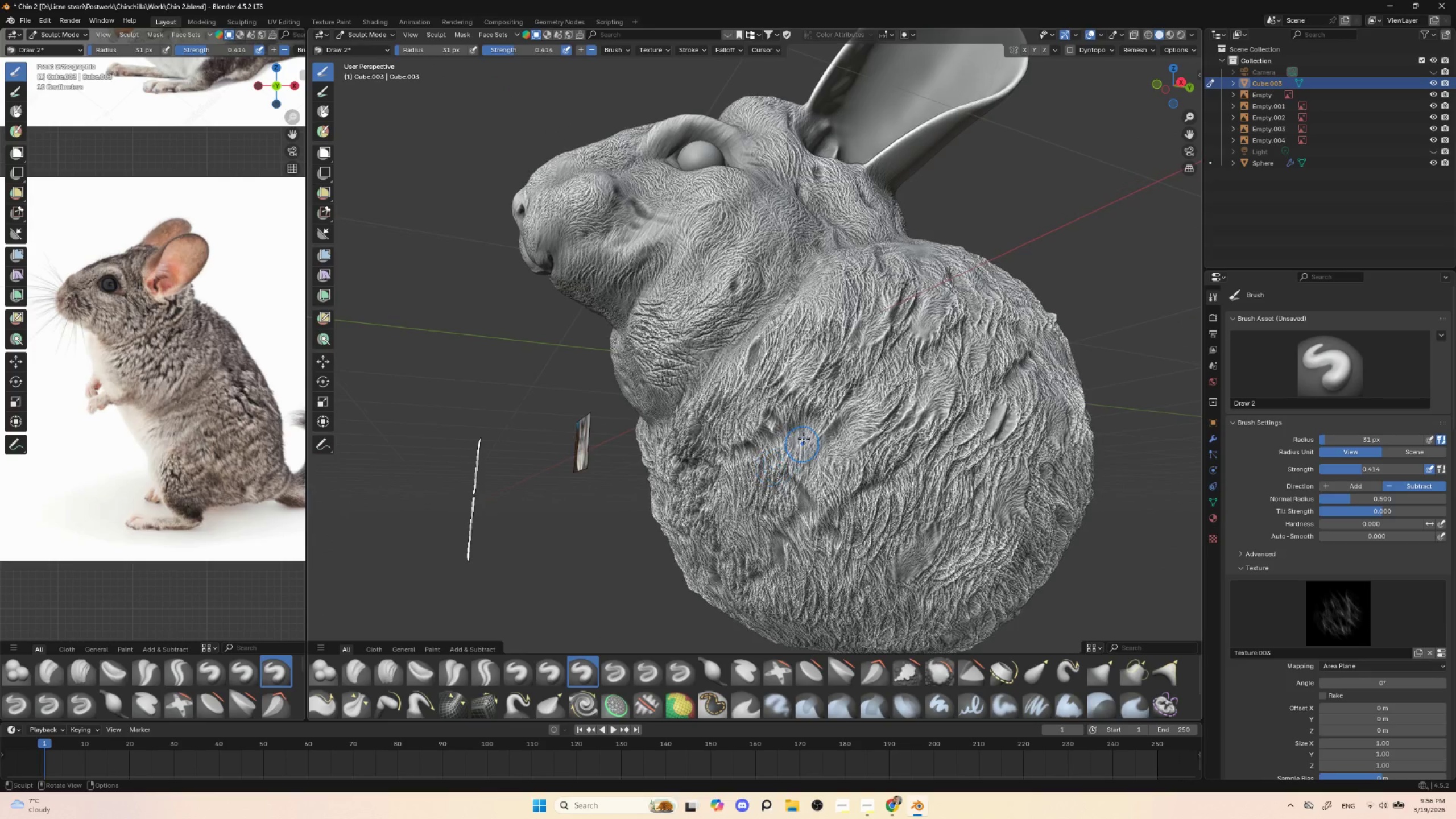 
left_click_drag(start_coordinate=[798, 417], to_coordinate=[747, 493])
 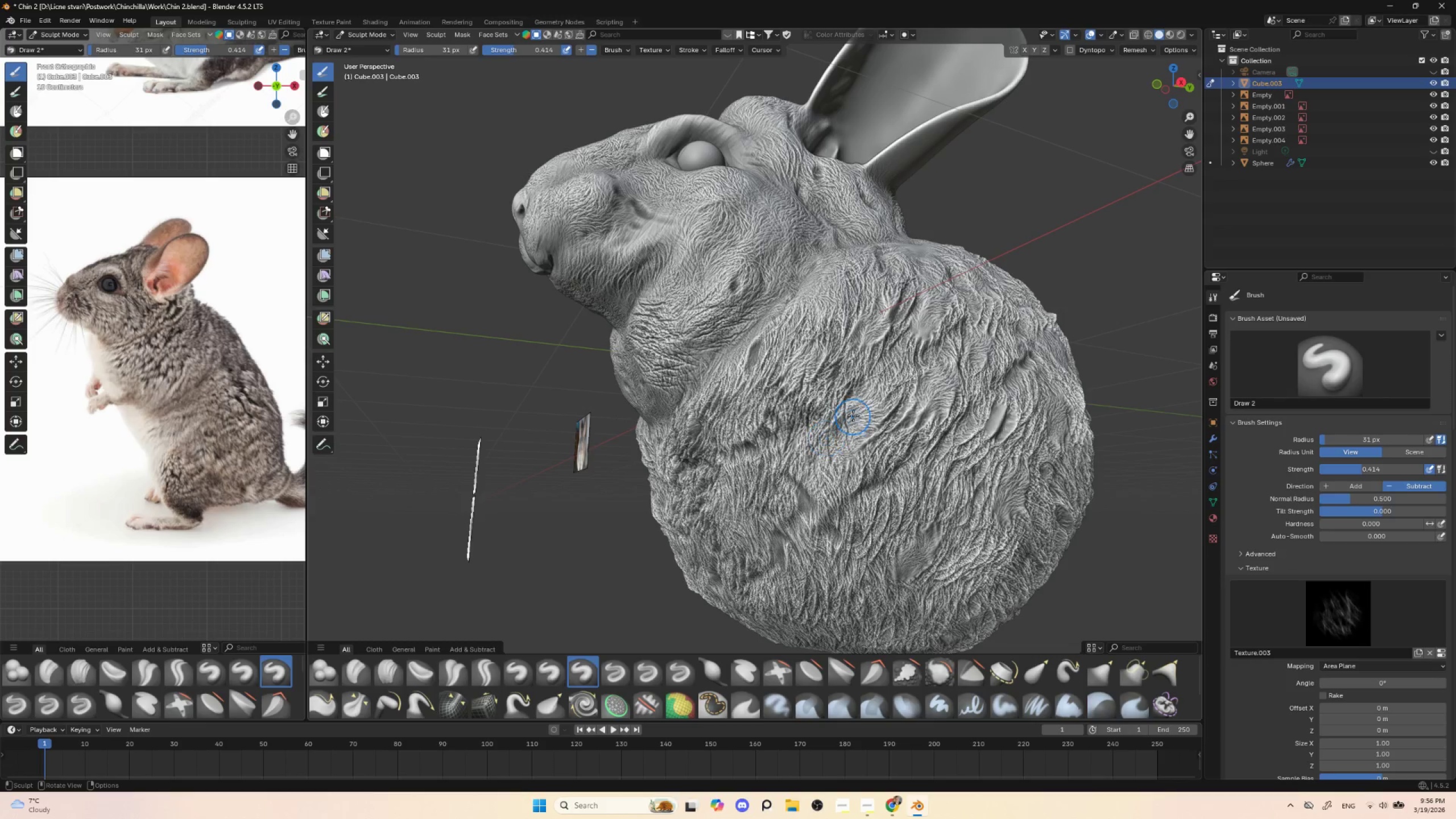 
hold_key(key=ControlLeft, duration=0.38)
 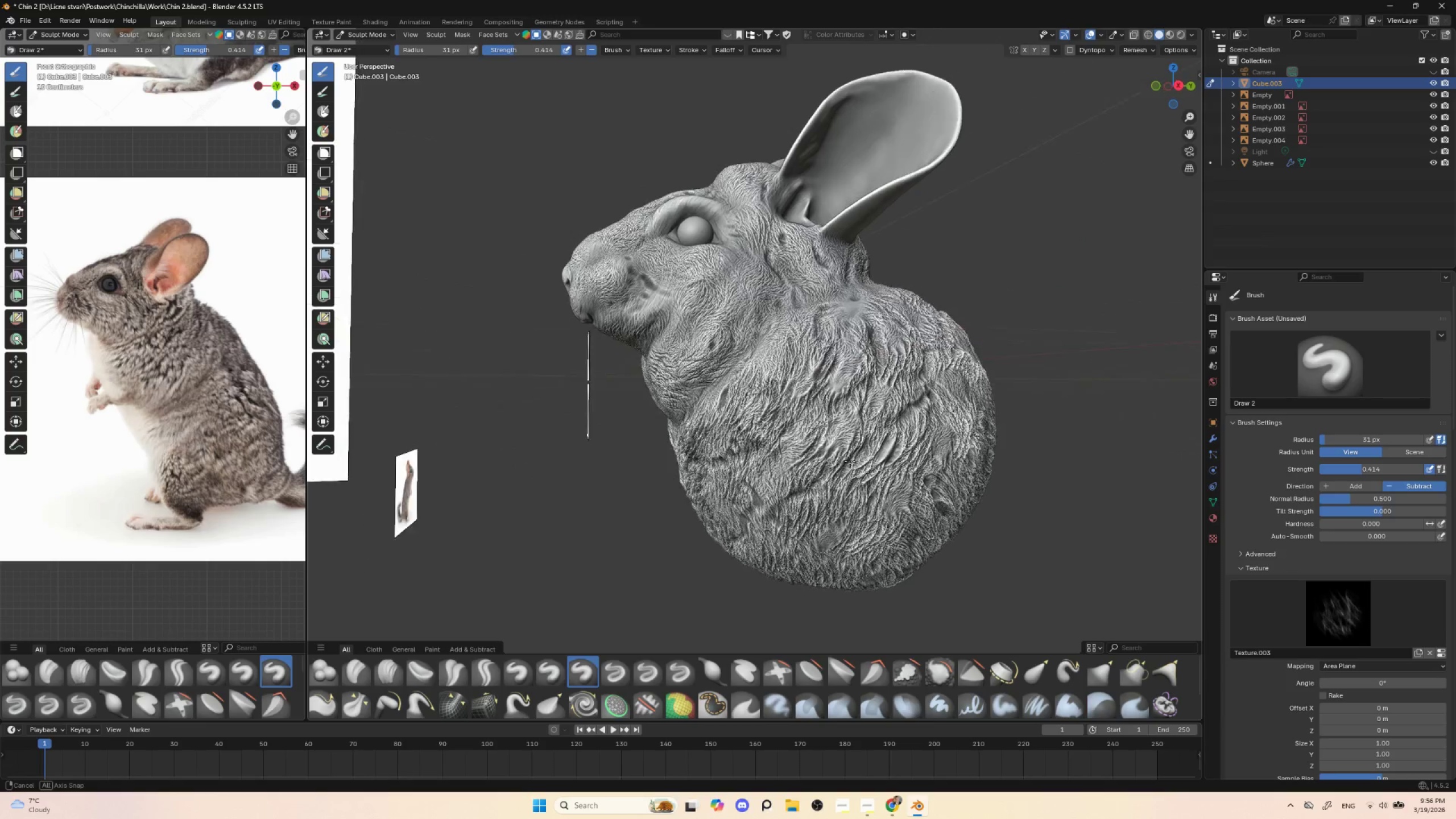 
hold_key(key=AltLeft, duration=0.62)
 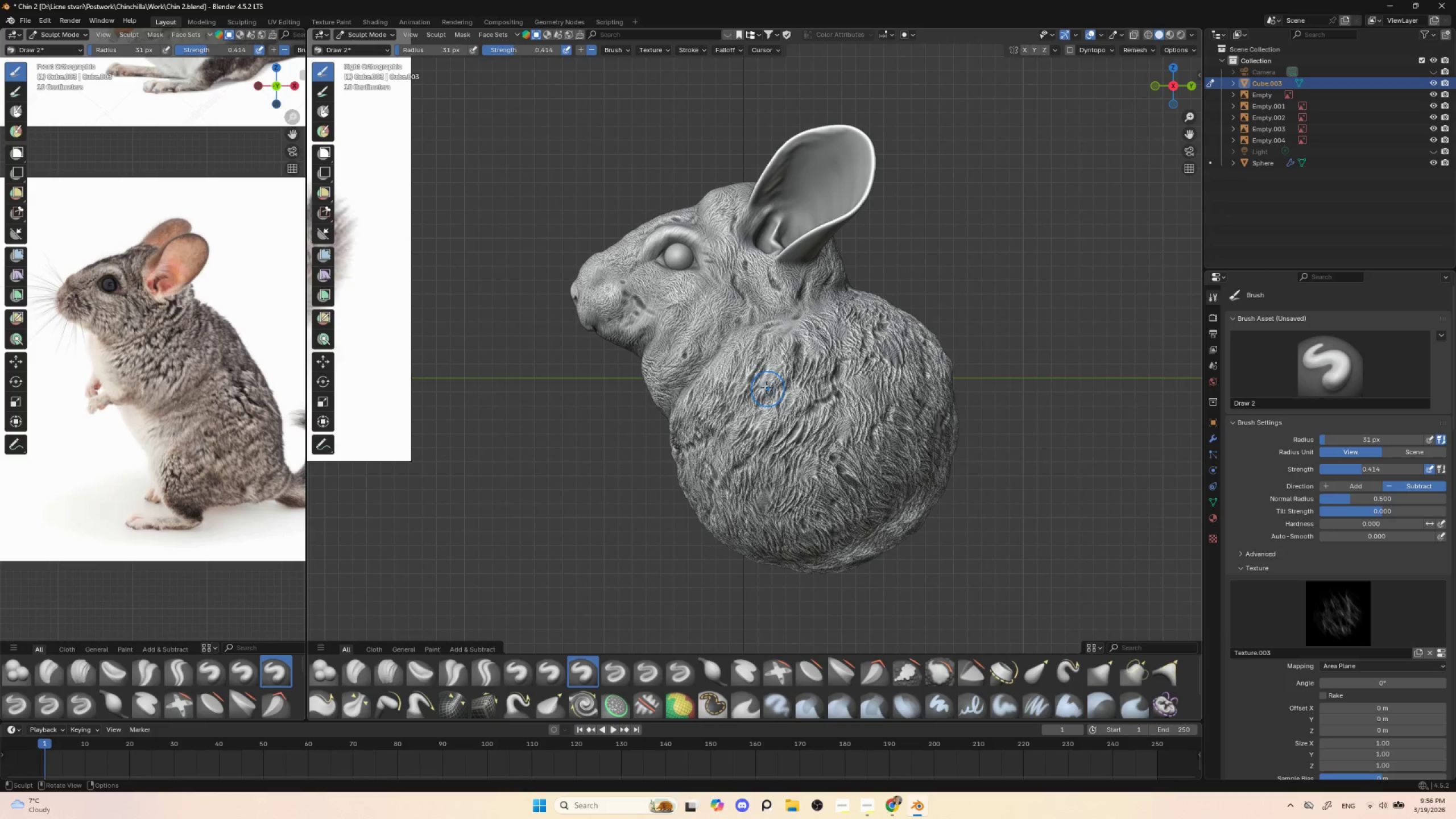 
left_click_drag(start_coordinate=[758, 380], to_coordinate=[741, 423])
 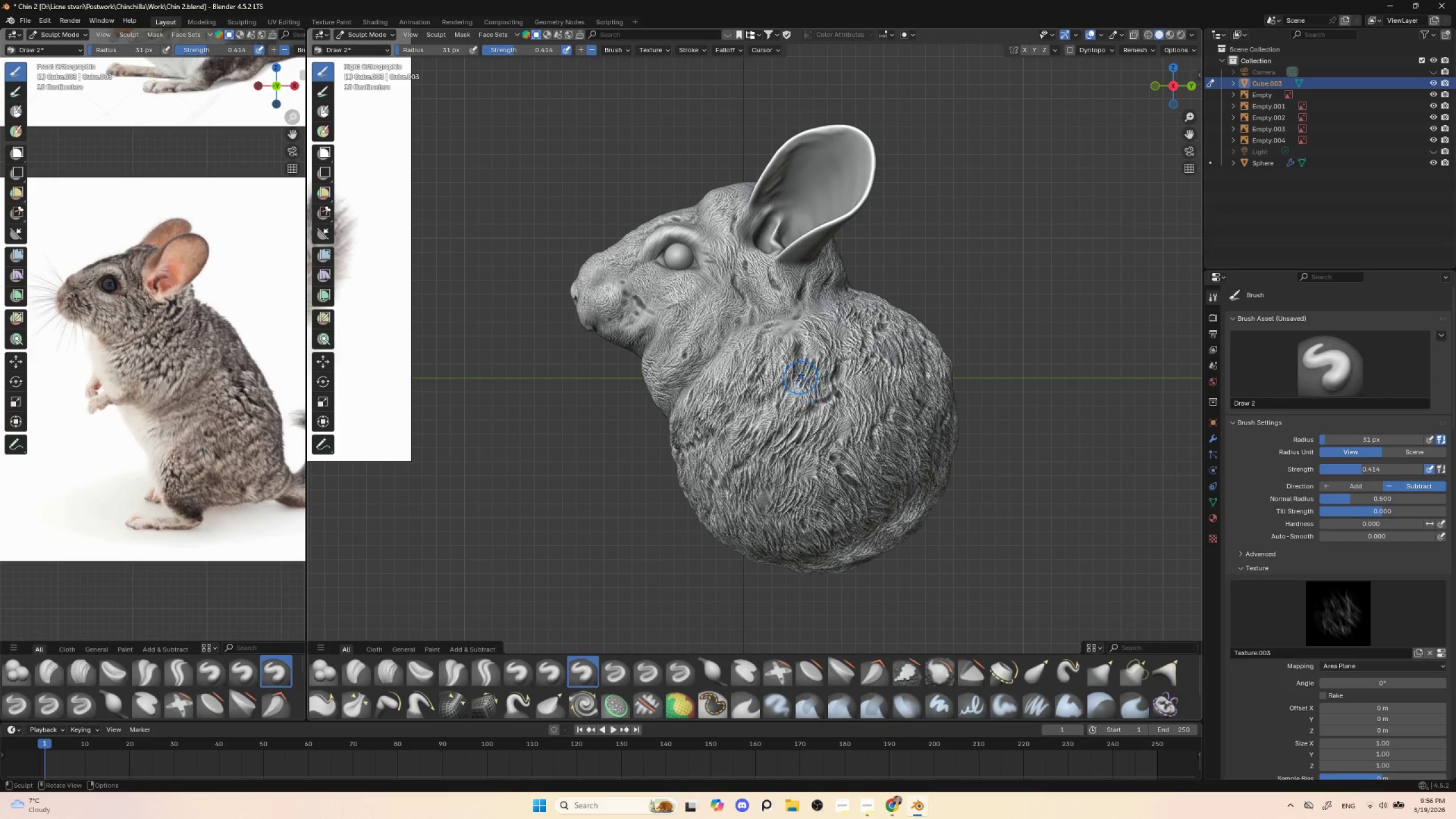 
left_click_drag(start_coordinate=[800, 362], to_coordinate=[793, 407])
 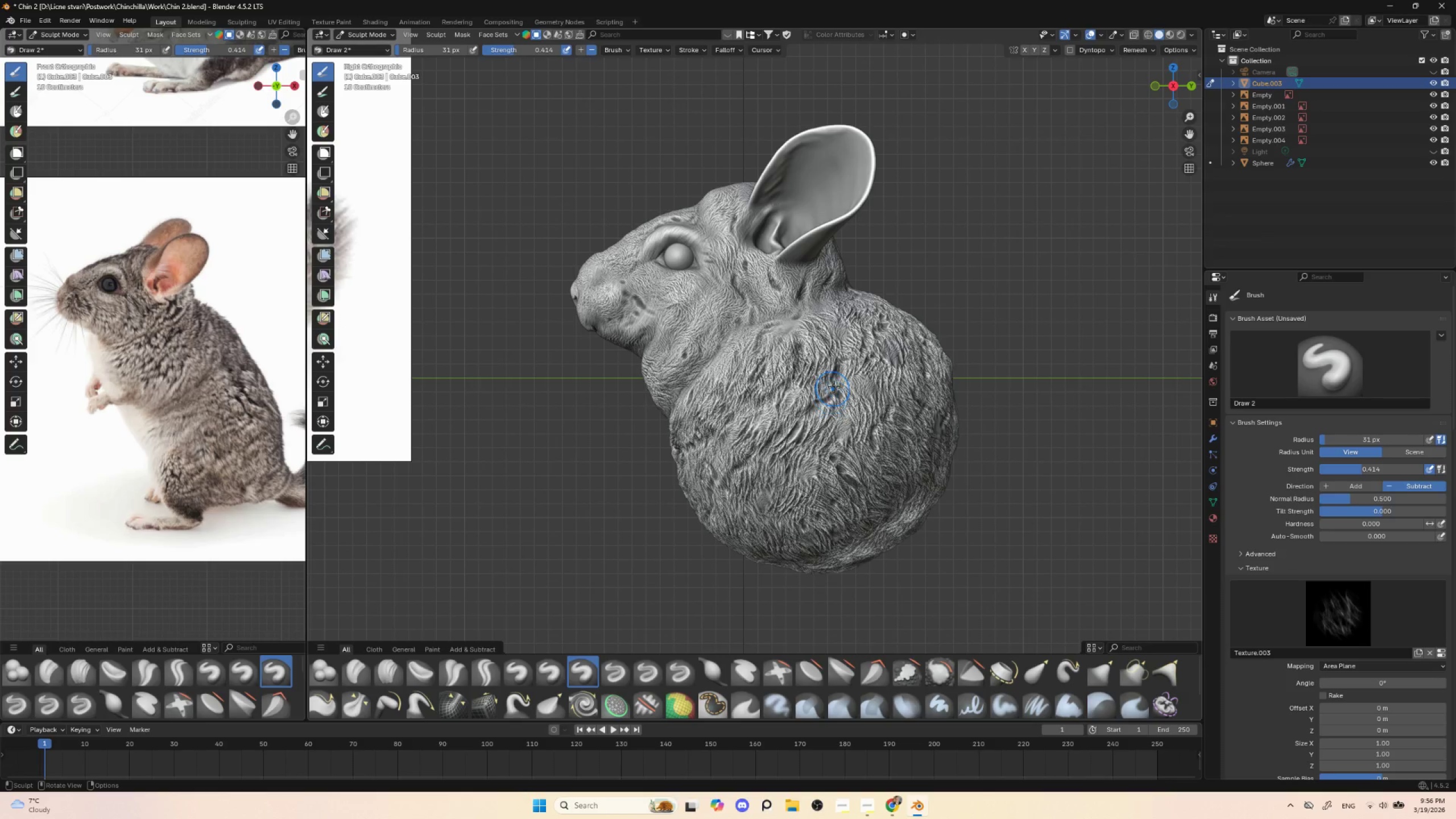 
left_click_drag(start_coordinate=[832, 375], to_coordinate=[813, 428])
 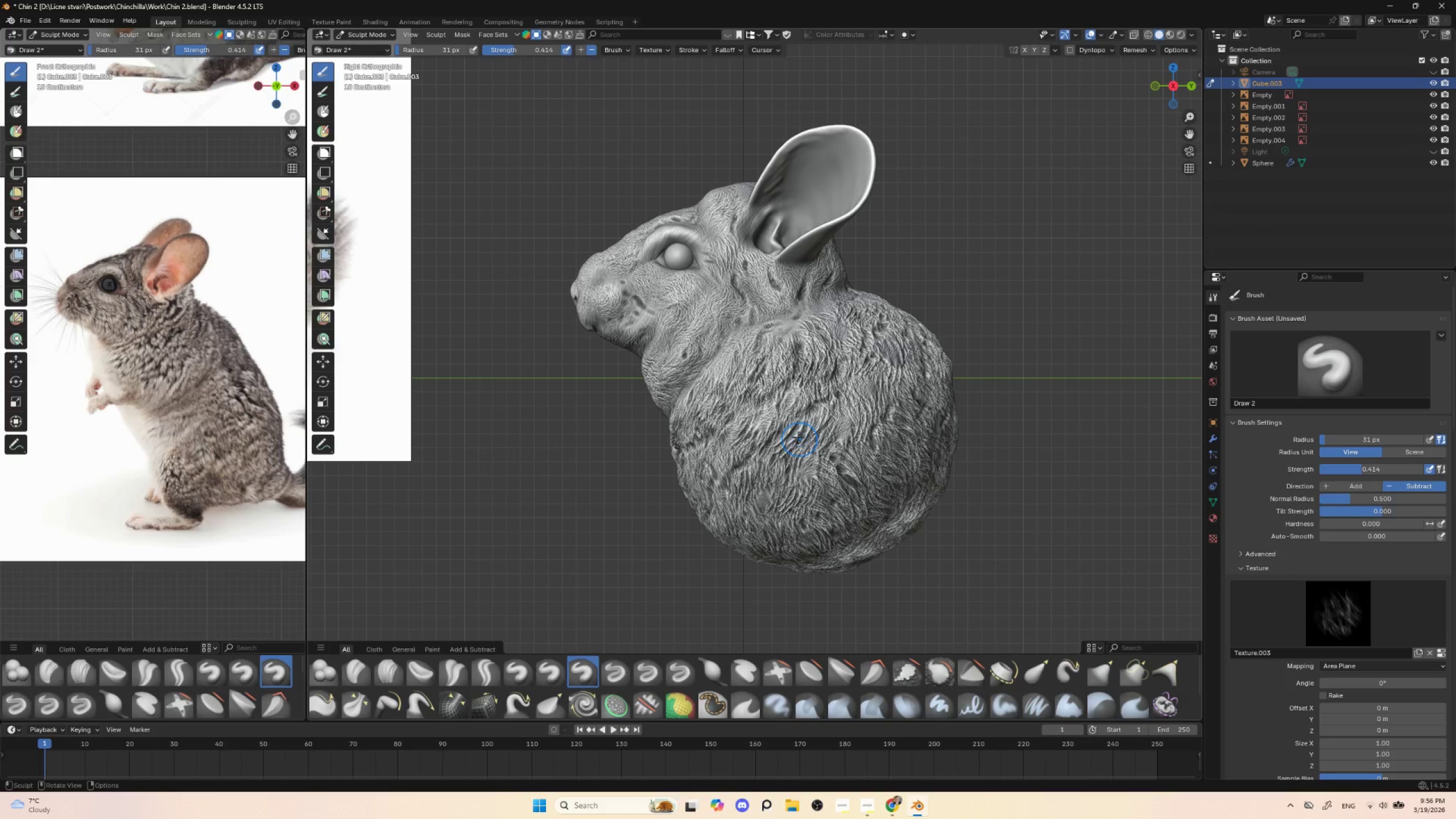 
left_click_drag(start_coordinate=[794, 434], to_coordinate=[755, 469])
 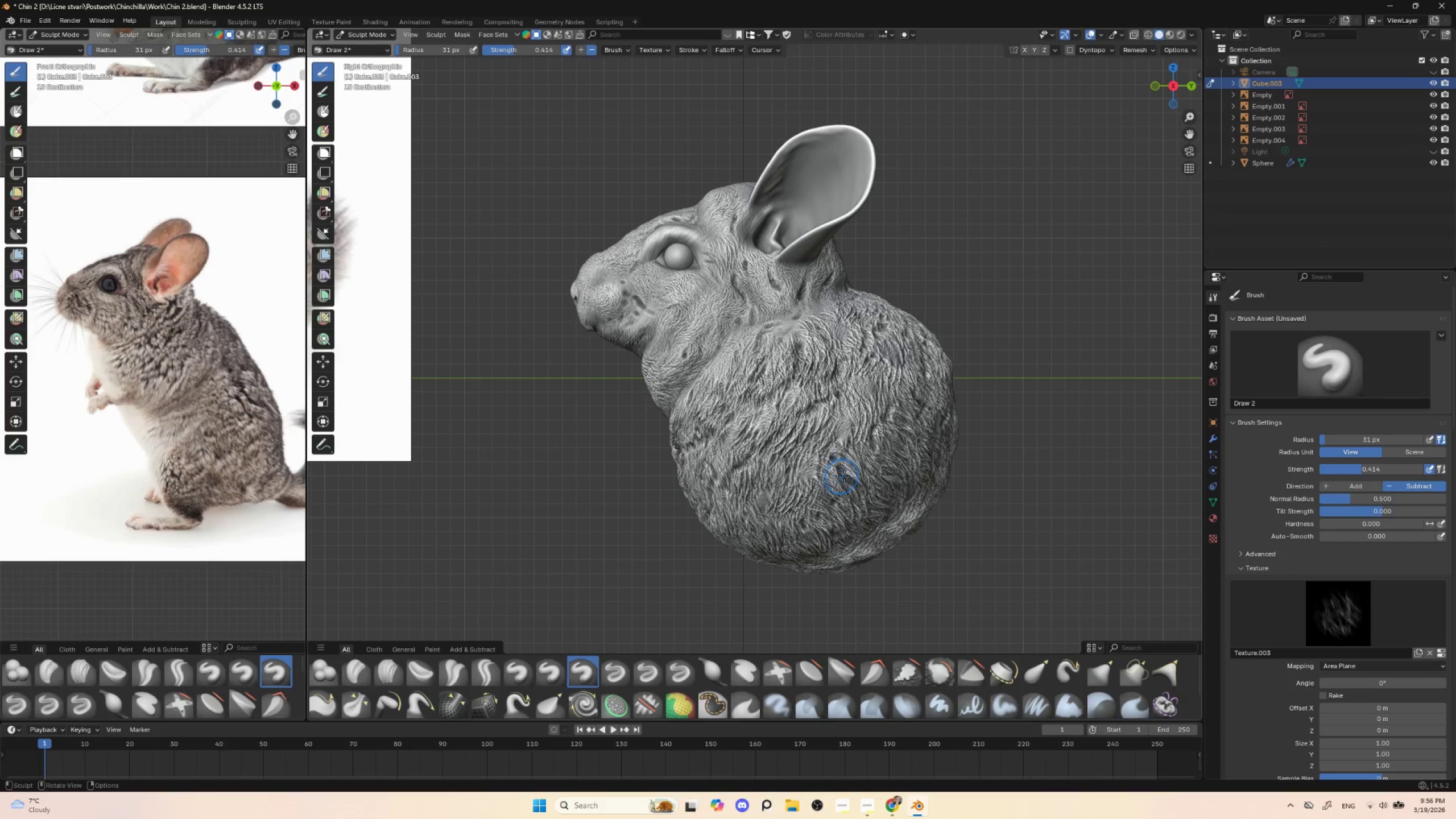 
left_click_drag(start_coordinate=[840, 464], to_coordinate=[860, 513])
 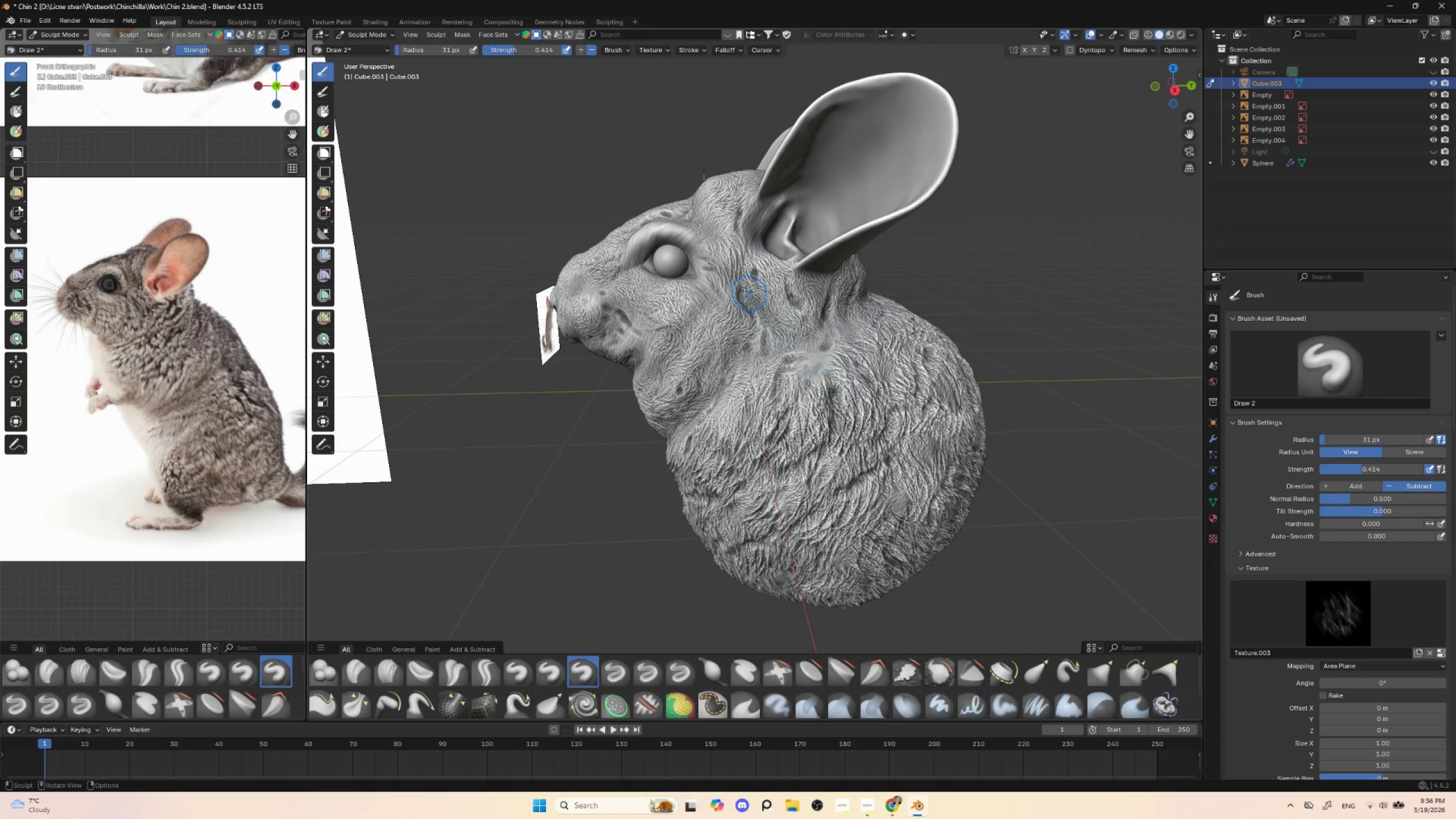 
left_click_drag(start_coordinate=[748, 288], to_coordinate=[752, 335])
 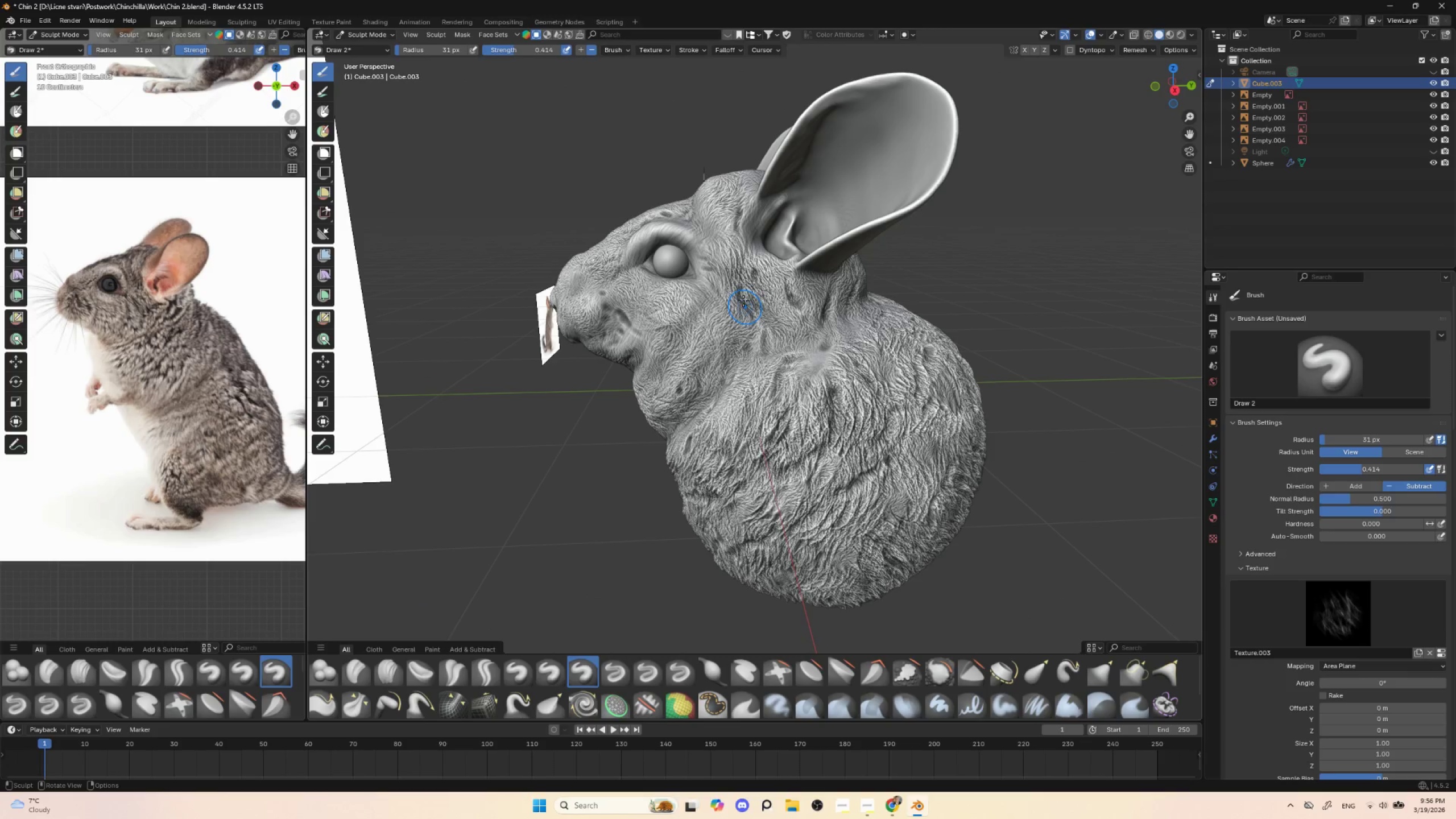 
hold_key(key=ShiftLeft, duration=0.44)
 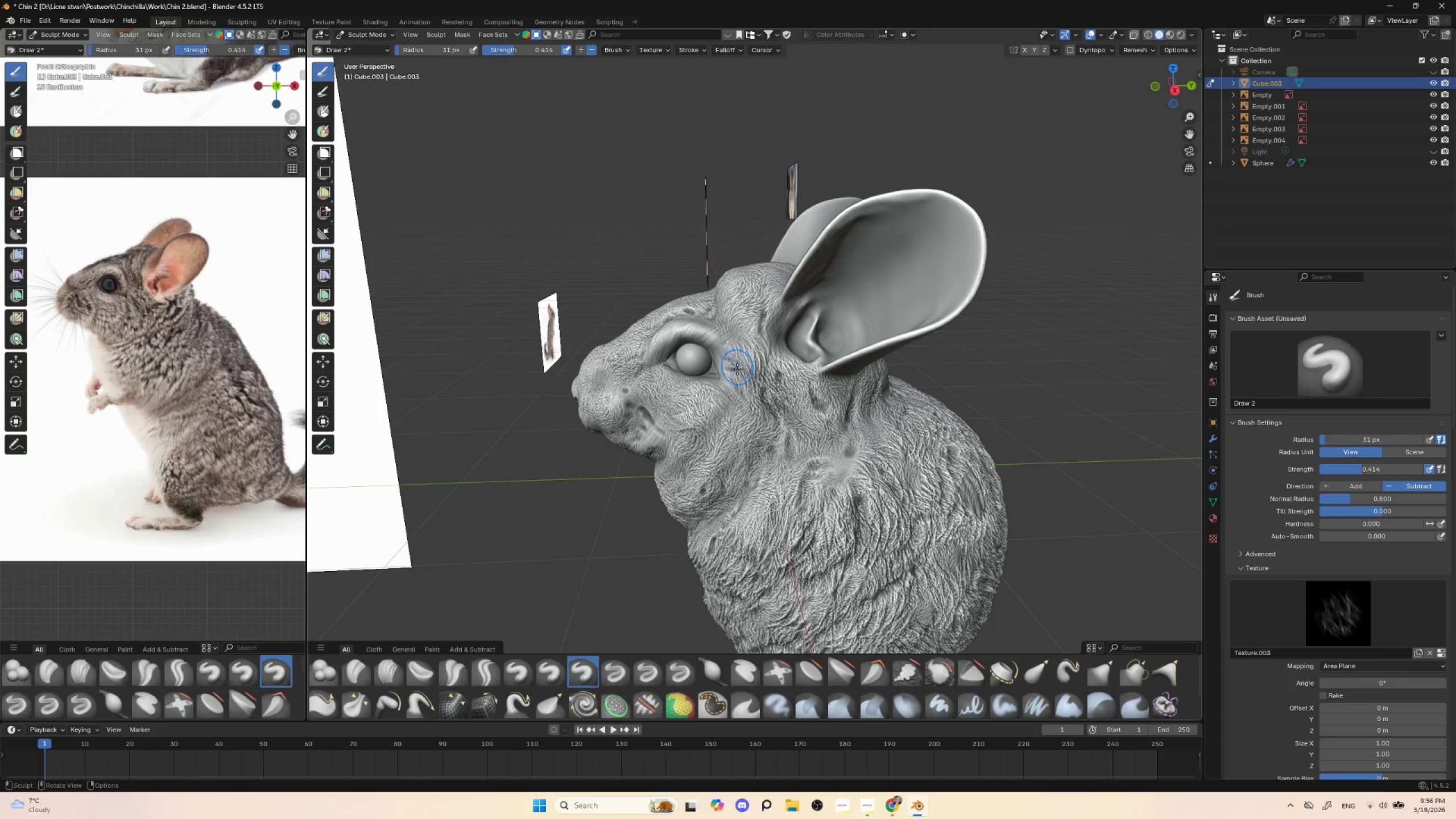 
left_click_drag(start_coordinate=[735, 371], to_coordinate=[755, 402])
 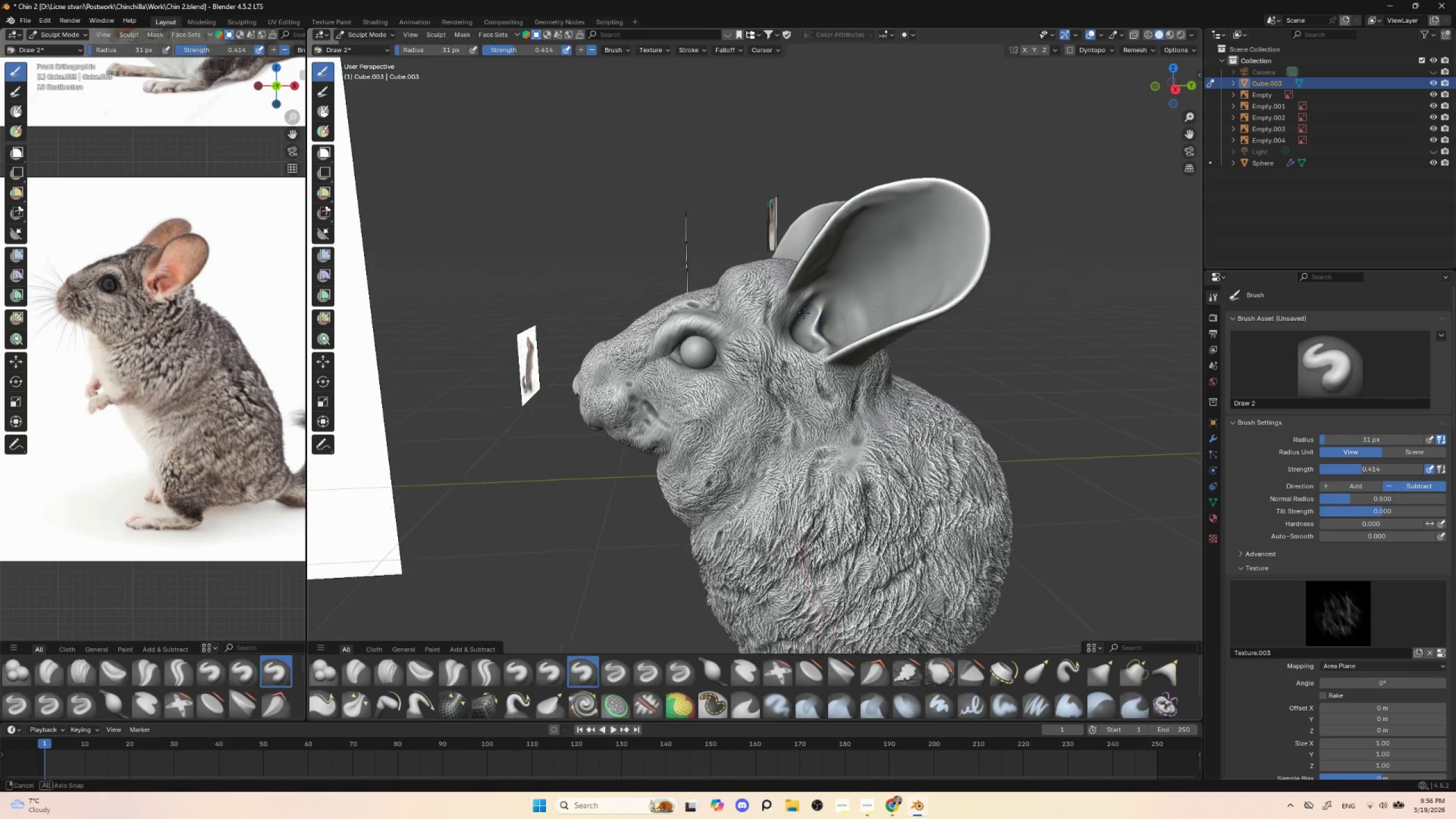 
hold_key(key=AltLeft, duration=0.42)
 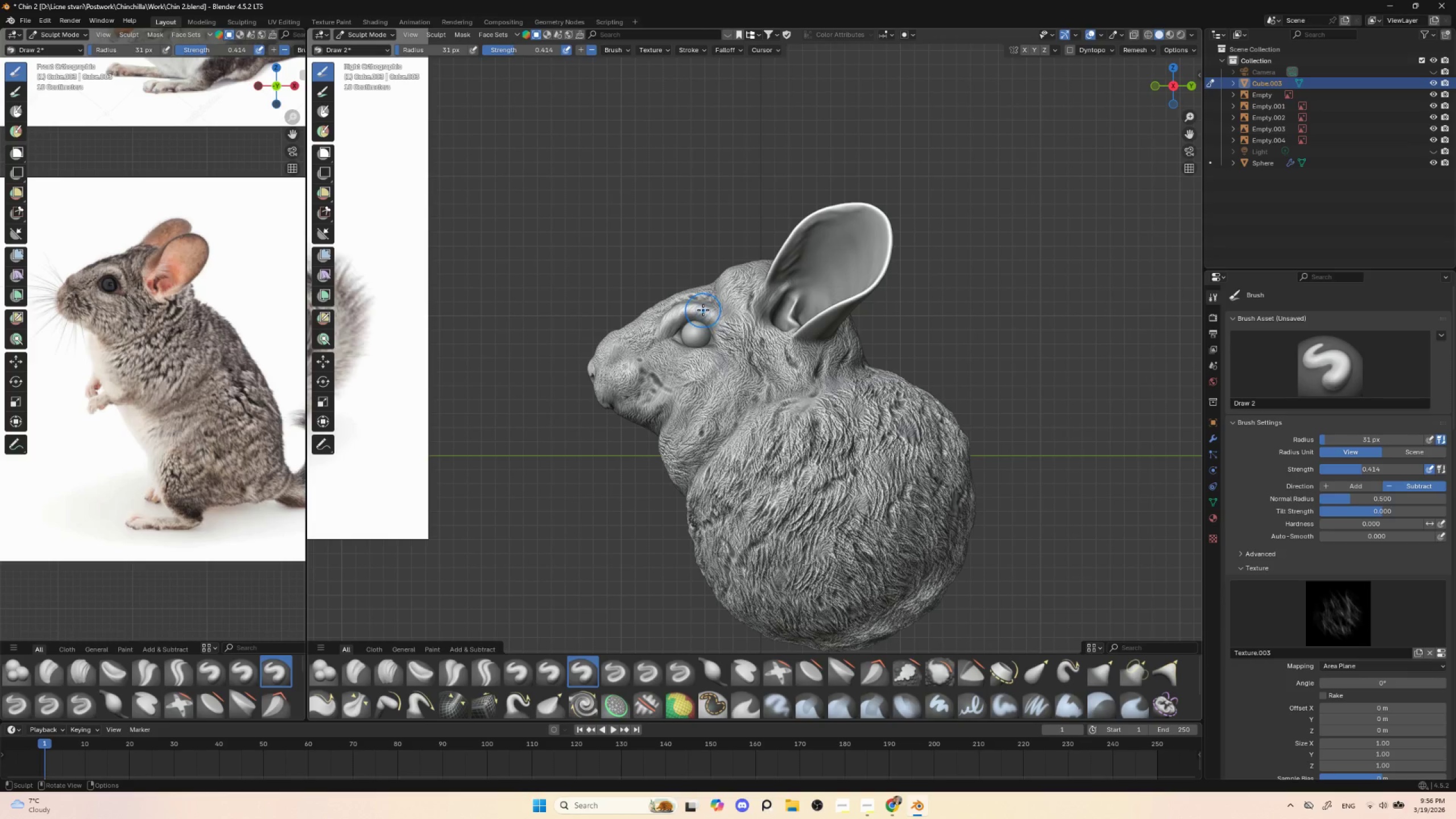 
left_click_drag(start_coordinate=[698, 312], to_coordinate=[714, 302])
 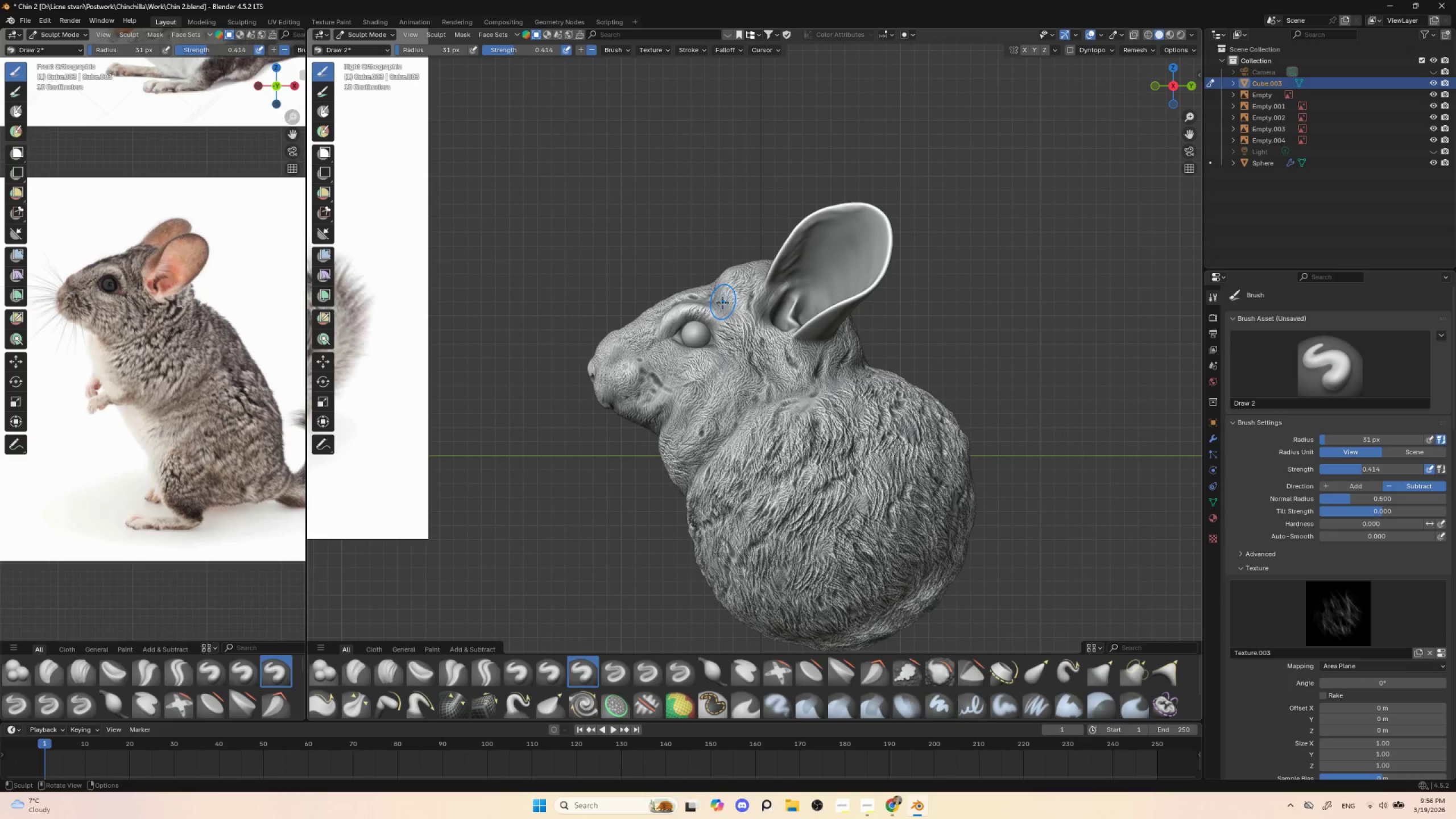 
hold_key(key=ControlLeft, duration=0.39)
 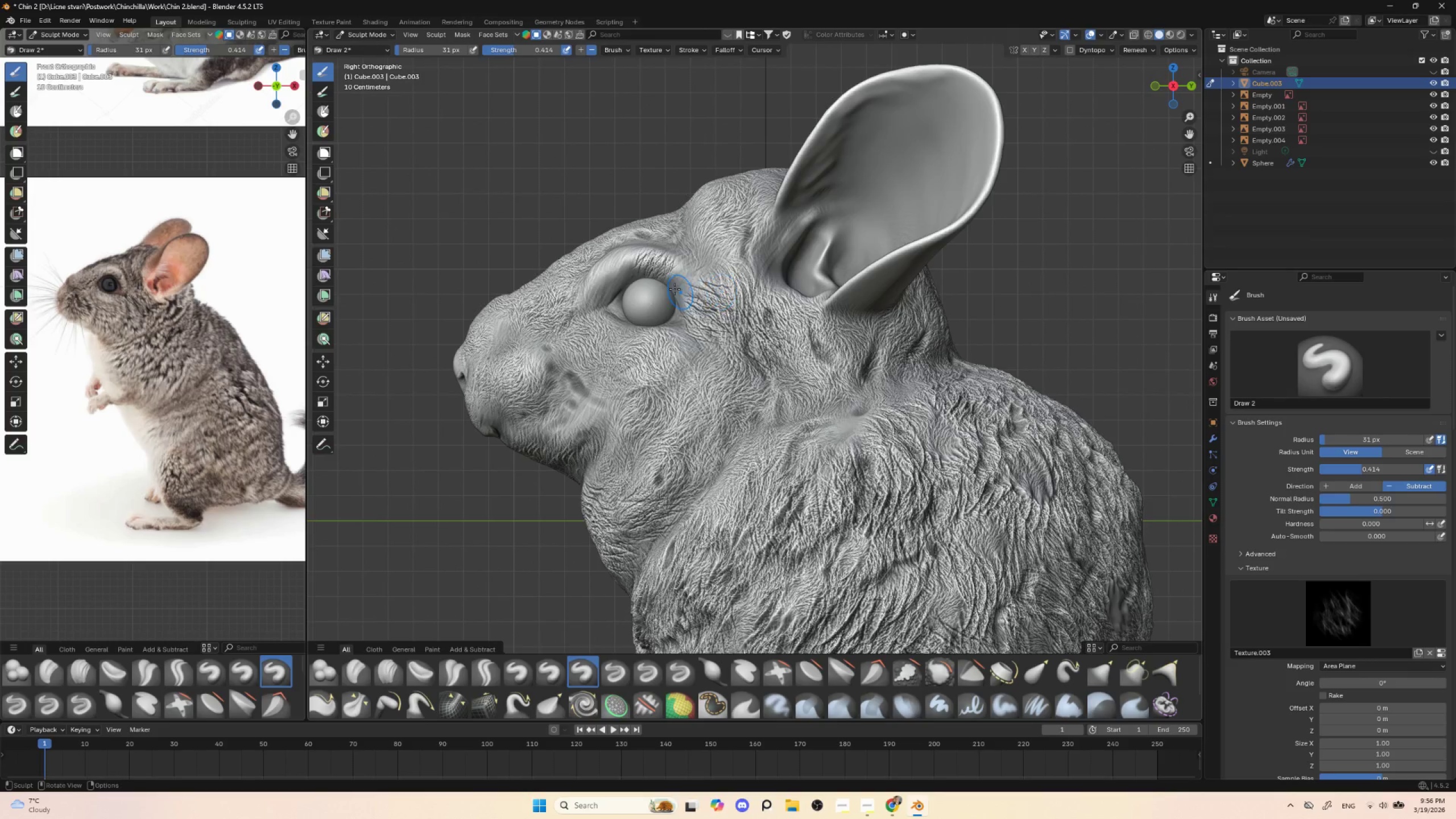 
hold_key(key=ShiftLeft, duration=0.52)
 